 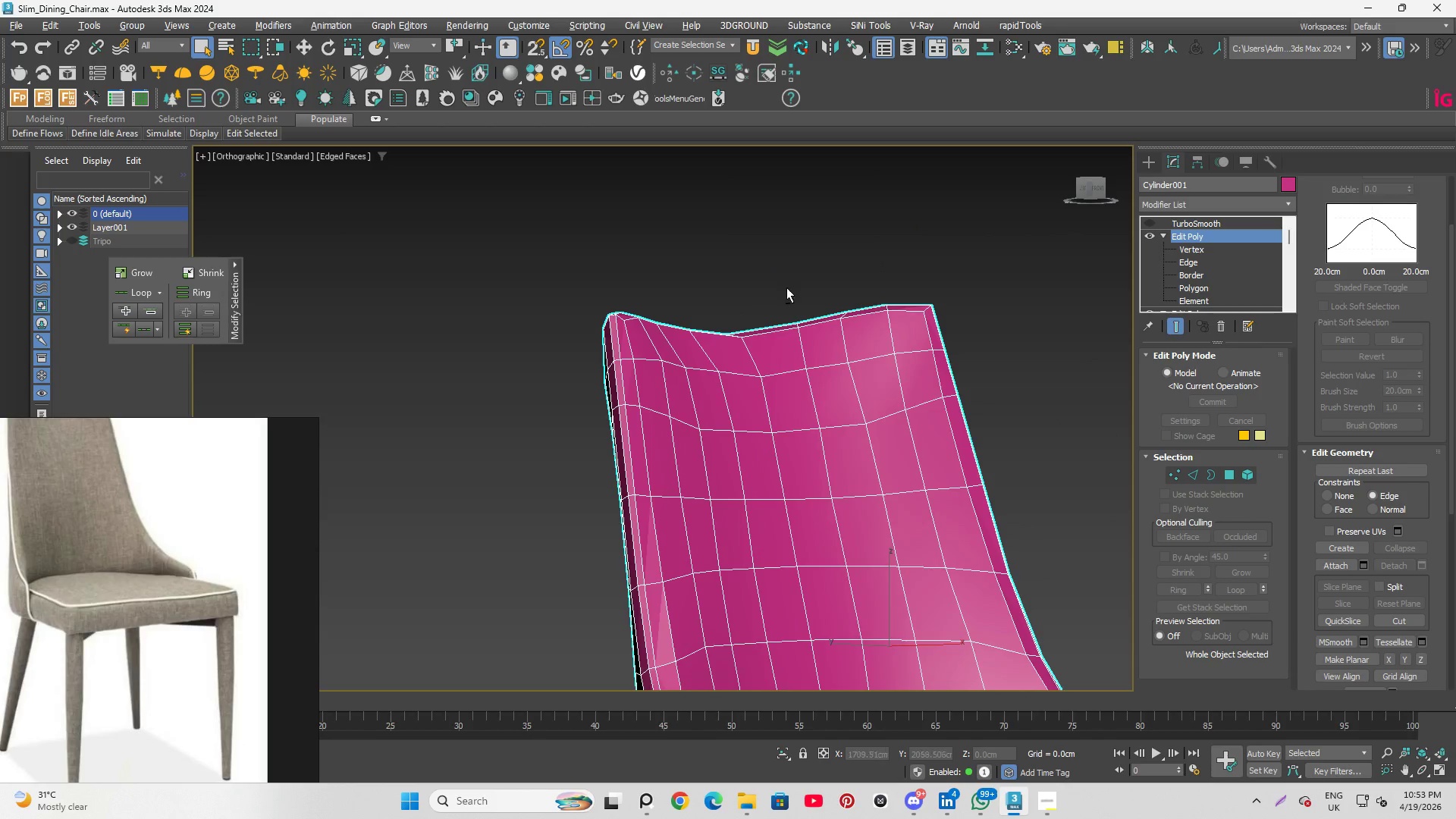 
hold_key(key=AltLeft, duration=0.97)
 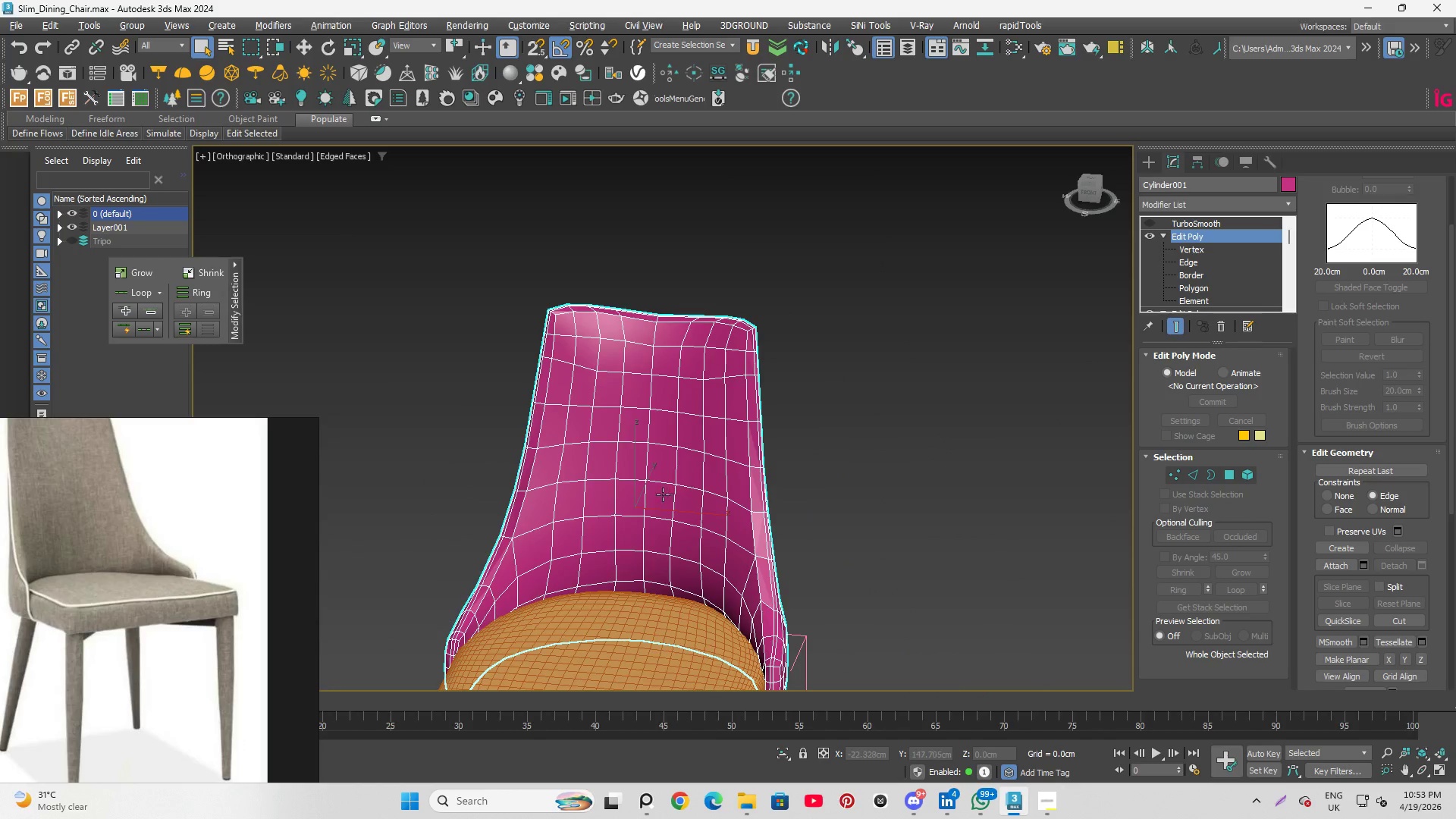 
scroll: coordinate [777, 253], scroll_direction: none, amount: 0.0
 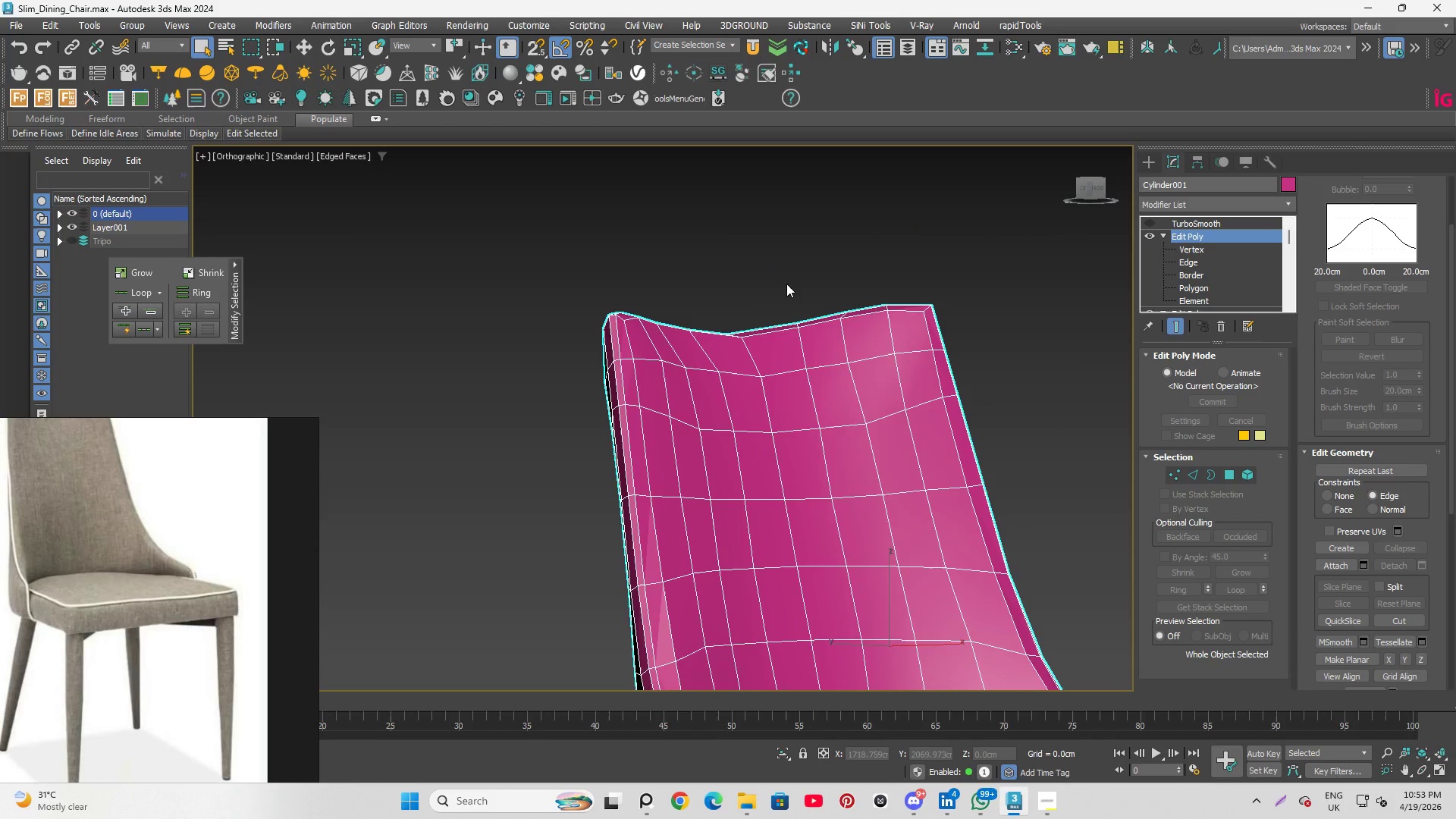 
hold_key(key=AltLeft, duration=1.03)
 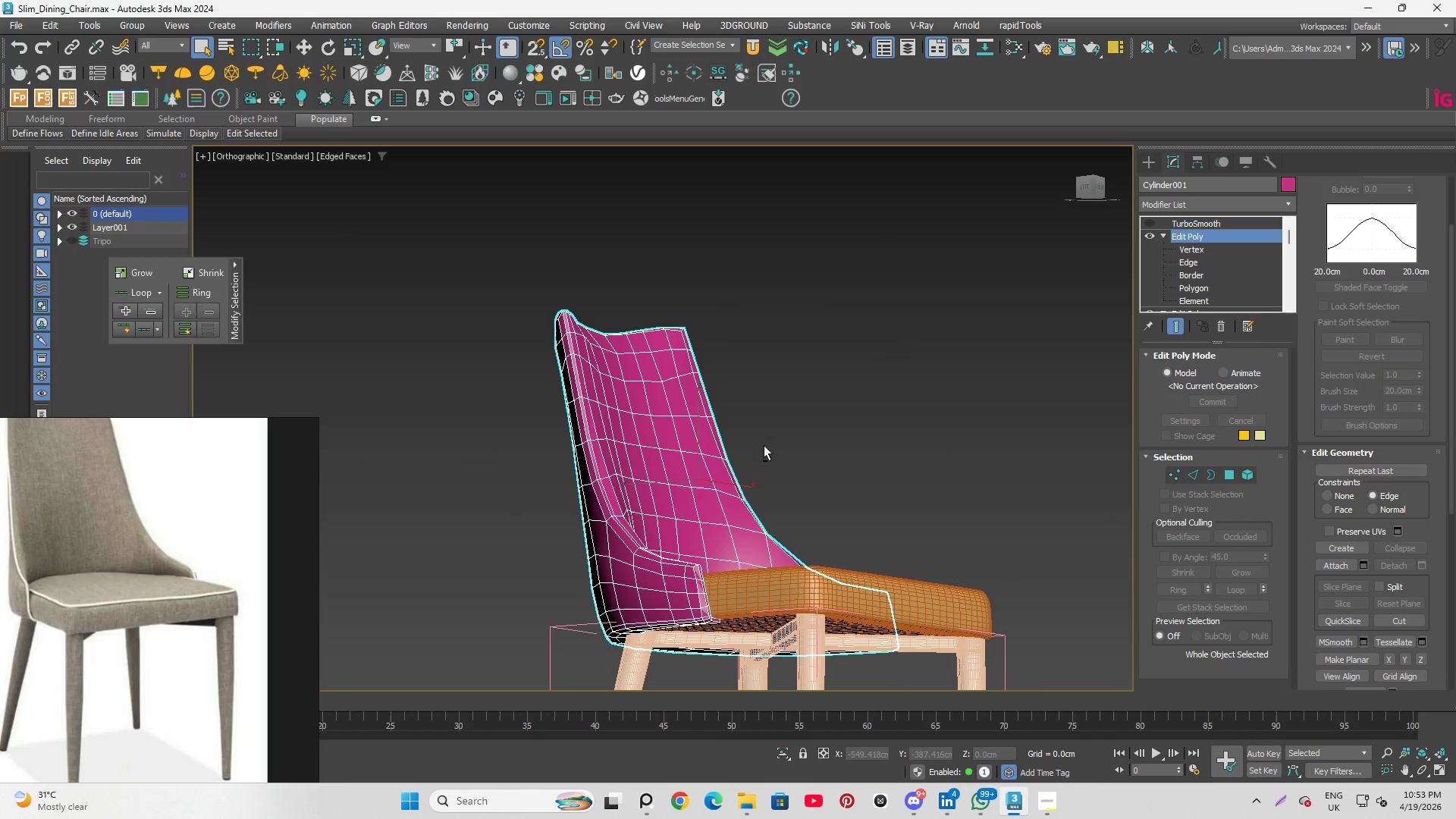 
scroll: coordinate [767, 259], scroll_direction: down, amount: 4.0
 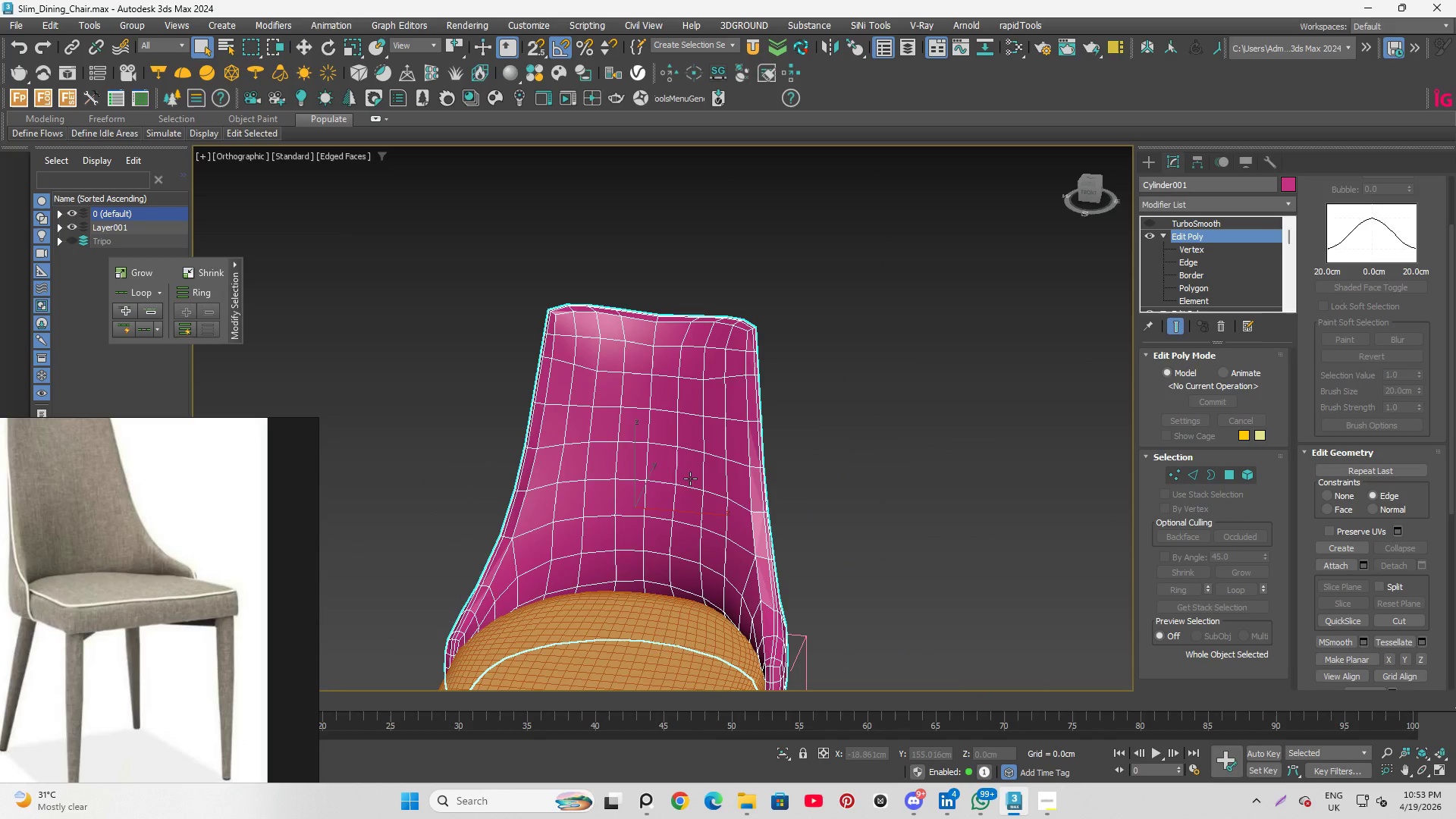 
wait(8.28)
 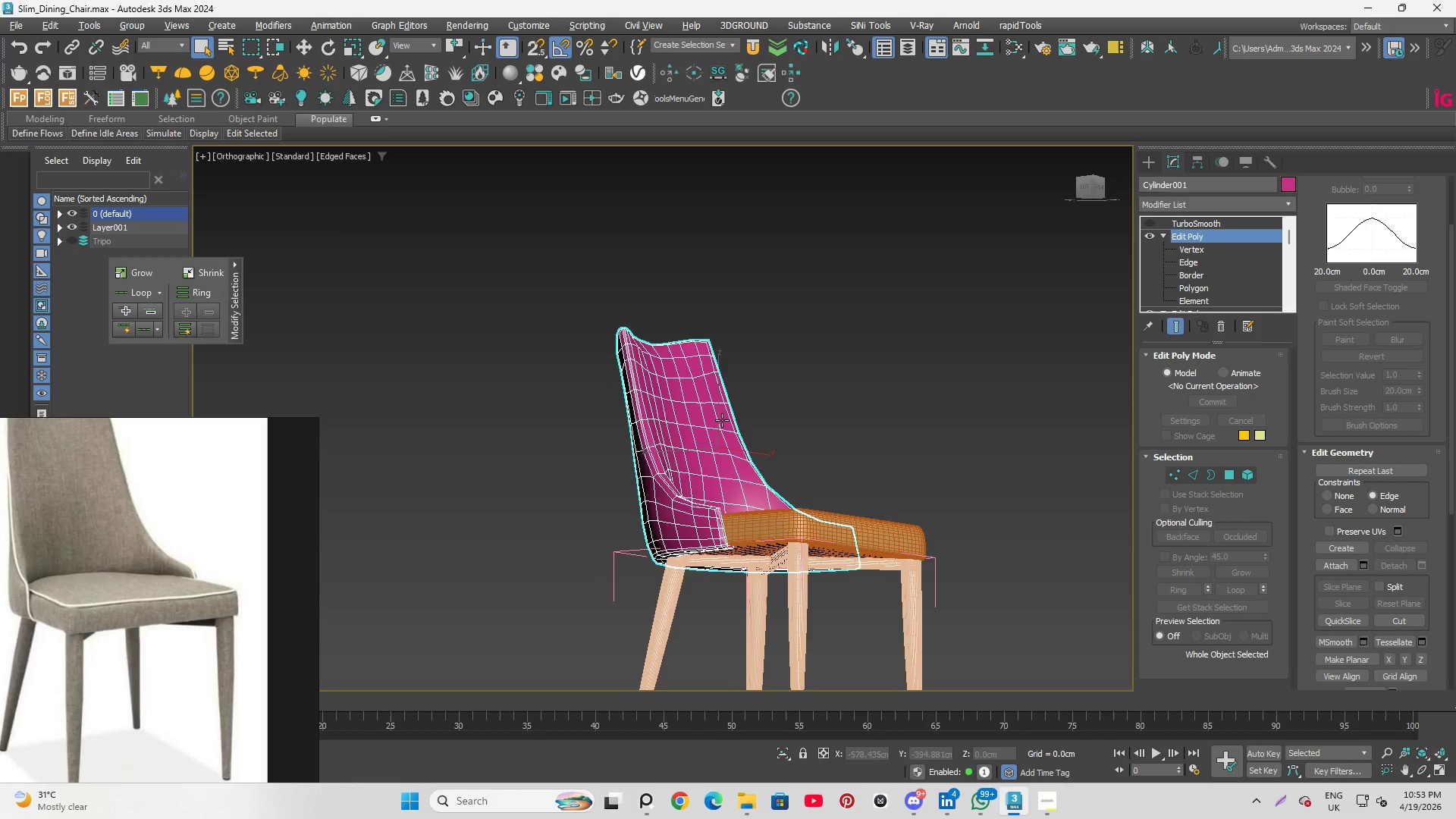 
hold_key(key=AltLeft, duration=2.08)
 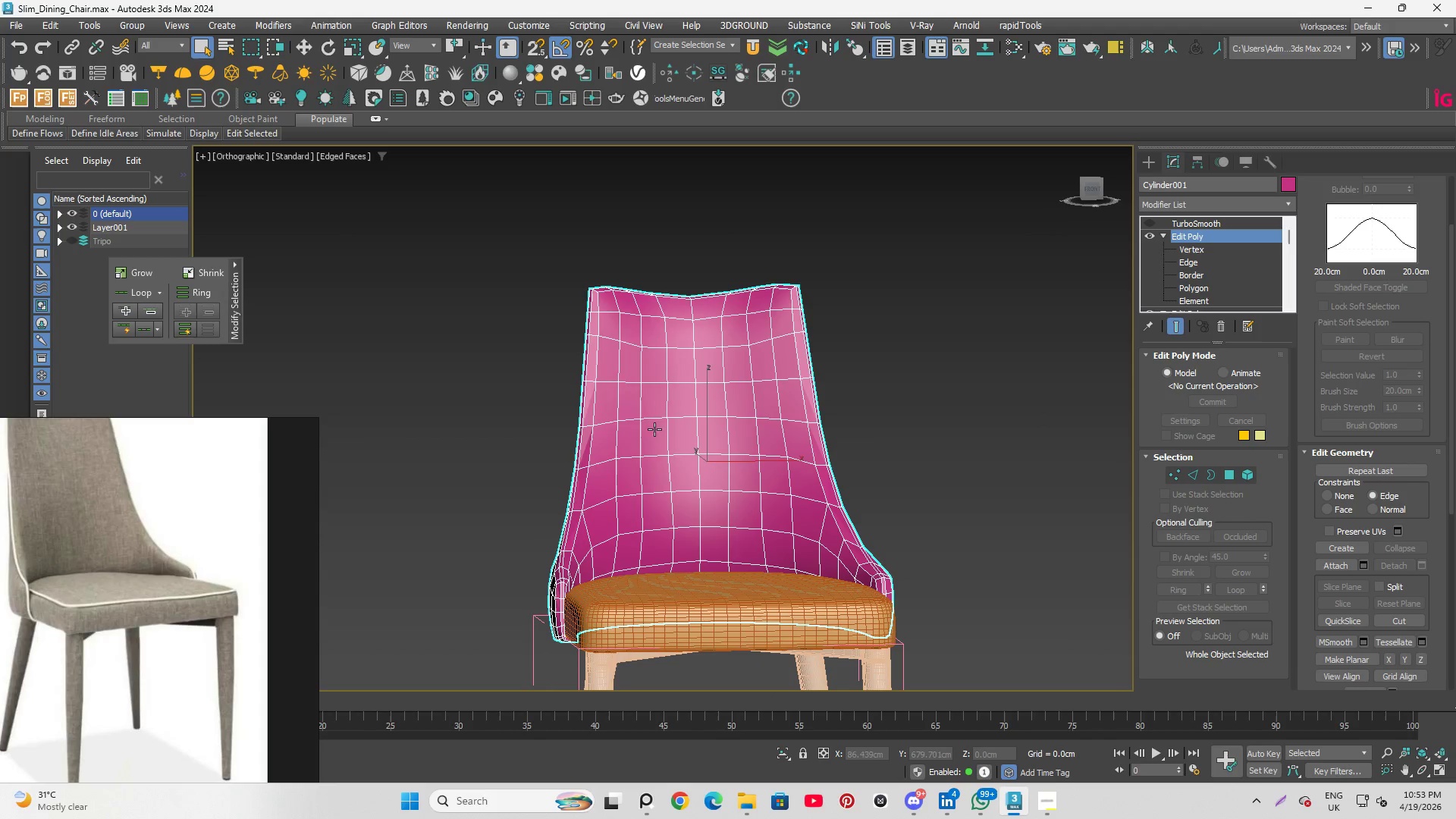 
scroll: coordinate [767, 370], scroll_direction: down, amount: 1.0
 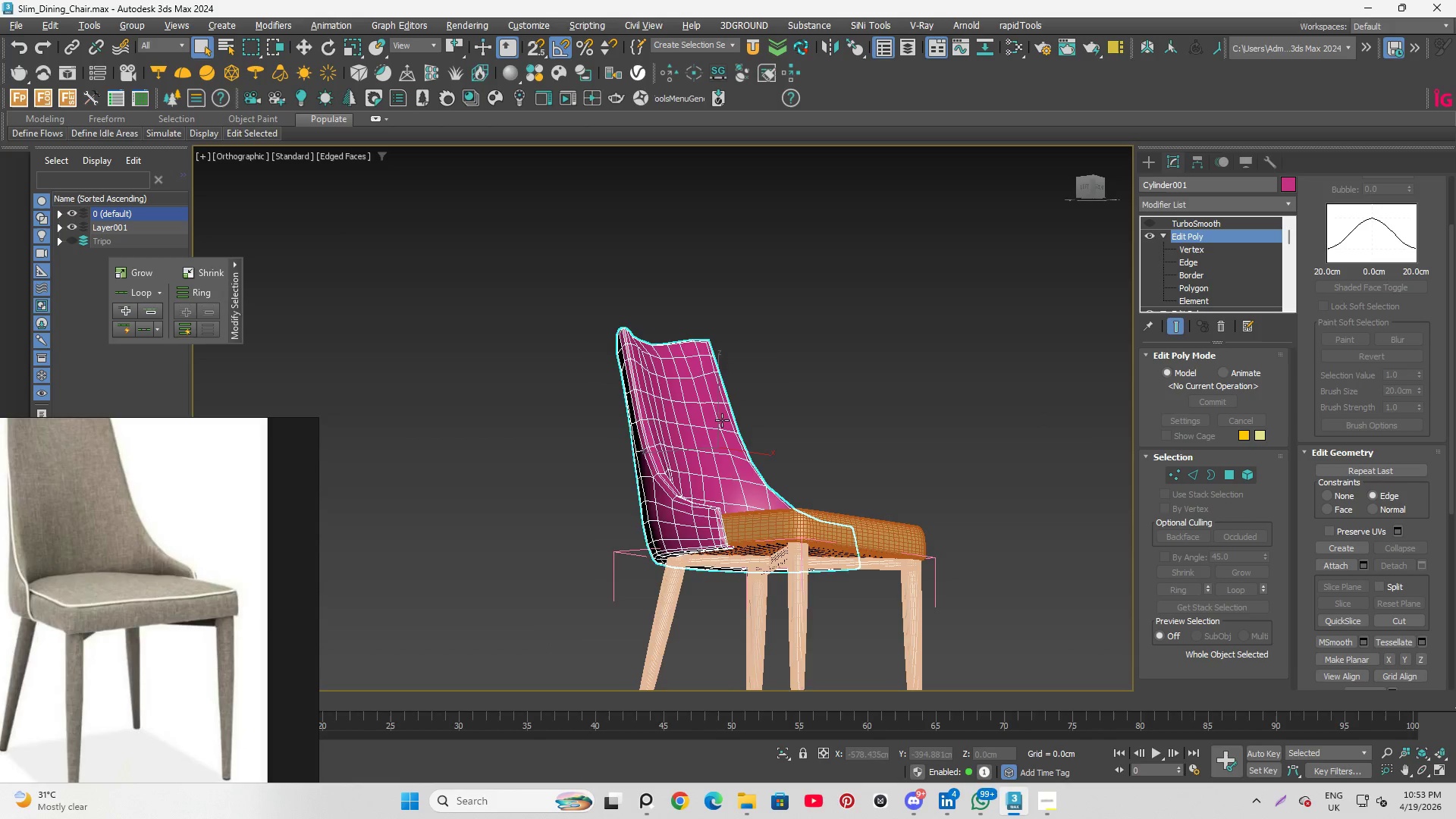 
scroll: coordinate [656, 434], scroll_direction: up, amount: 1.0
 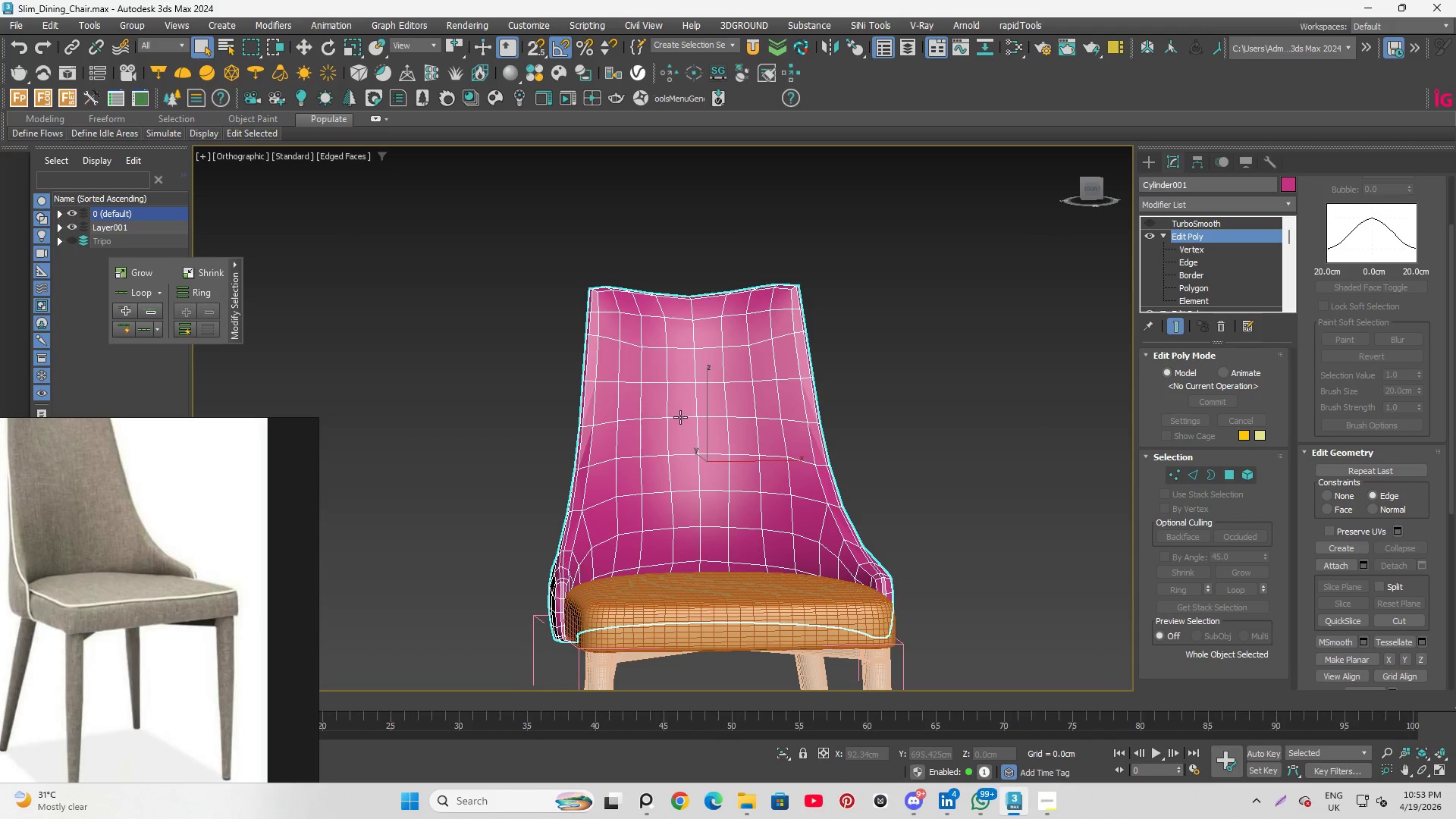 
hold_key(key=AltLeft, duration=1.14)
scroll: coordinate [676, 405], scroll_direction: up, amount: 2.0
 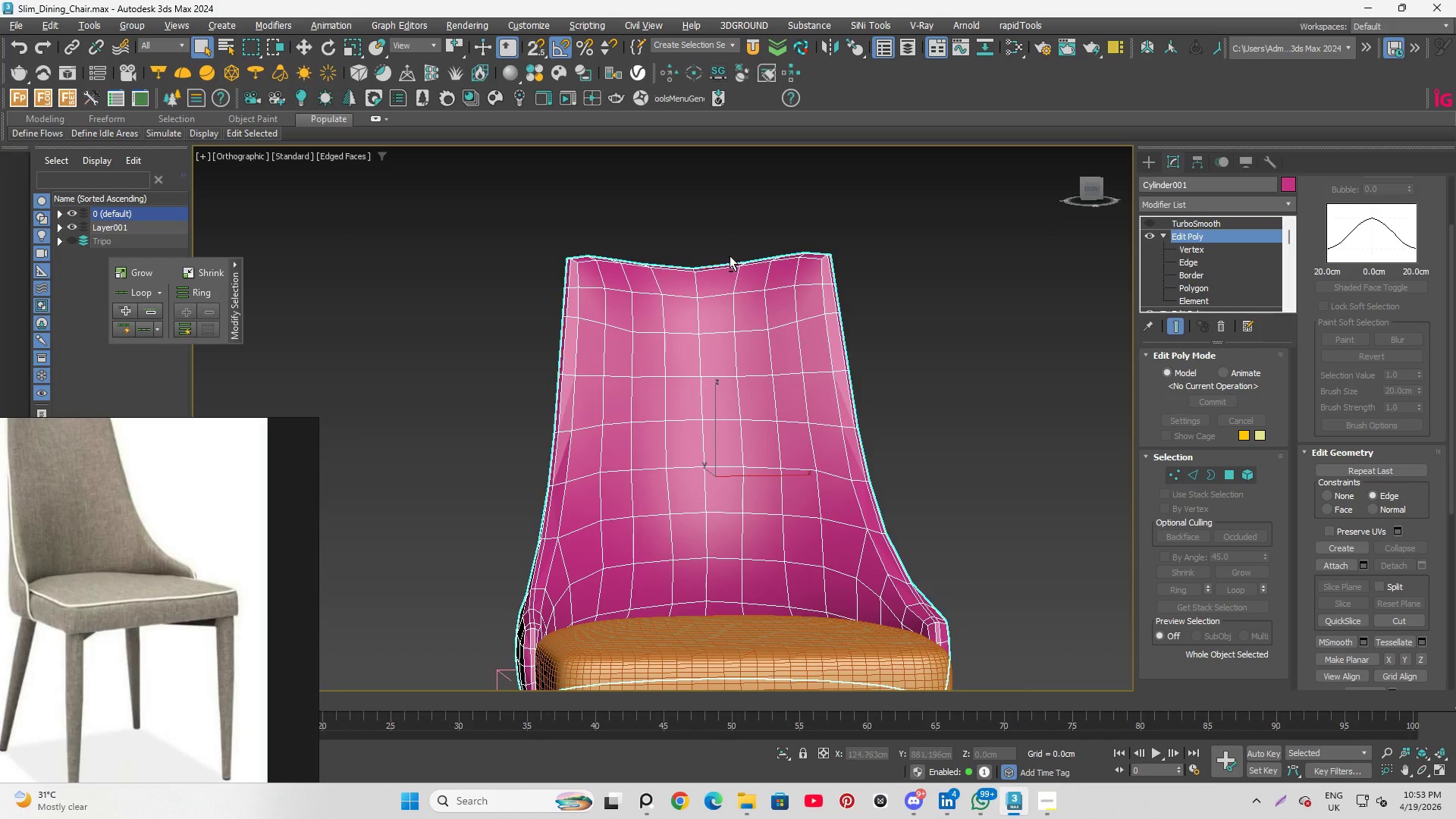 
hold_key(key=AltLeft, duration=2.38)
scroll: coordinate [765, 266], scroll_direction: down, amount: 3.0
 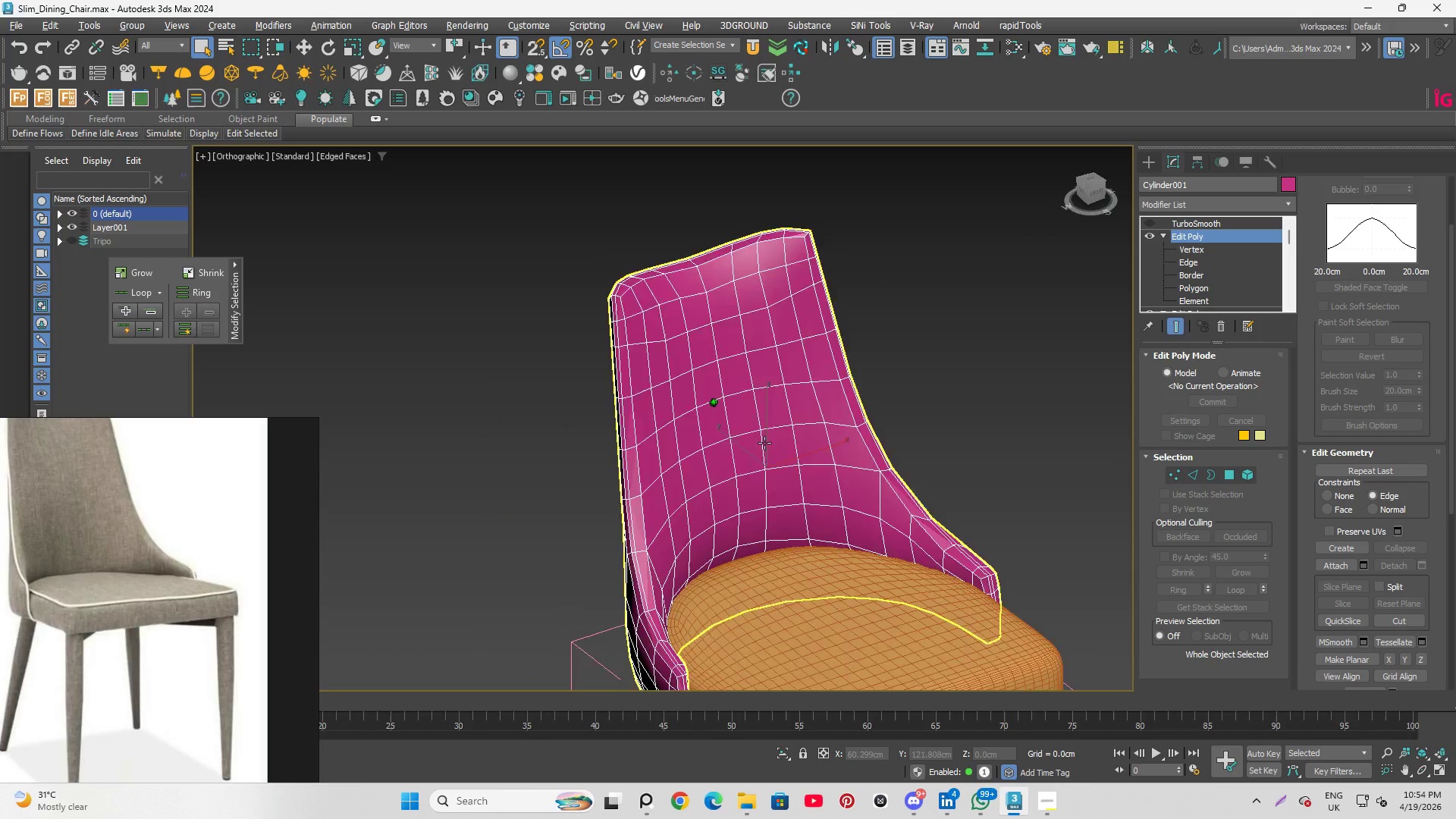 
hold_key(key=AltLeft, duration=1.41)
 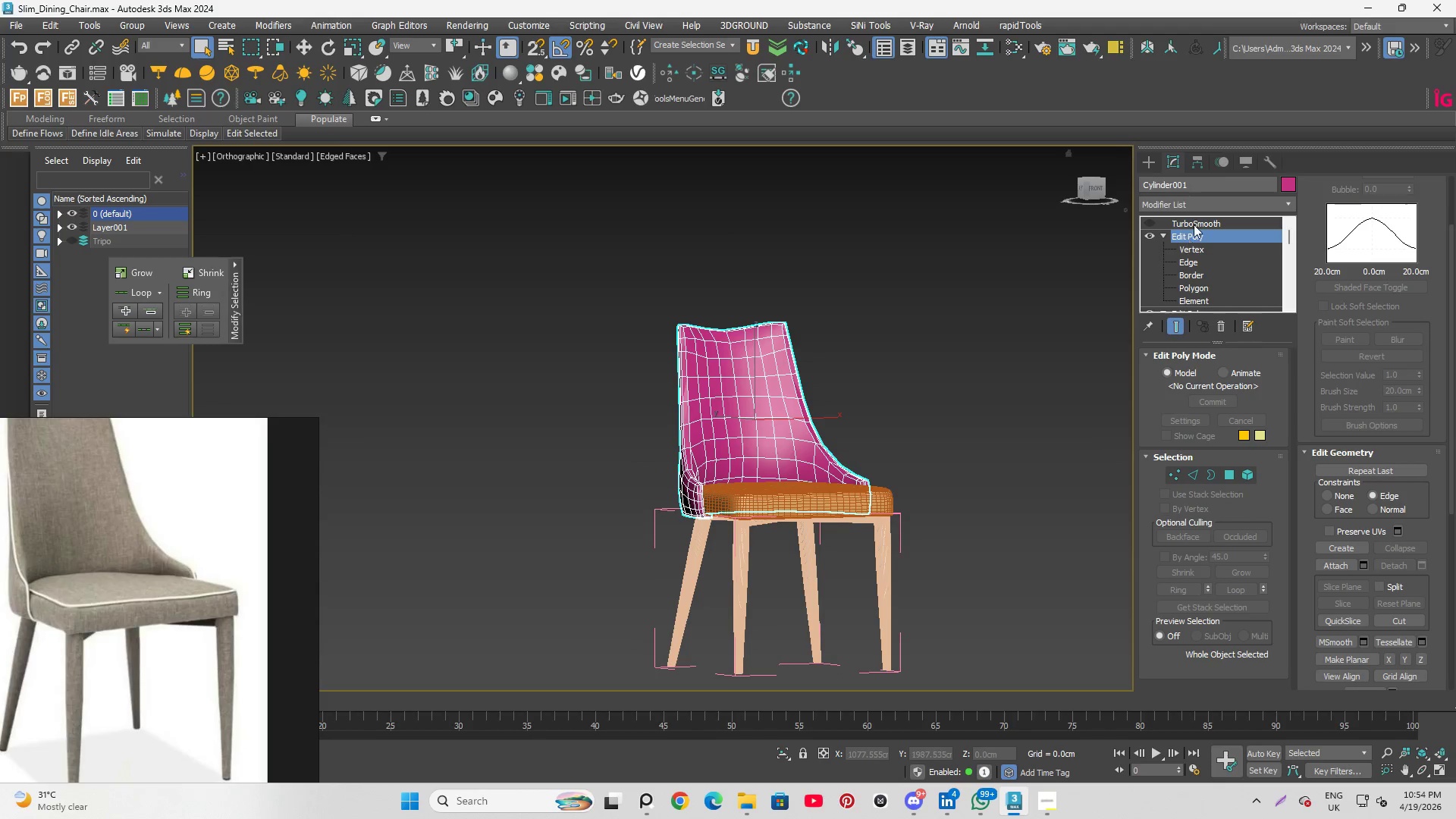 
scroll: coordinate [758, 391], scroll_direction: down, amount: 2.0
 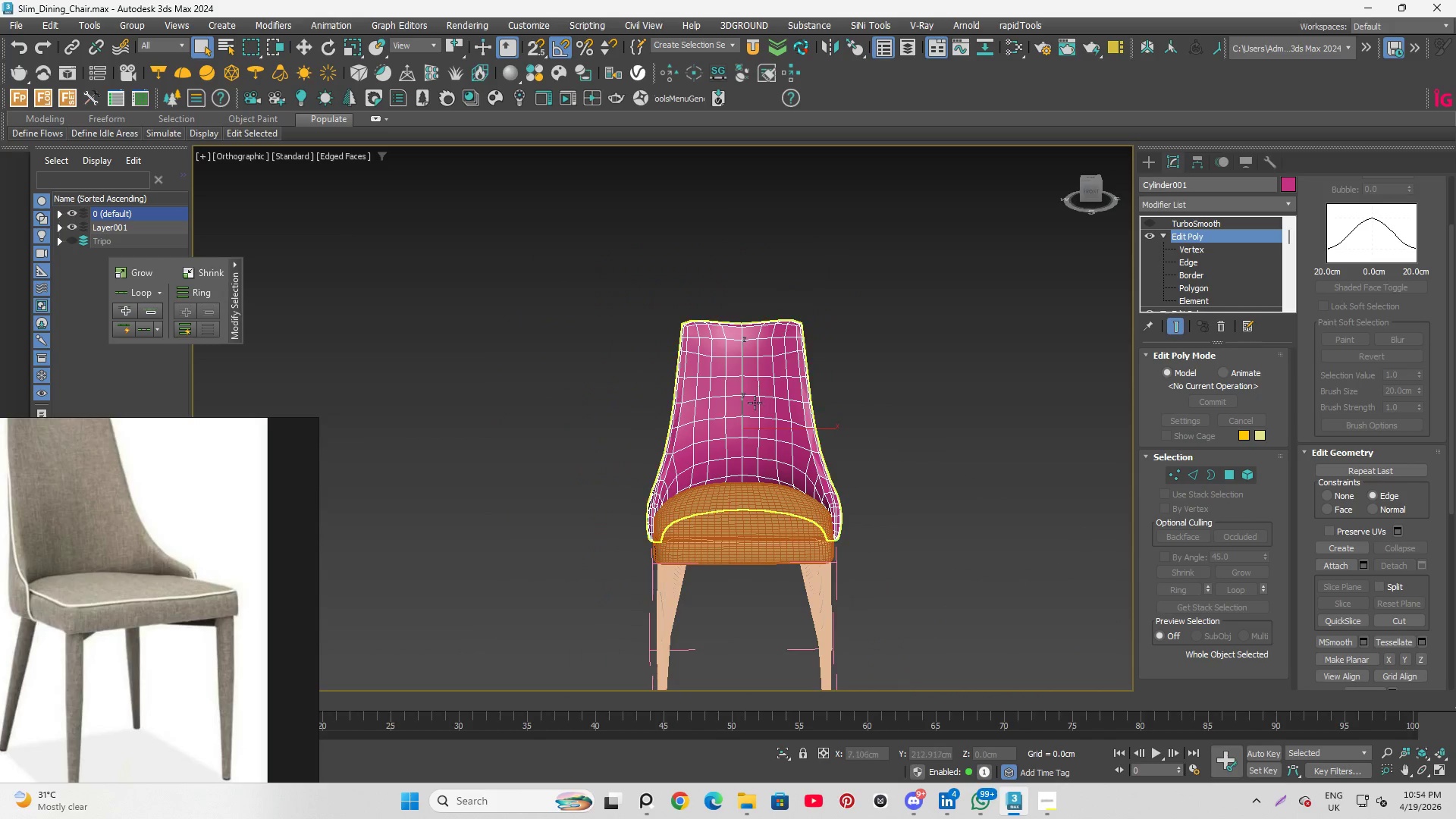 
left_click([1194, 221])
 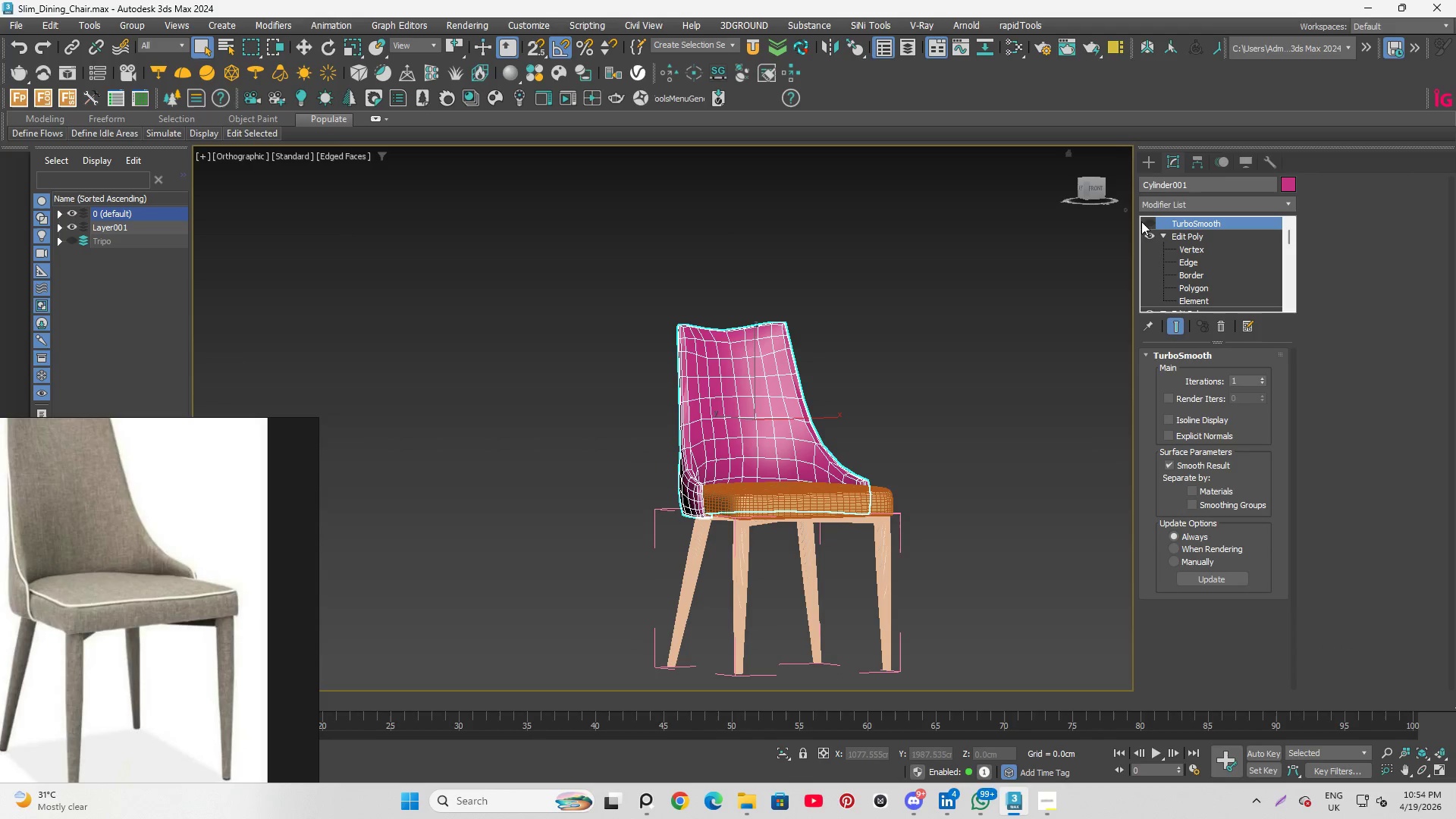 
left_click([1146, 221])
 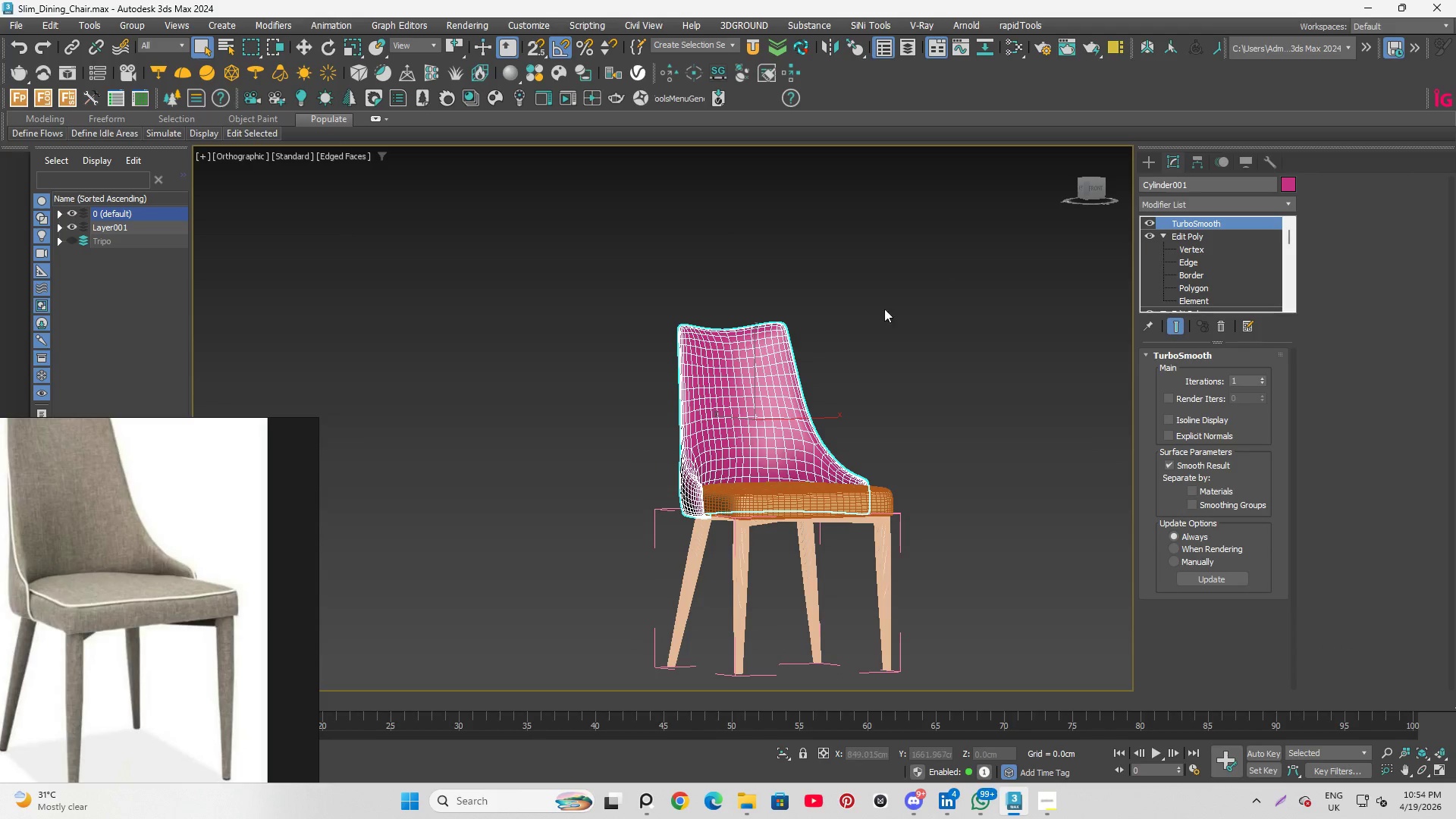 
left_click([833, 334])
 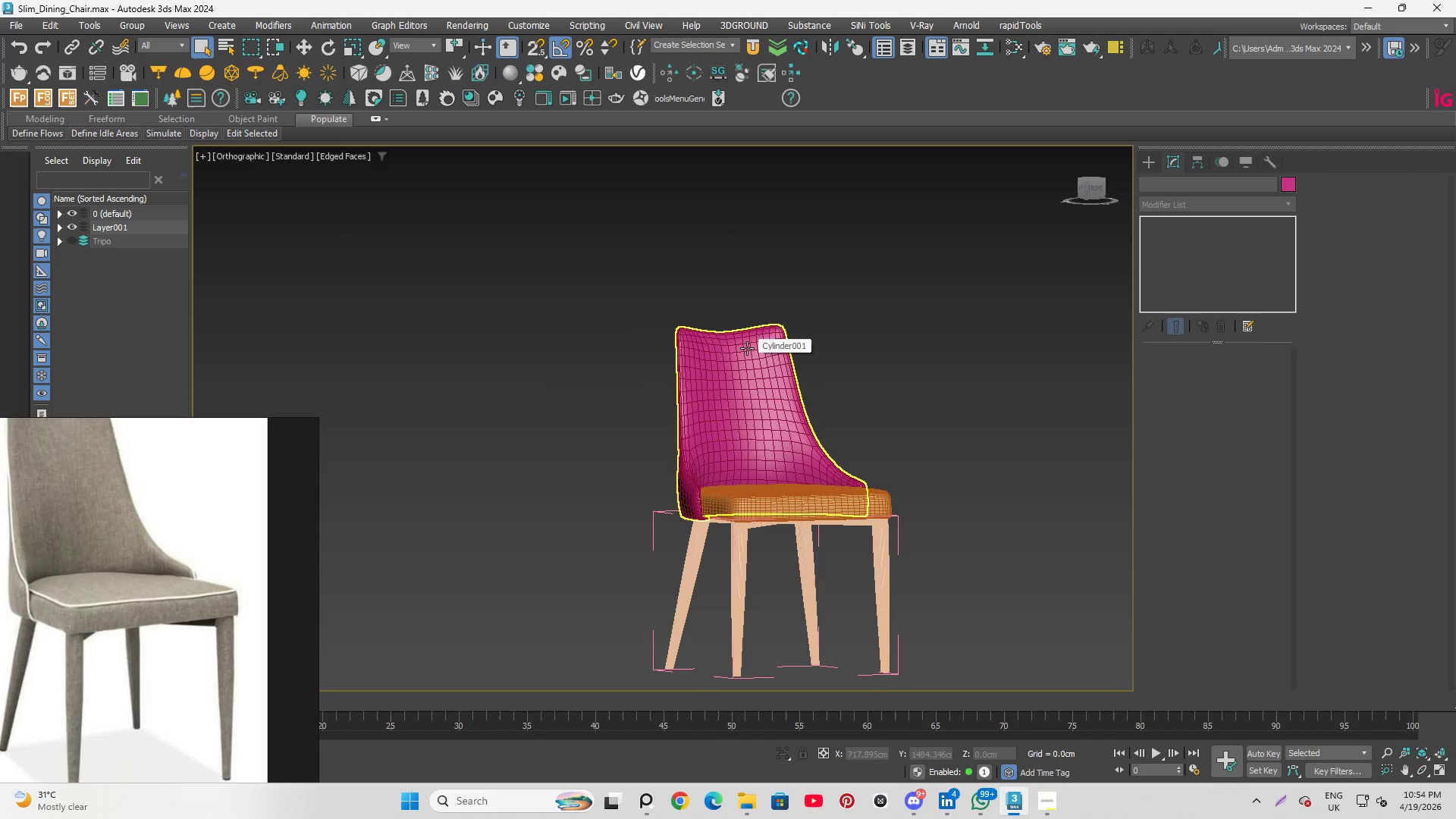 
scroll: coordinate [834, 327], scroll_direction: none, amount: 0.0
 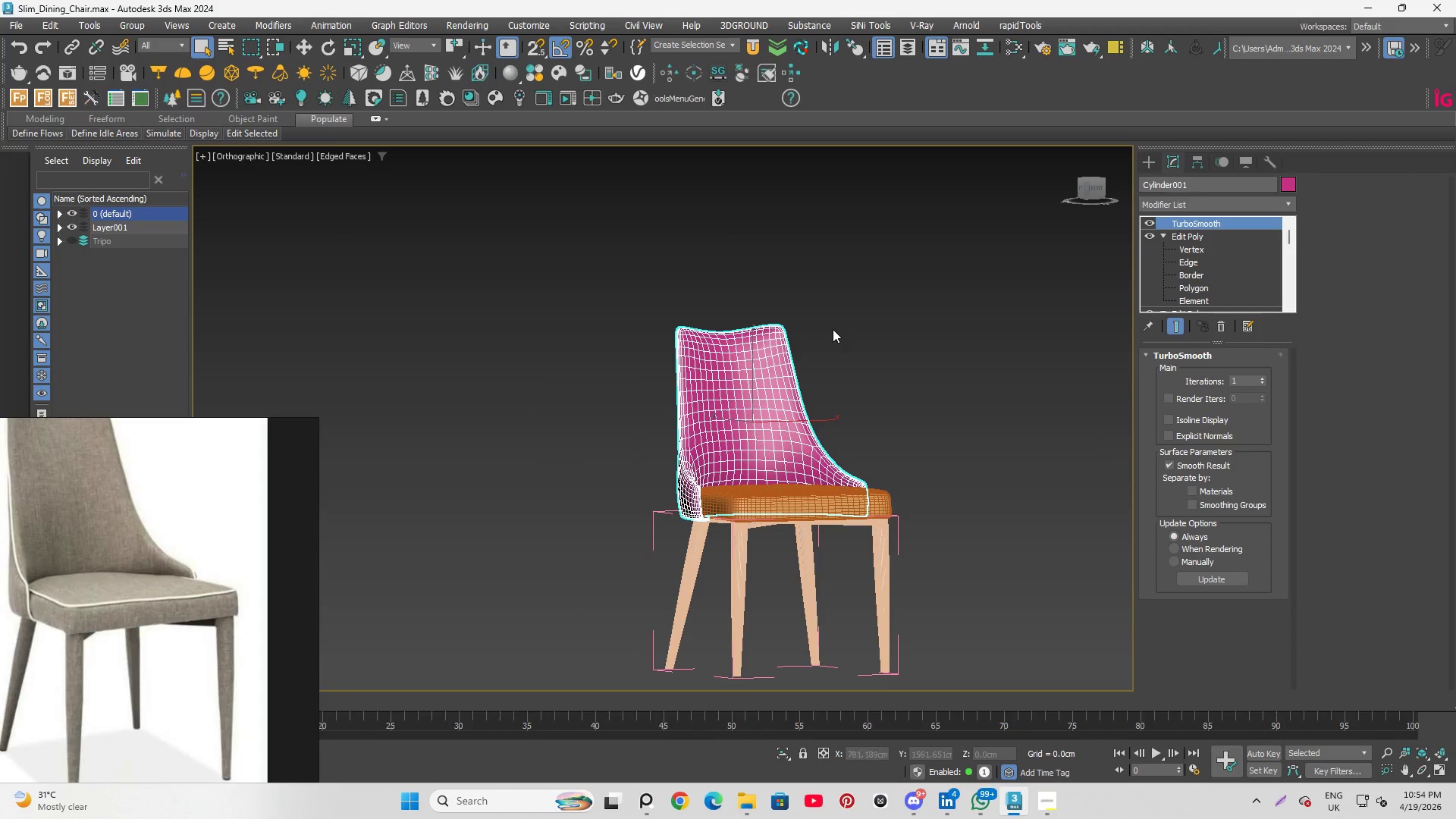 
hold_key(key=AltLeft, duration=1.64)
 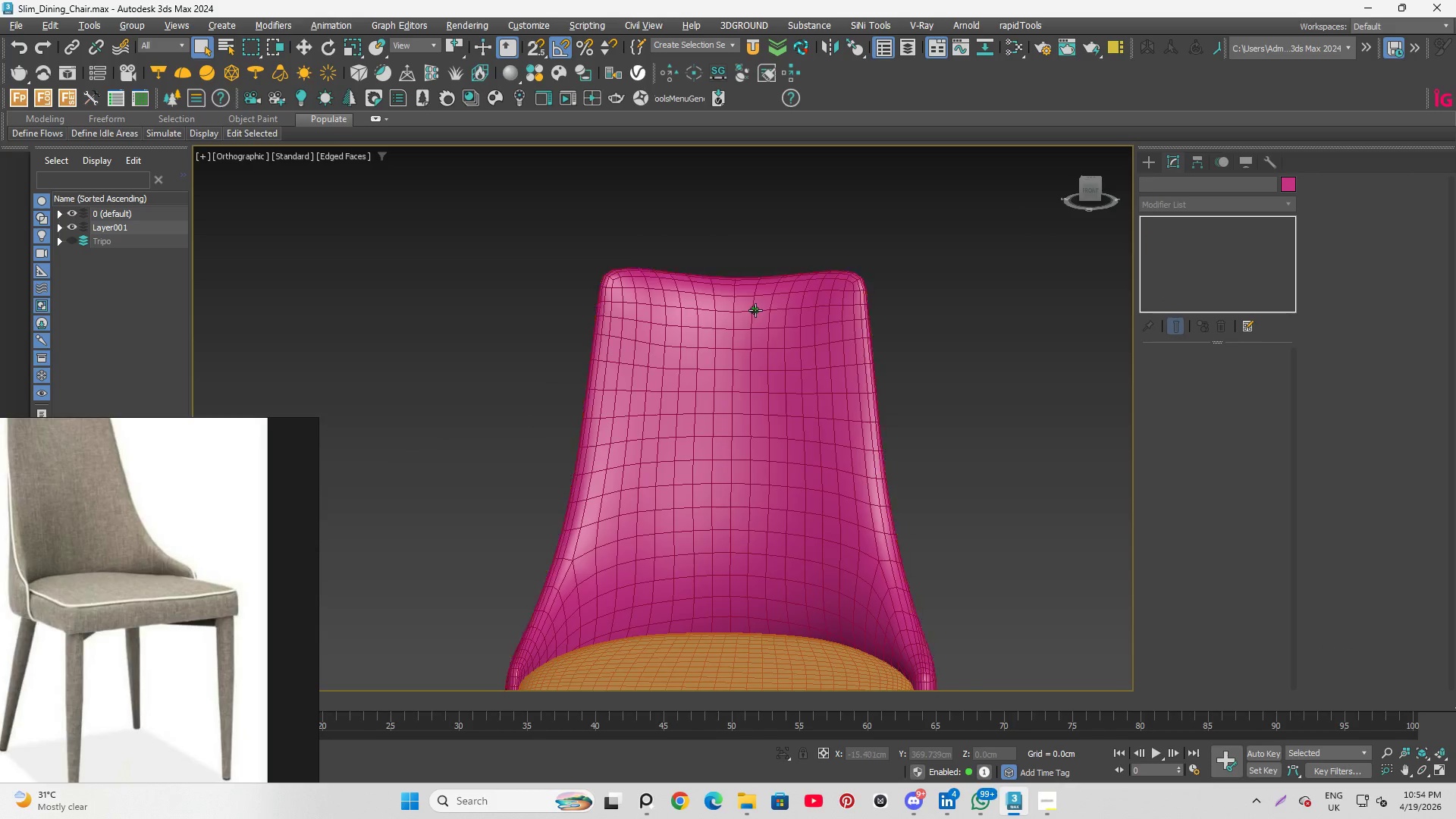 
hold_key(key=AltLeft, duration=1.34)
 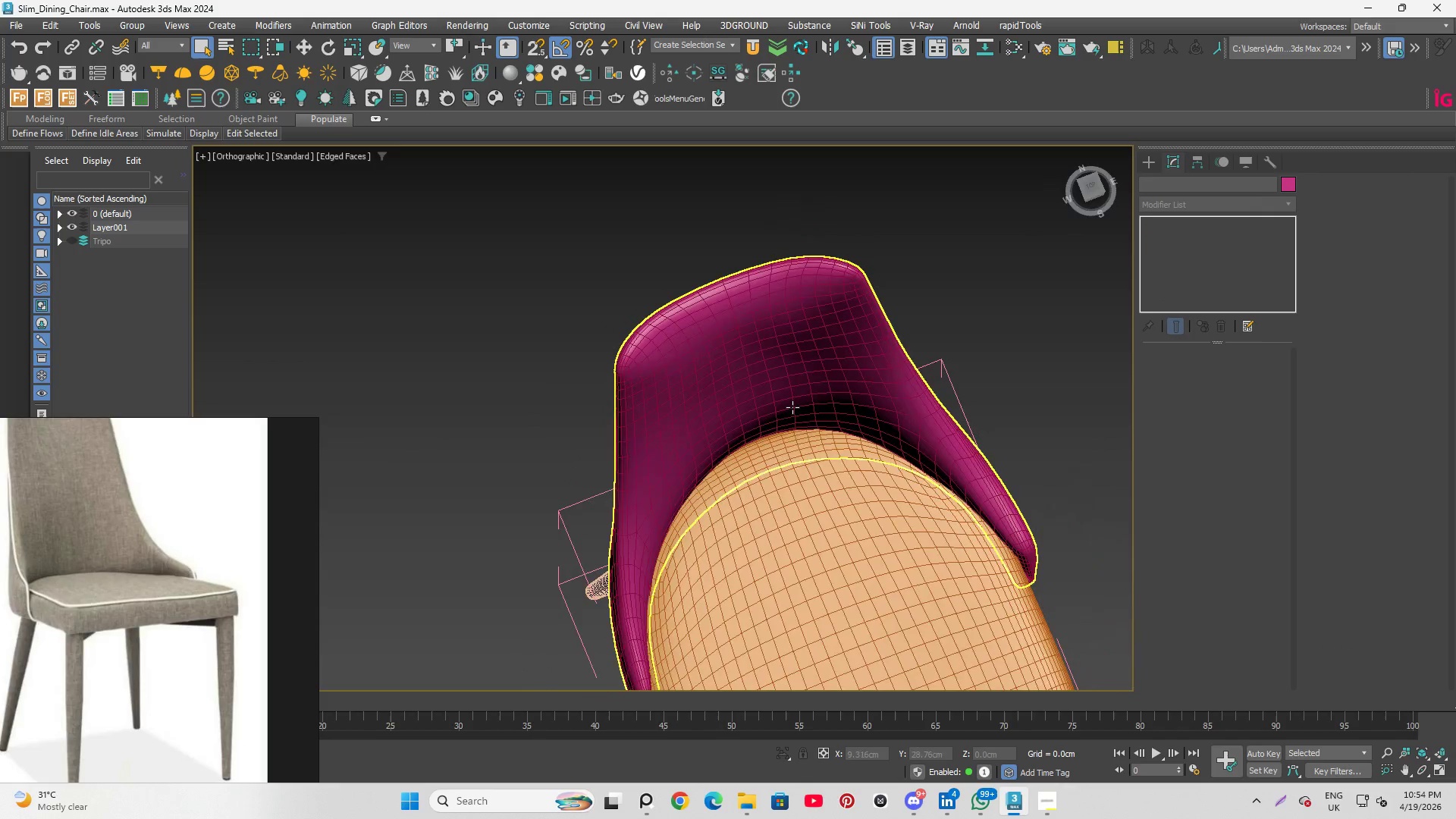 
scroll: coordinate [739, 370], scroll_direction: up, amount: 3.0
 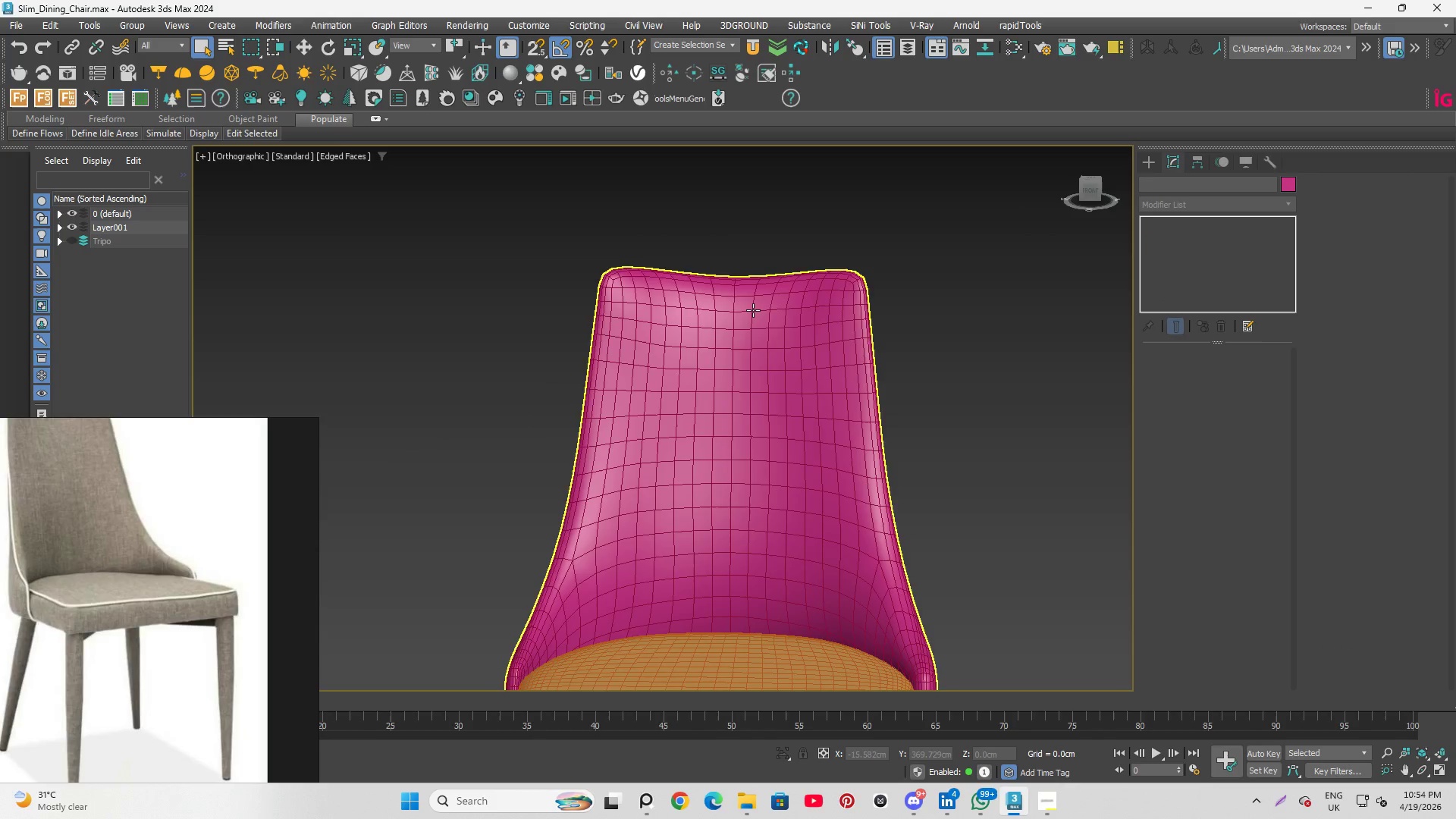 
key(F4)
 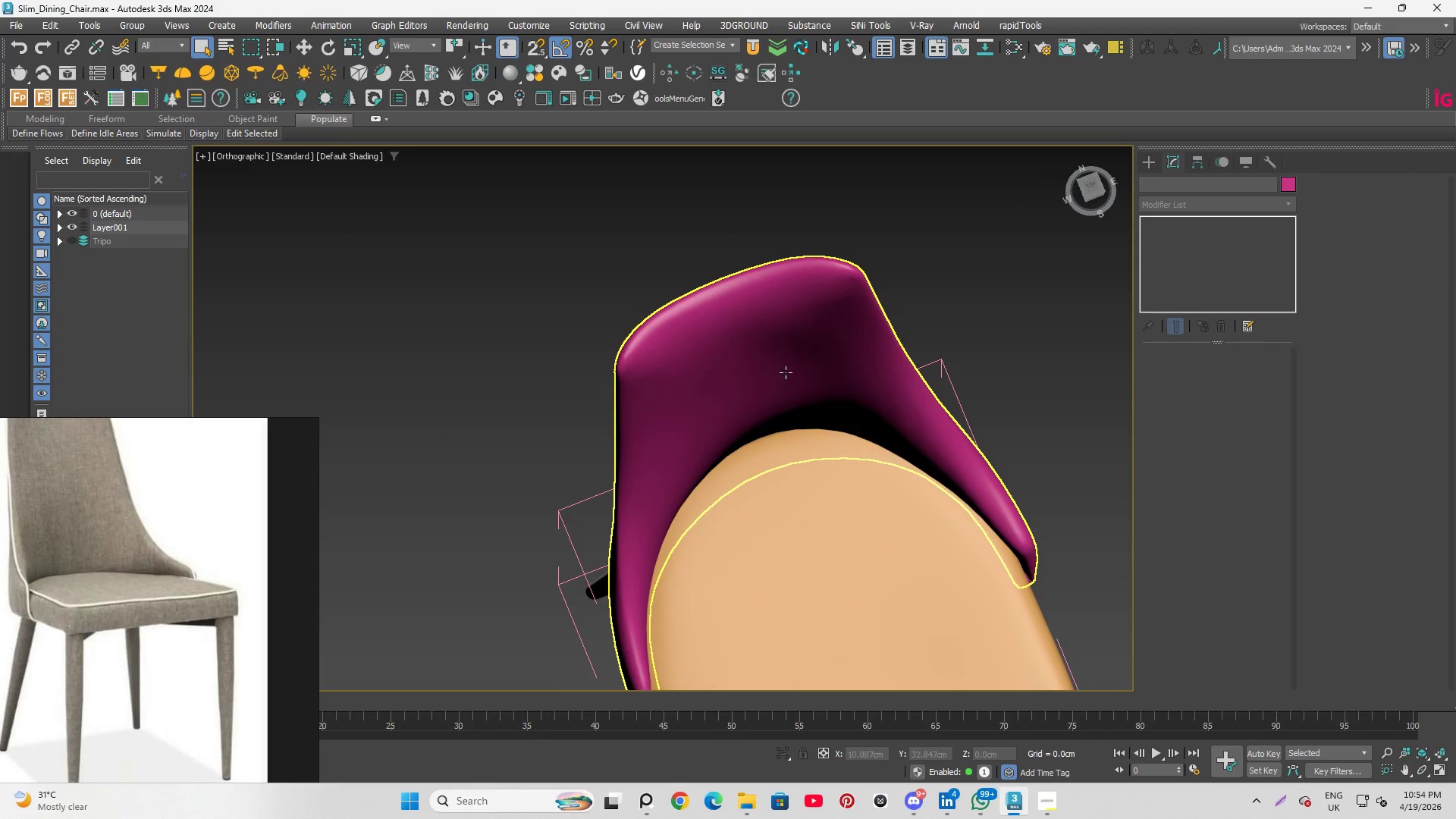 
hold_key(key=AltLeft, duration=1.41)
 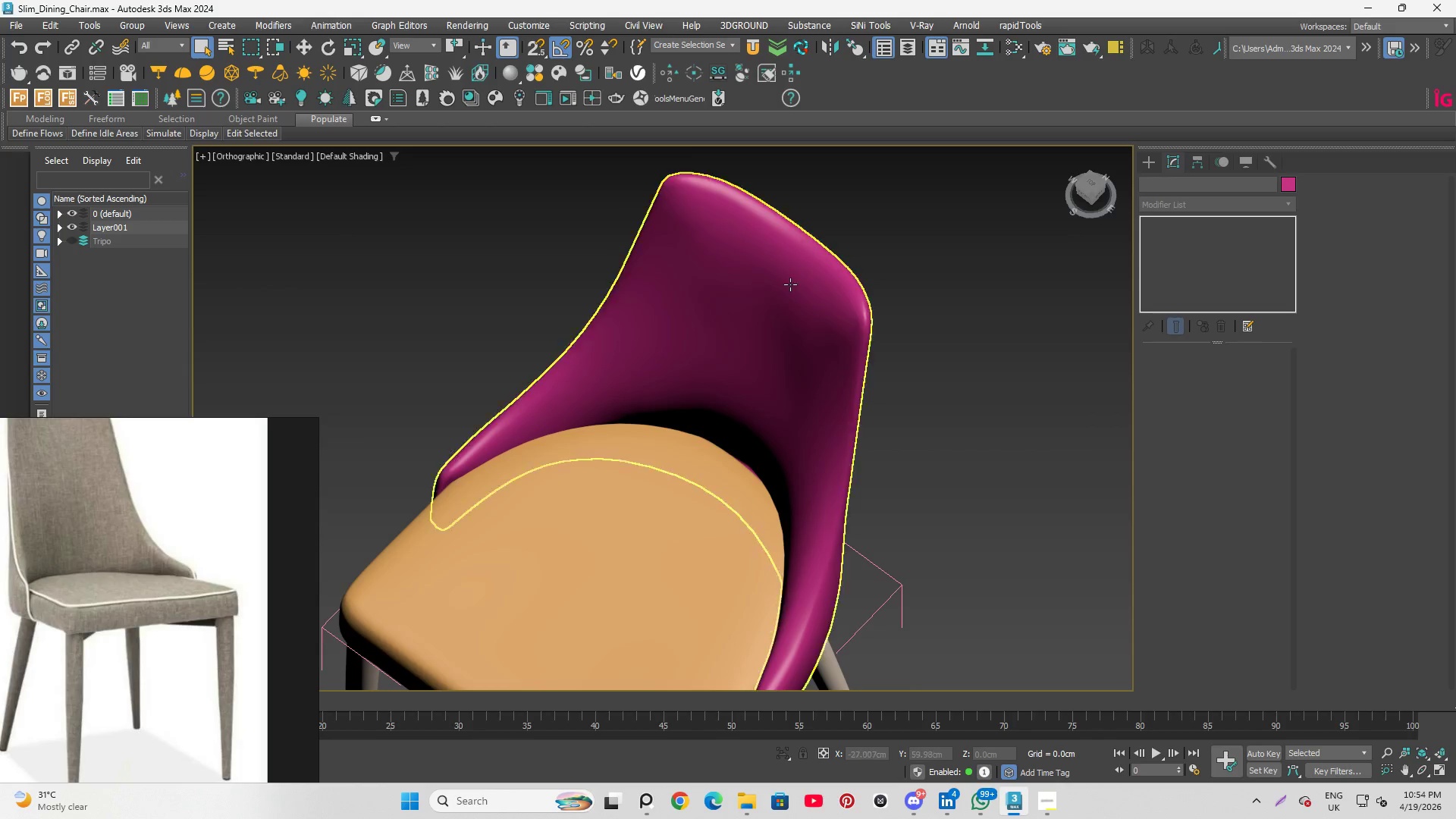 
hold_key(key=AltLeft, duration=3.34)
 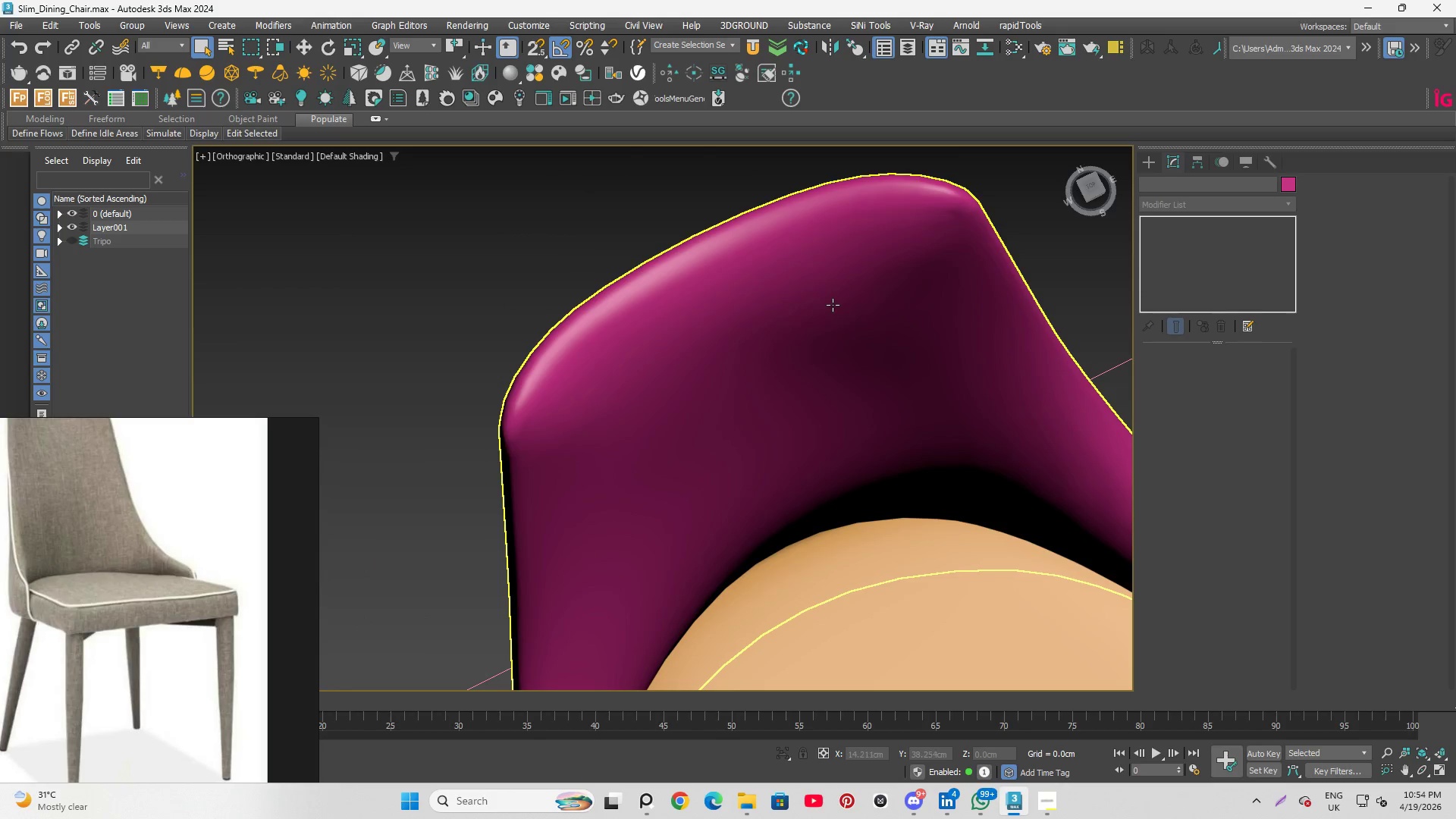 
scroll: coordinate [790, 284], scroll_direction: up, amount: 2.0
 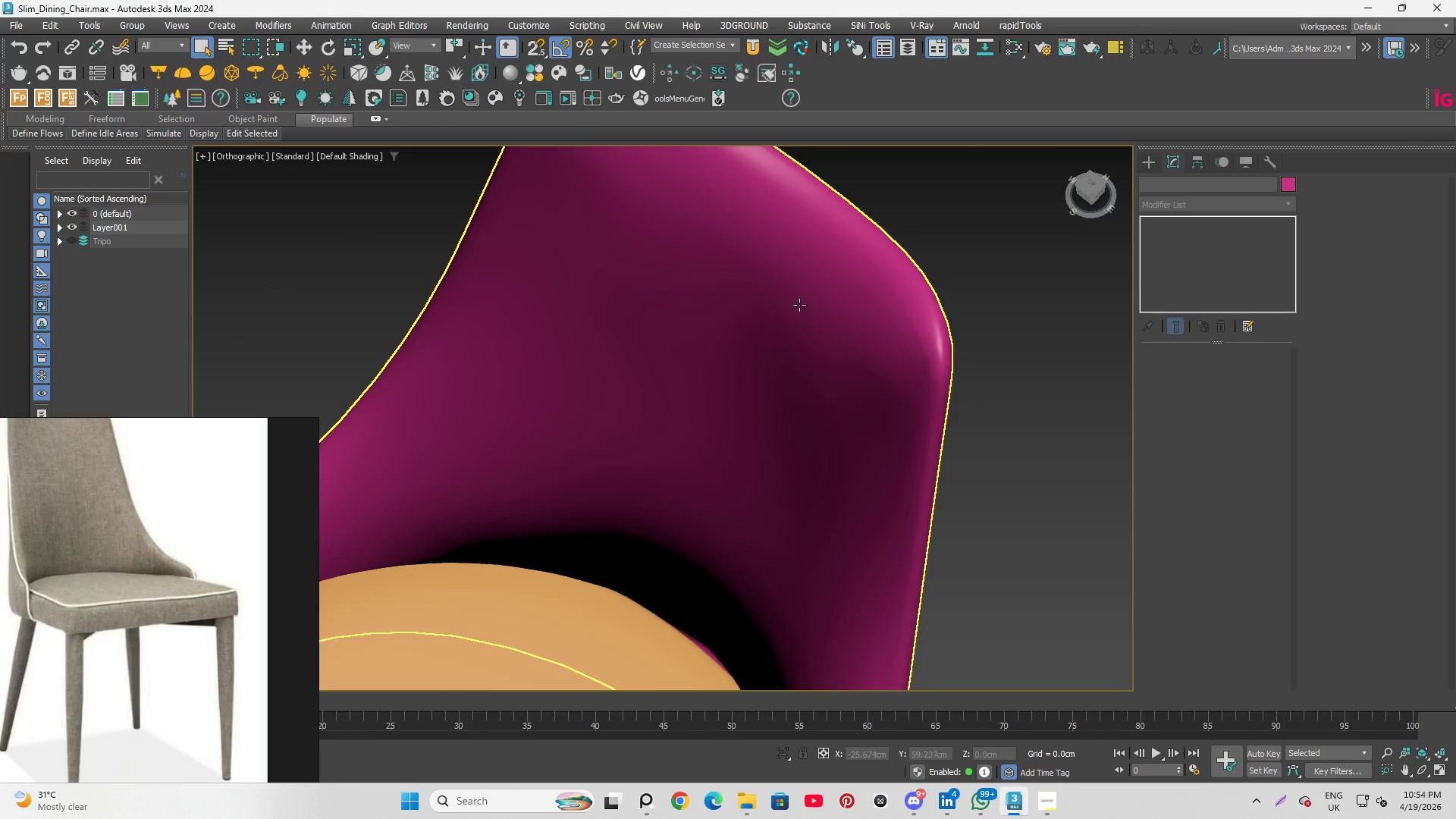 
left_click([833, 305])
 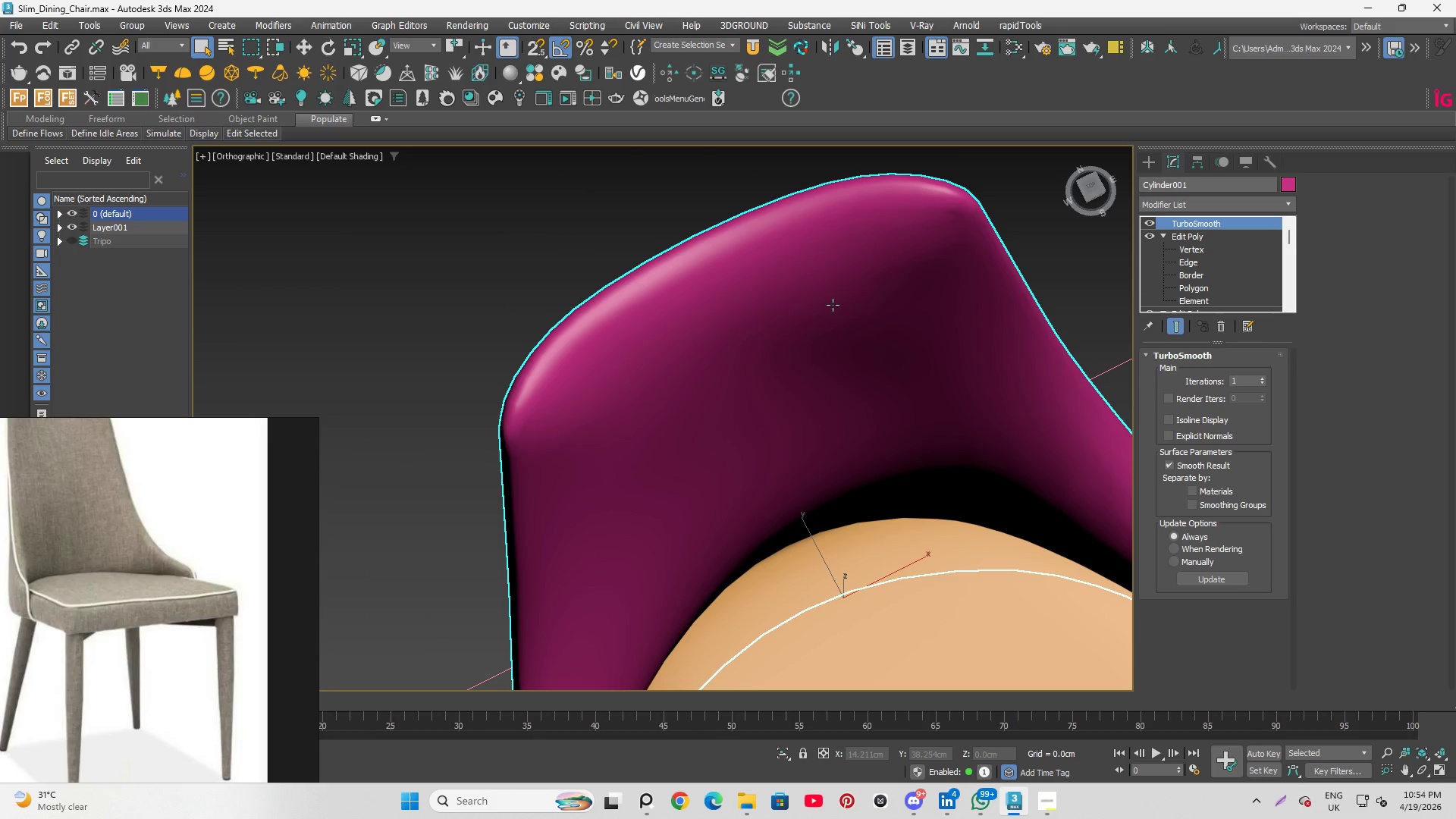 
key(F4)
 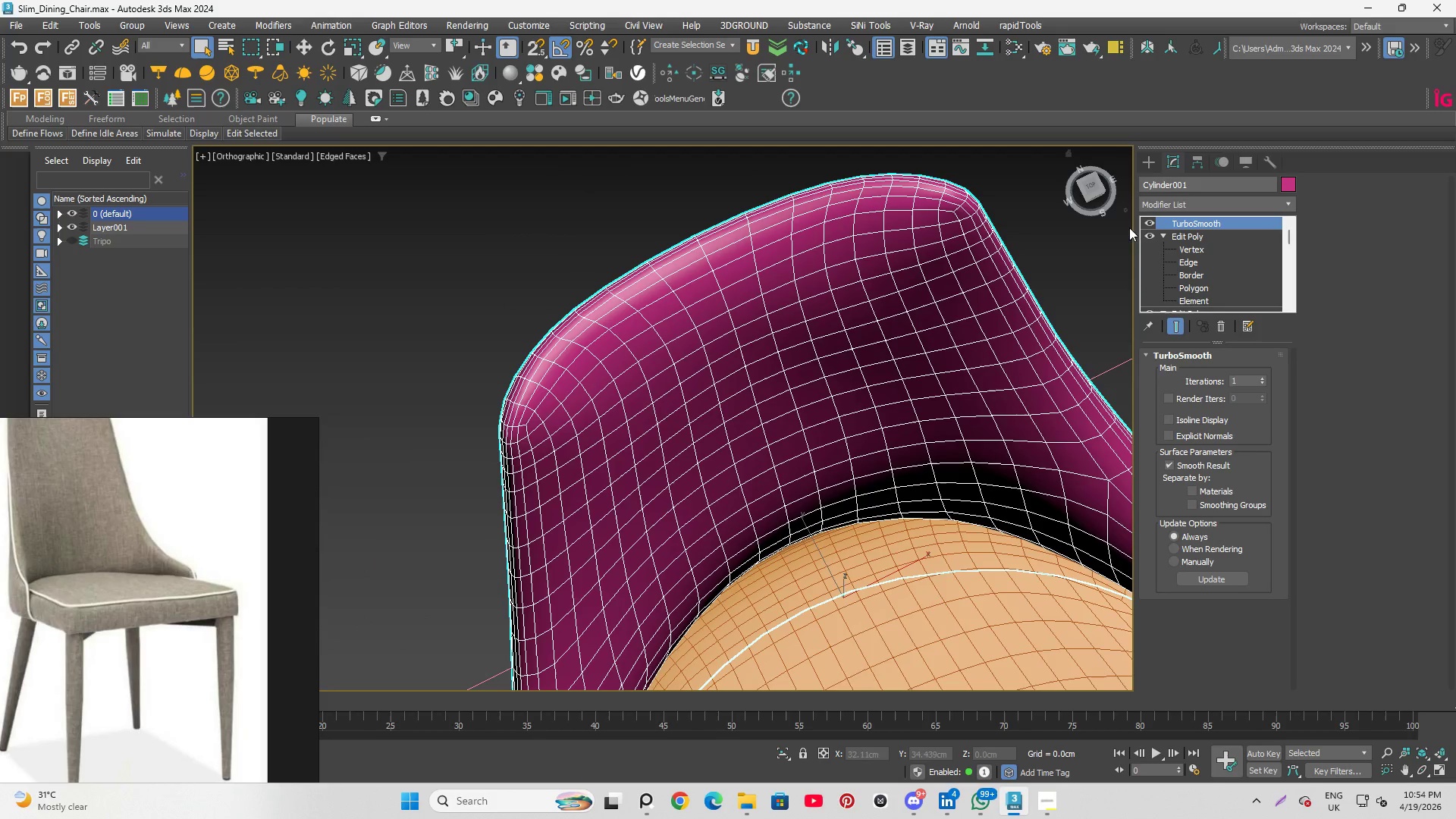 
left_click([1150, 218])
 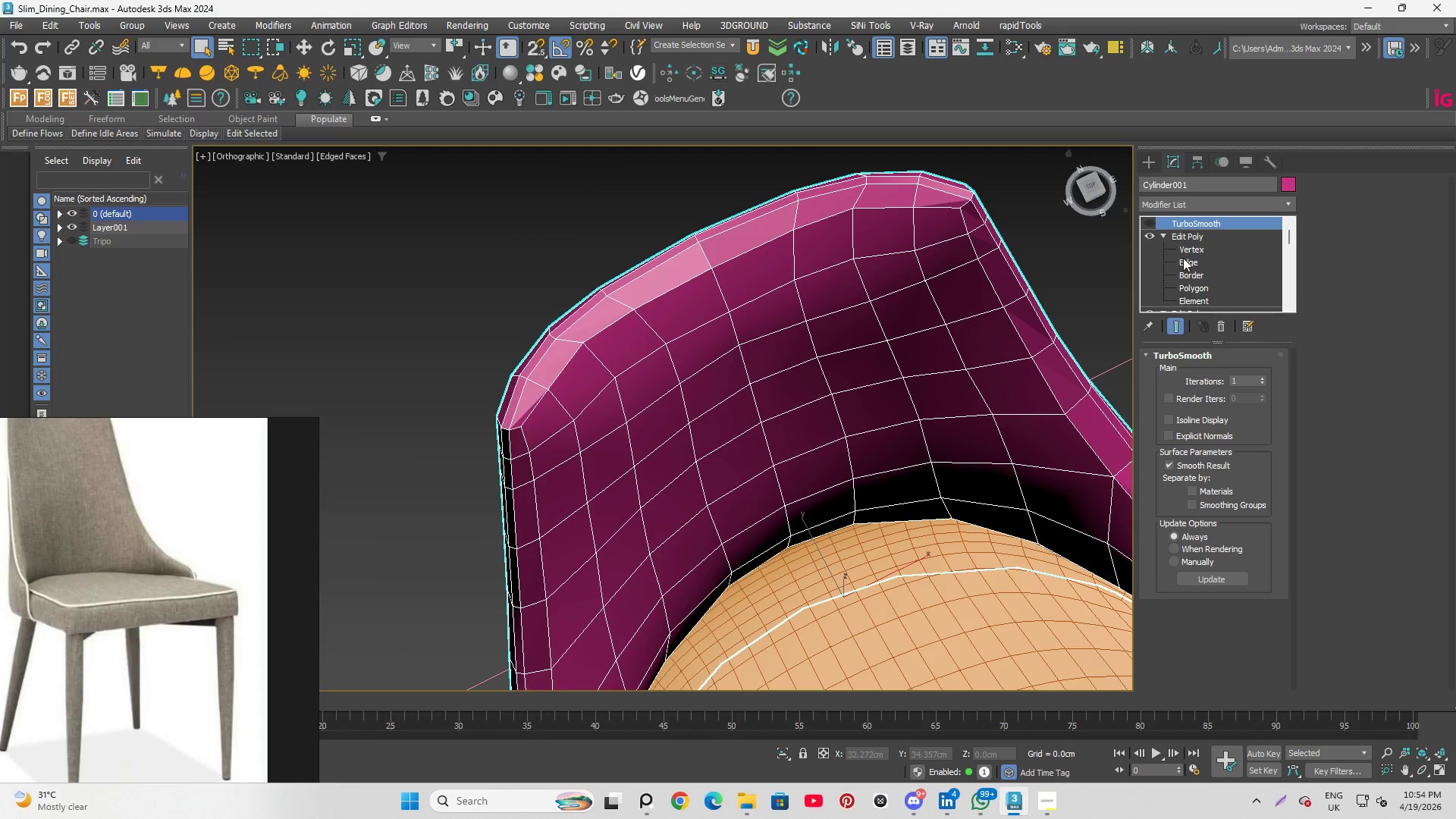 
left_click([1185, 262])
 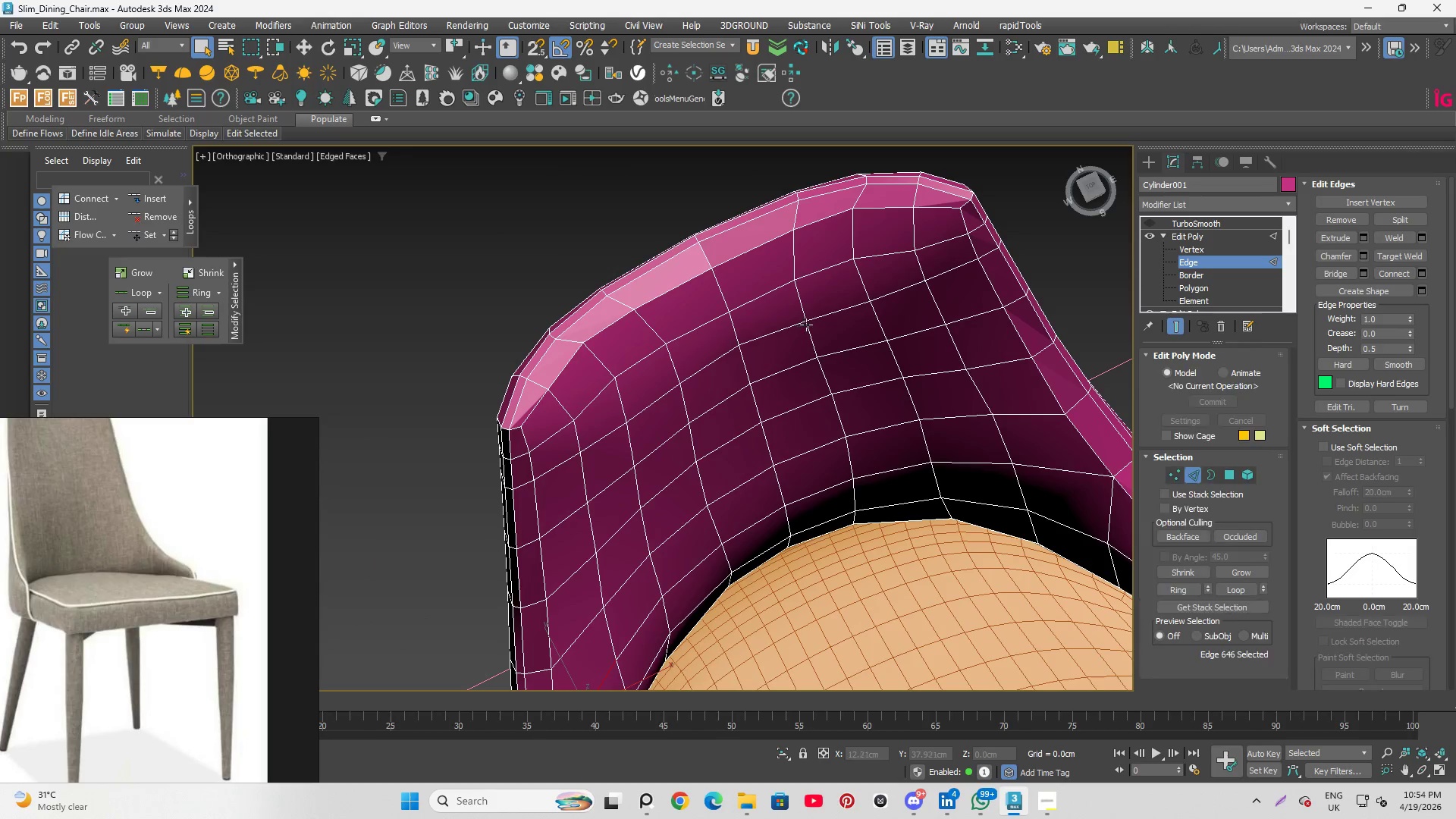 
left_click([807, 325])
 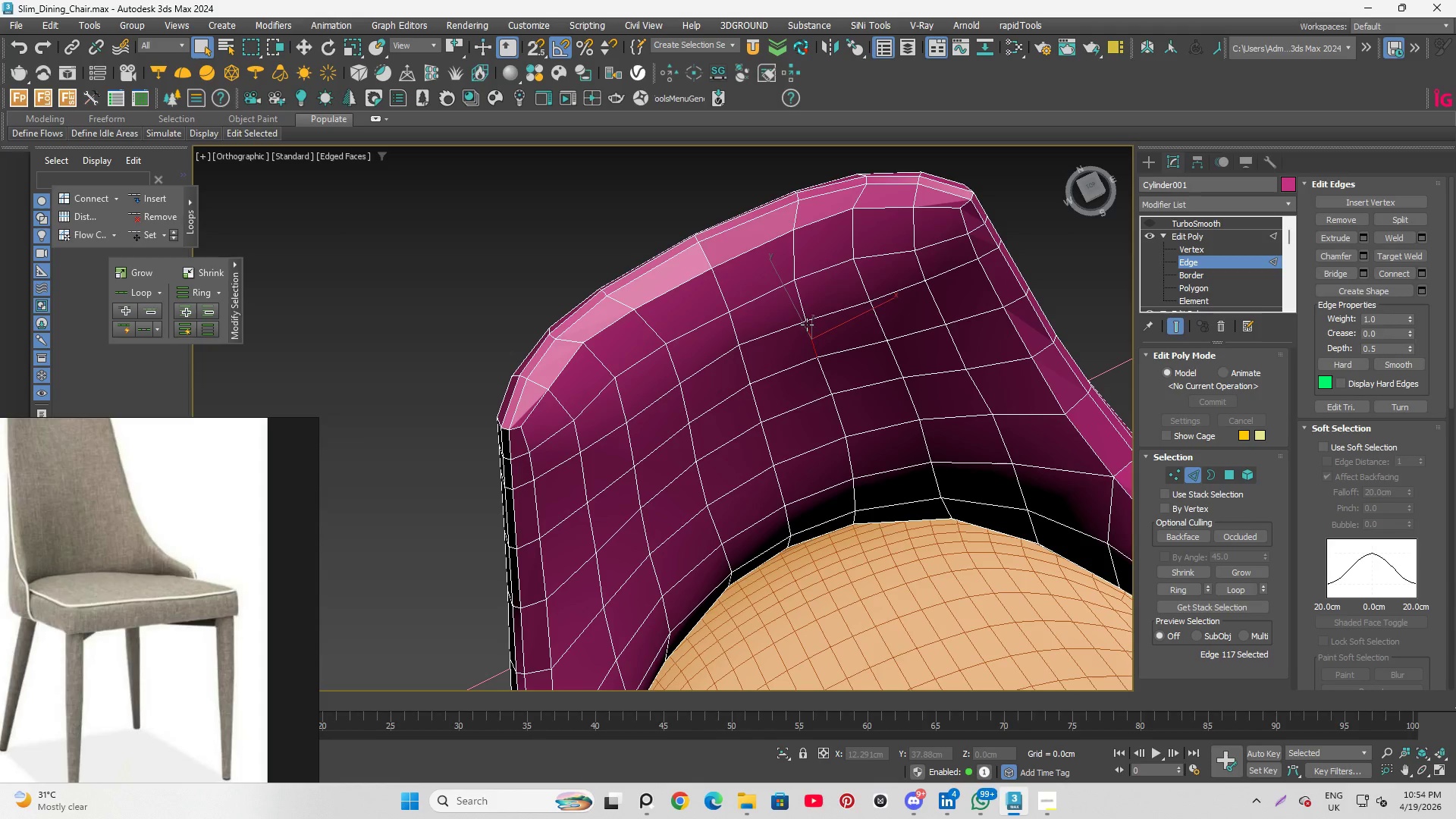 
hold_key(key=ControlLeft, duration=0.8)
left_click([876, 318])
 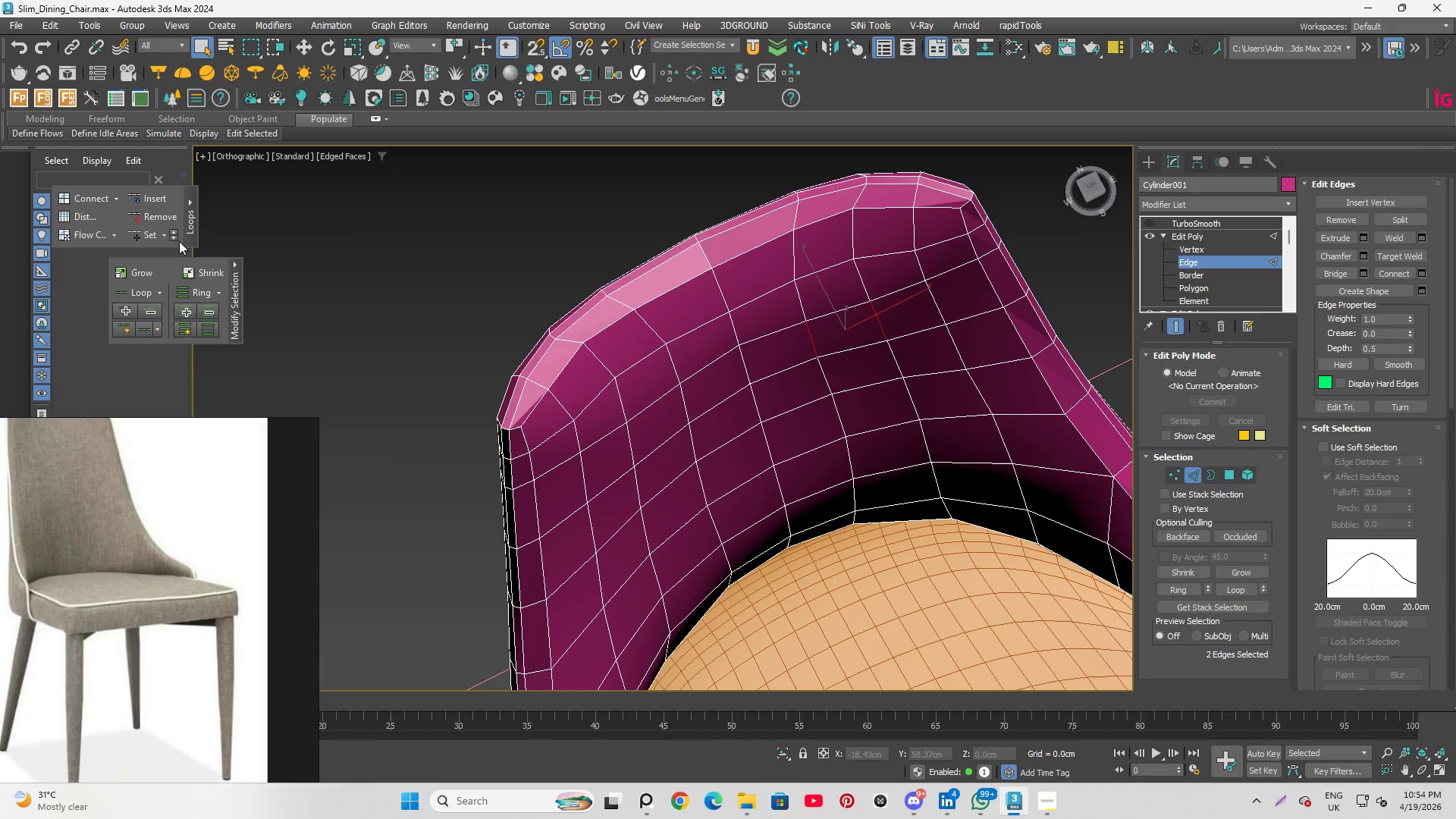 
left_click([148, 234])
 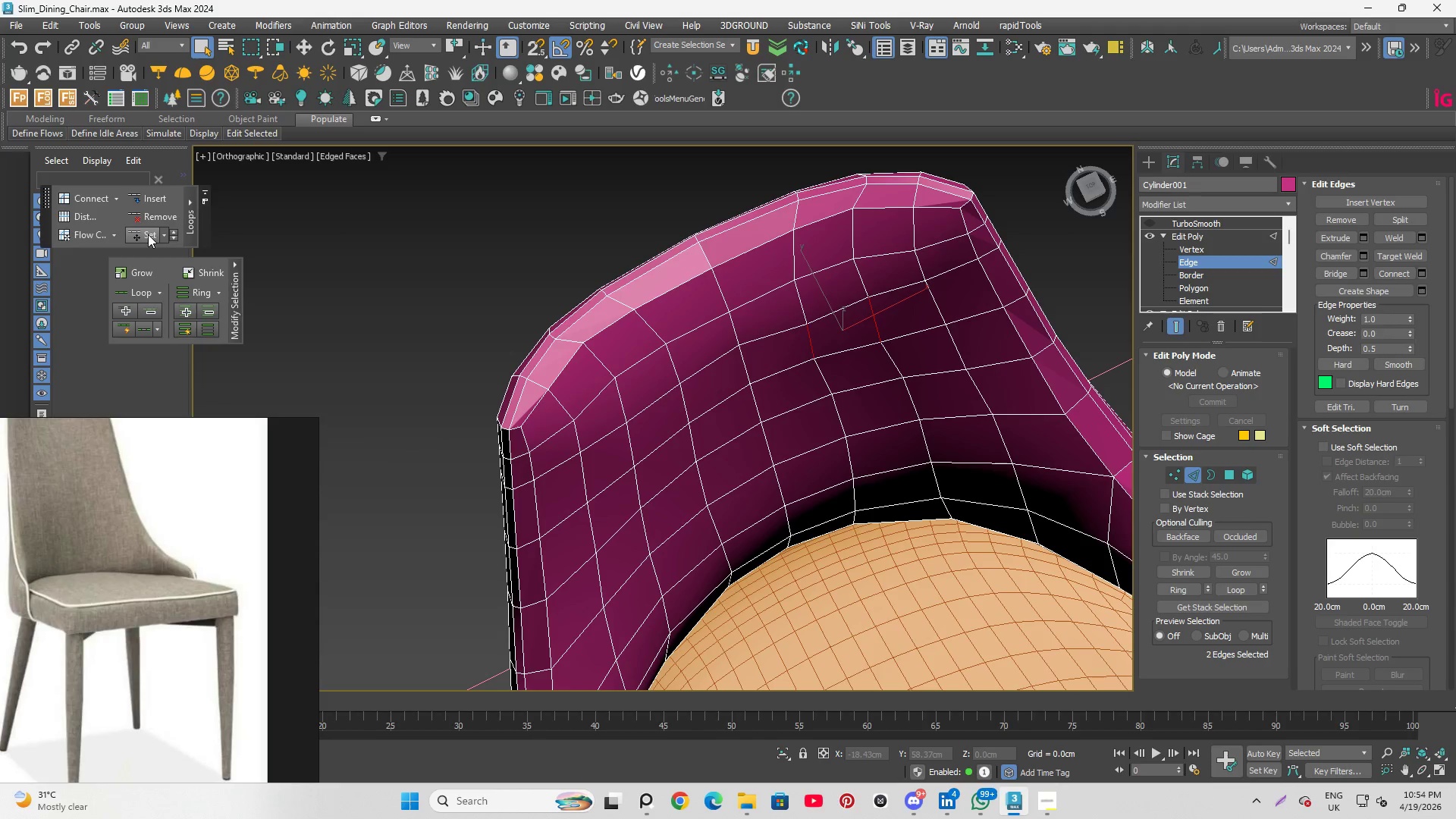 
key(Control+Z)
 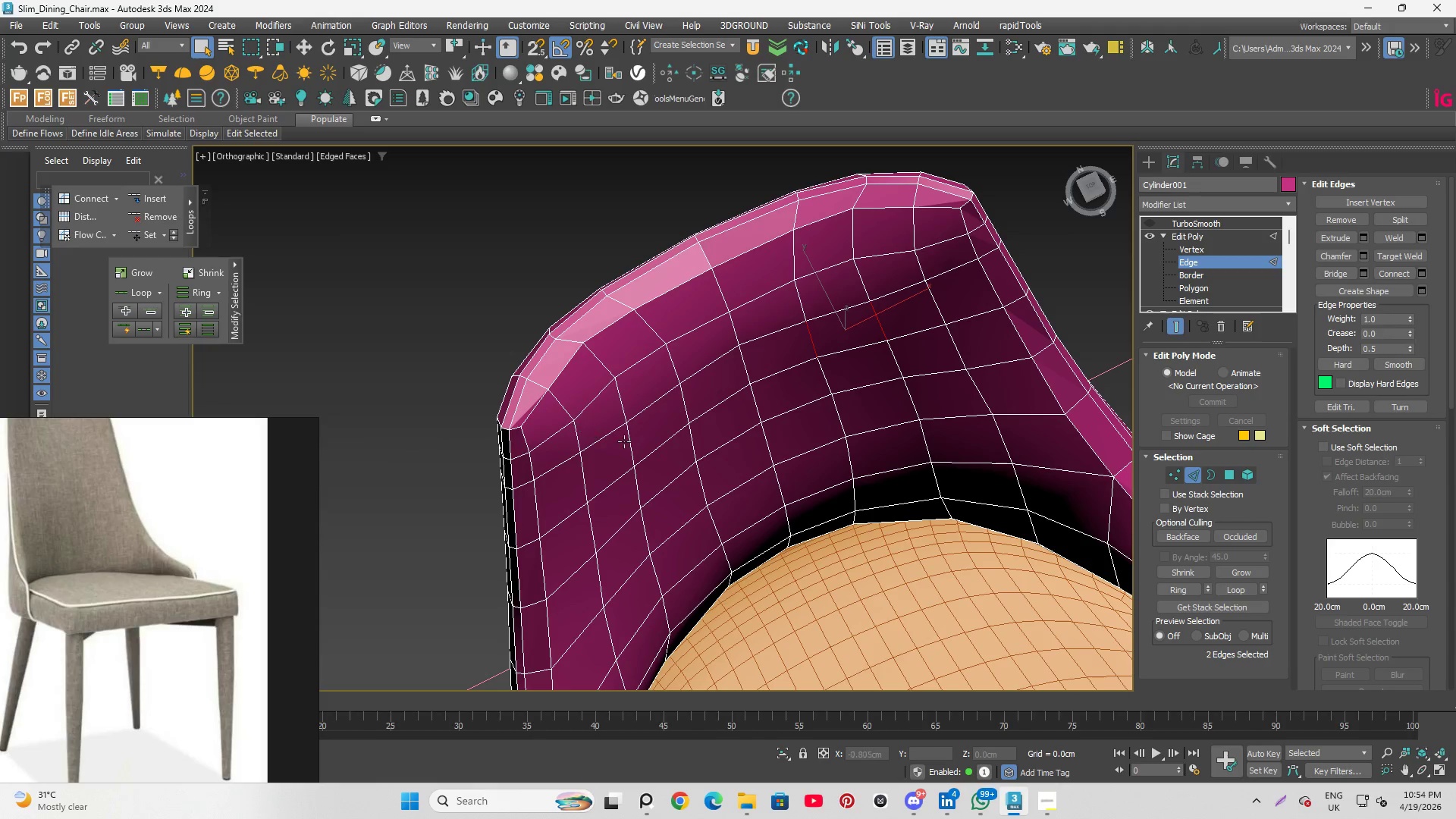 
left_click([632, 442])
 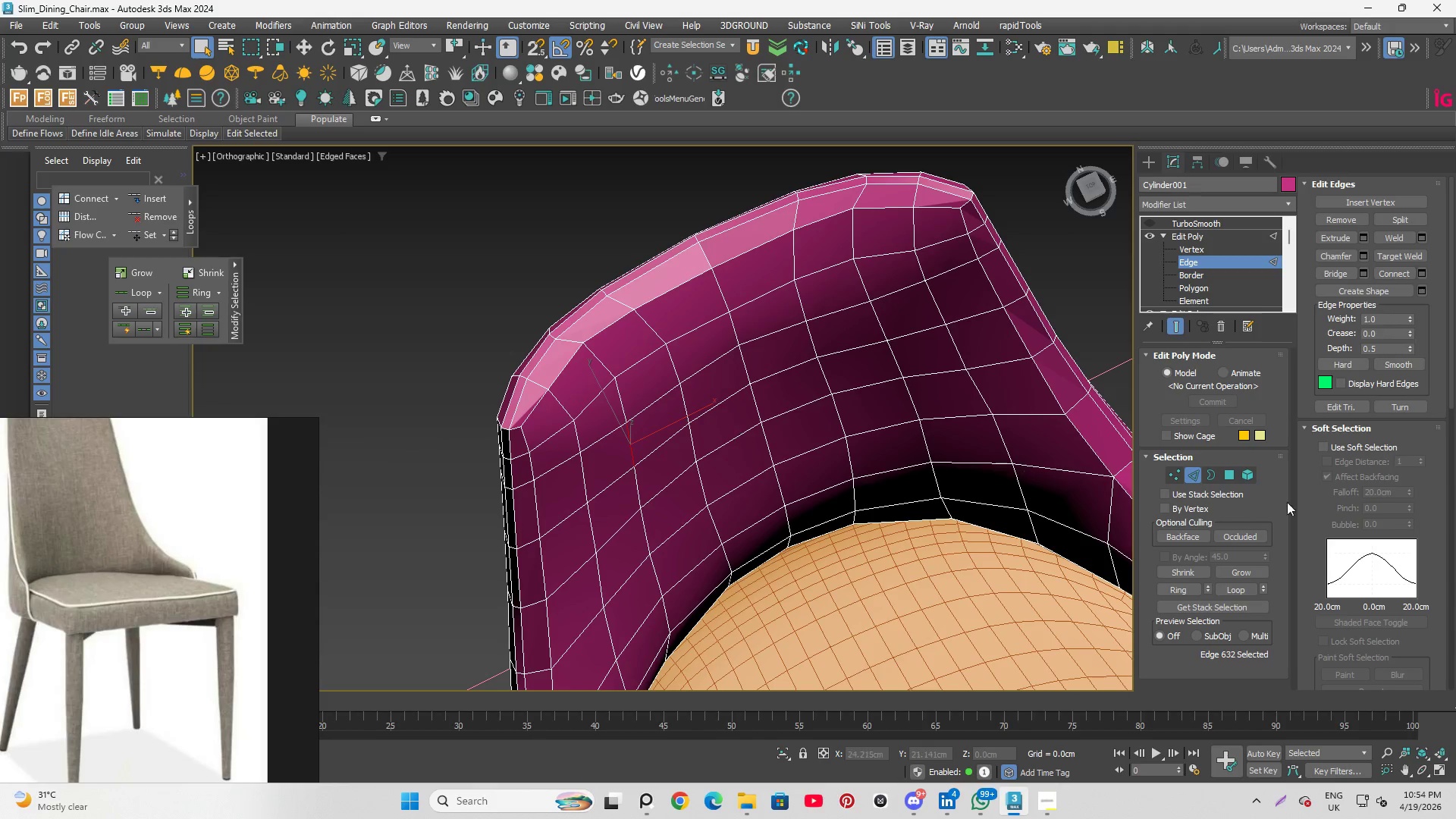 
scroll: coordinate [1370, 574], scroll_direction: down, amount: 12.0
 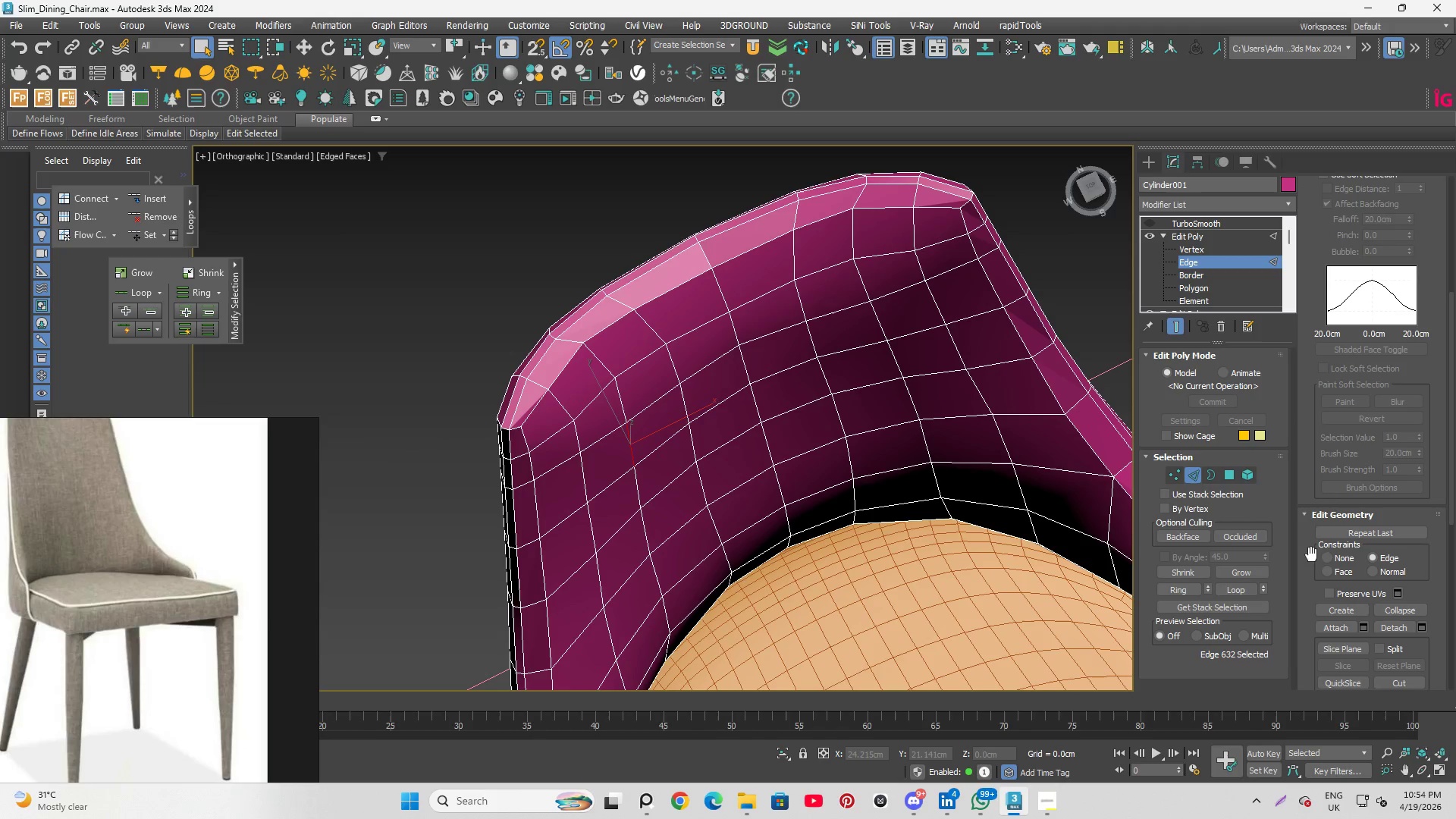 
left_click([1326, 557])
 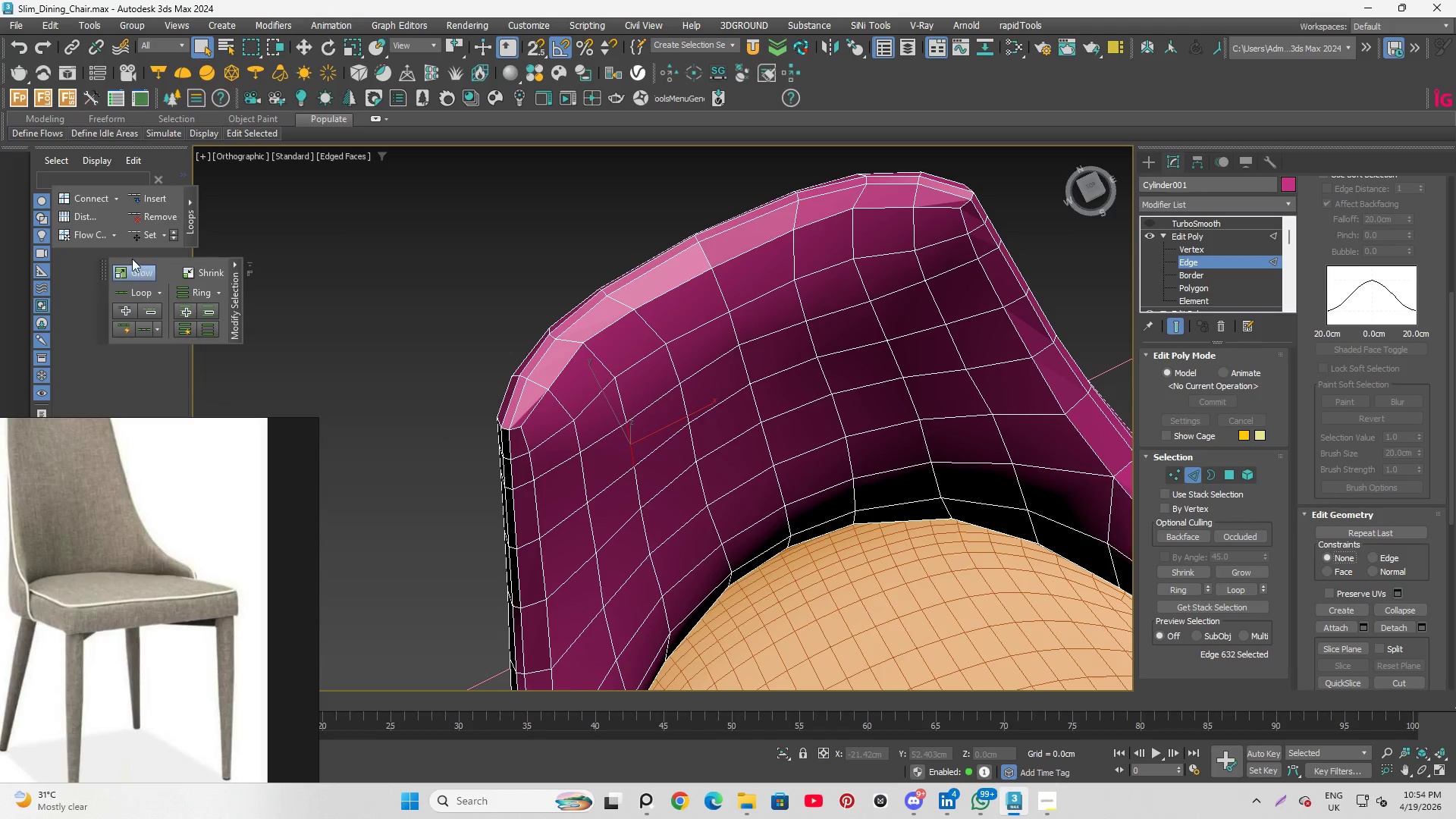 
left_click([146, 237])
 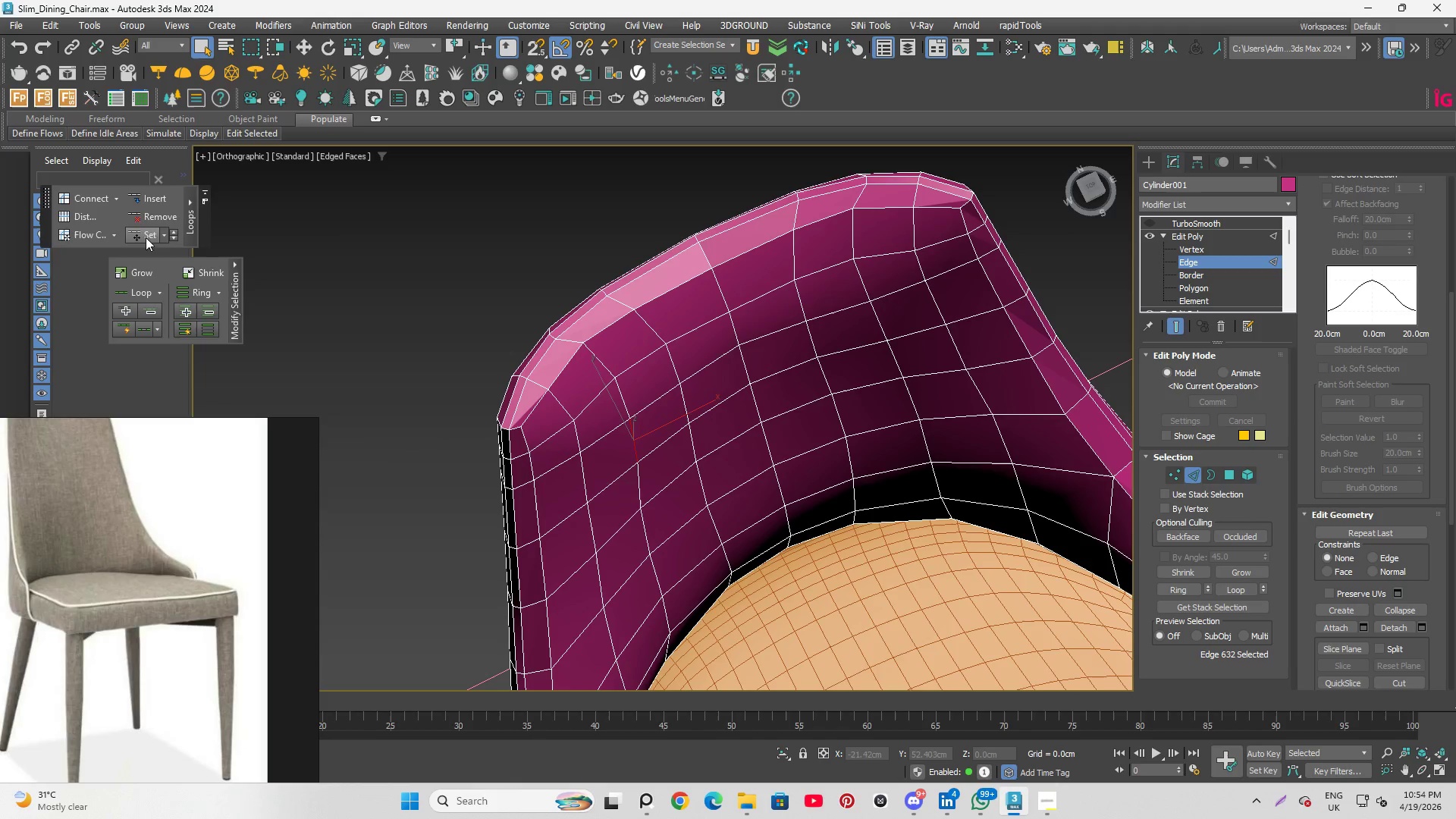 
key(Control+ControlLeft)
 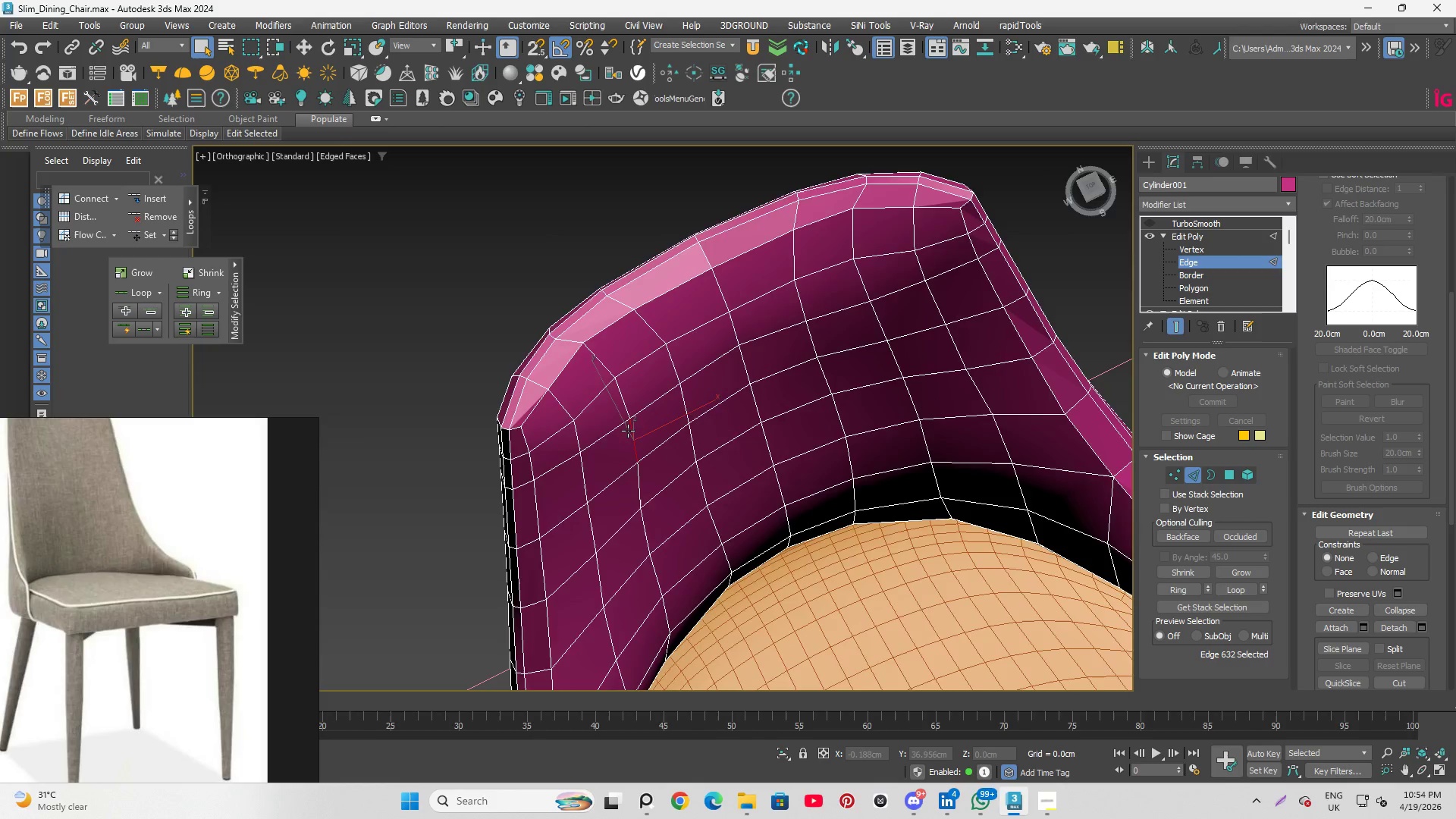 
hold_key(key=AltLeft, duration=1.66)
 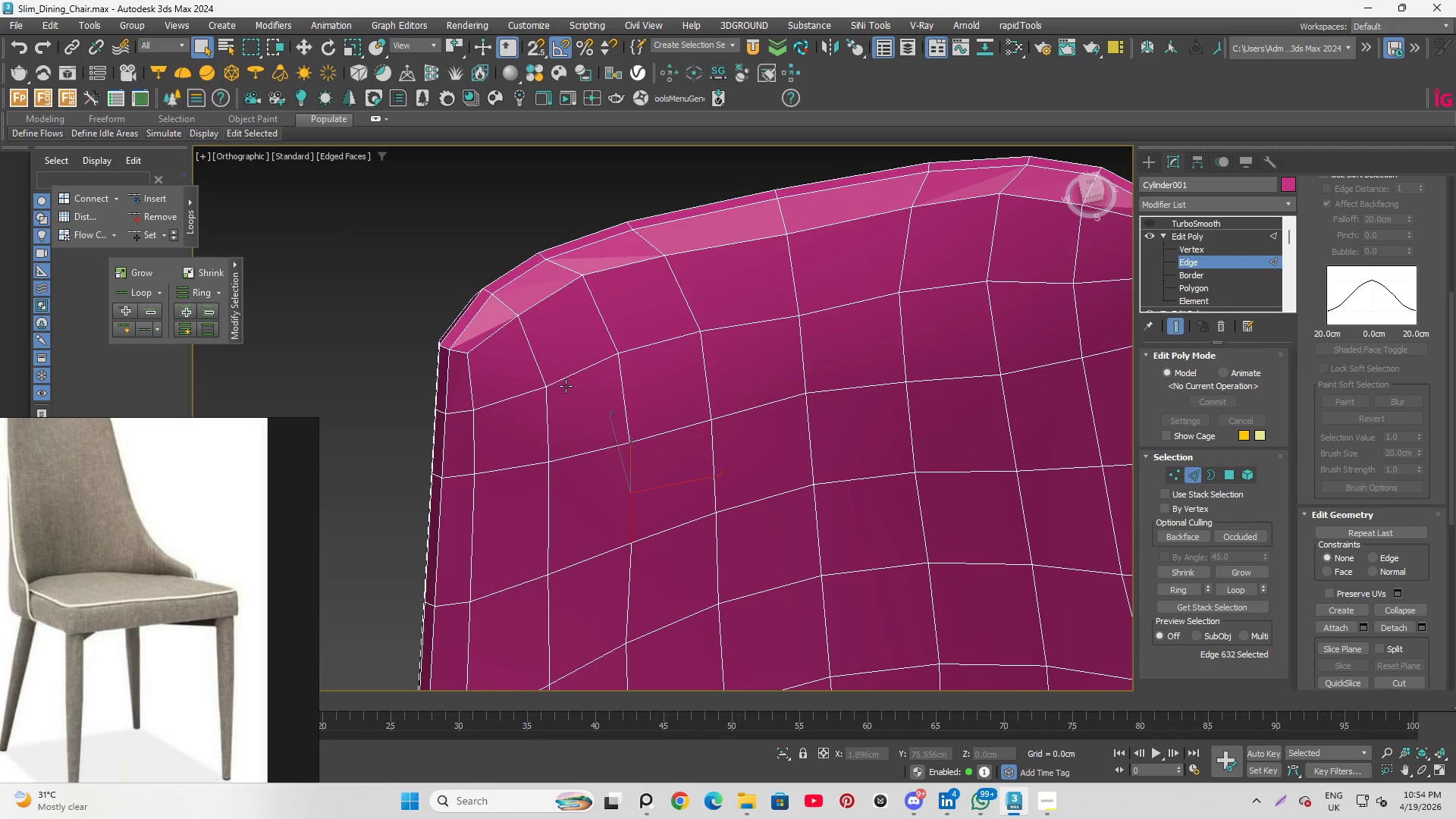 
scroll: coordinate [624, 428], scroll_direction: up, amount: 1.0
 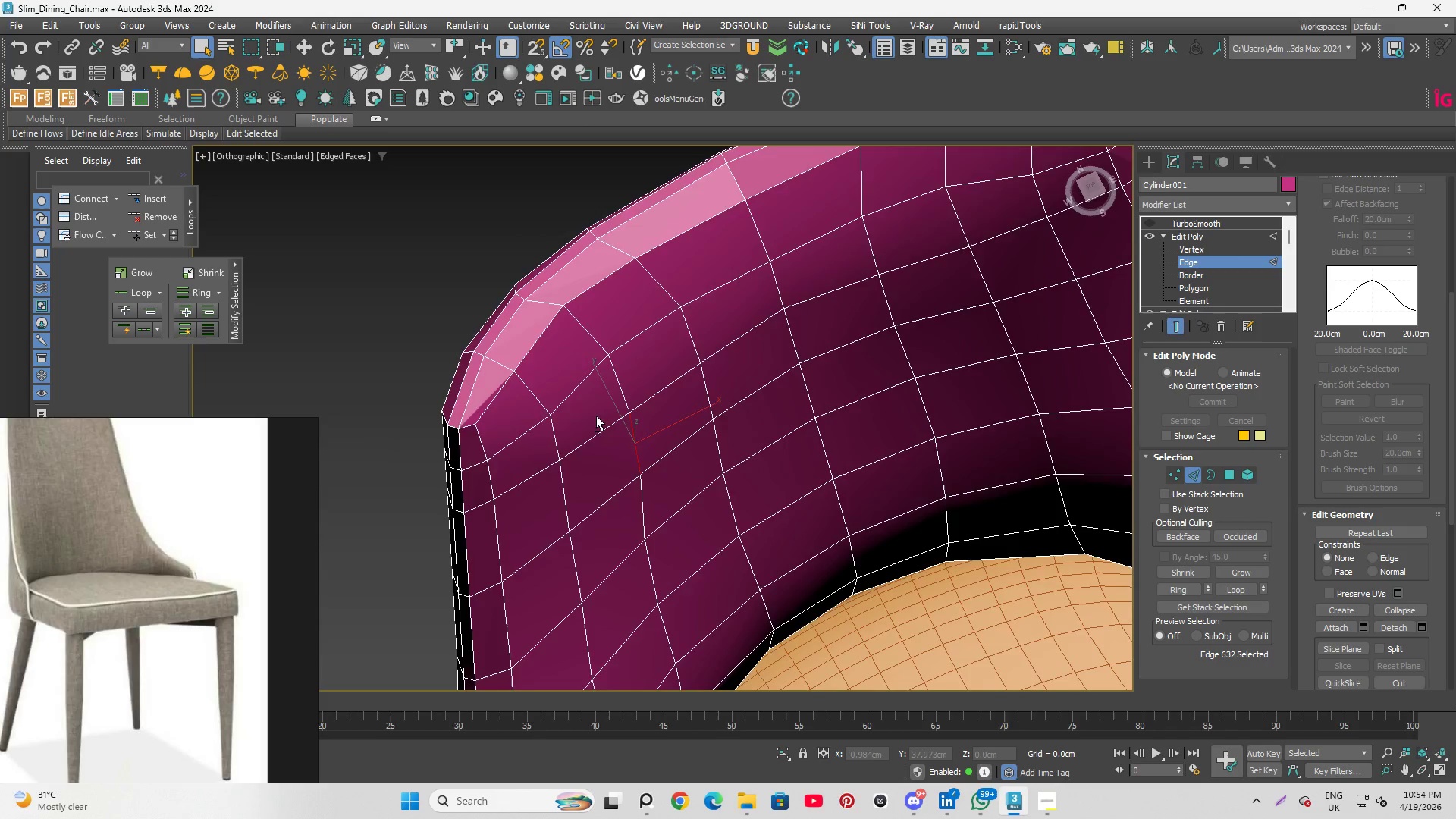 
key(Control+Z)
 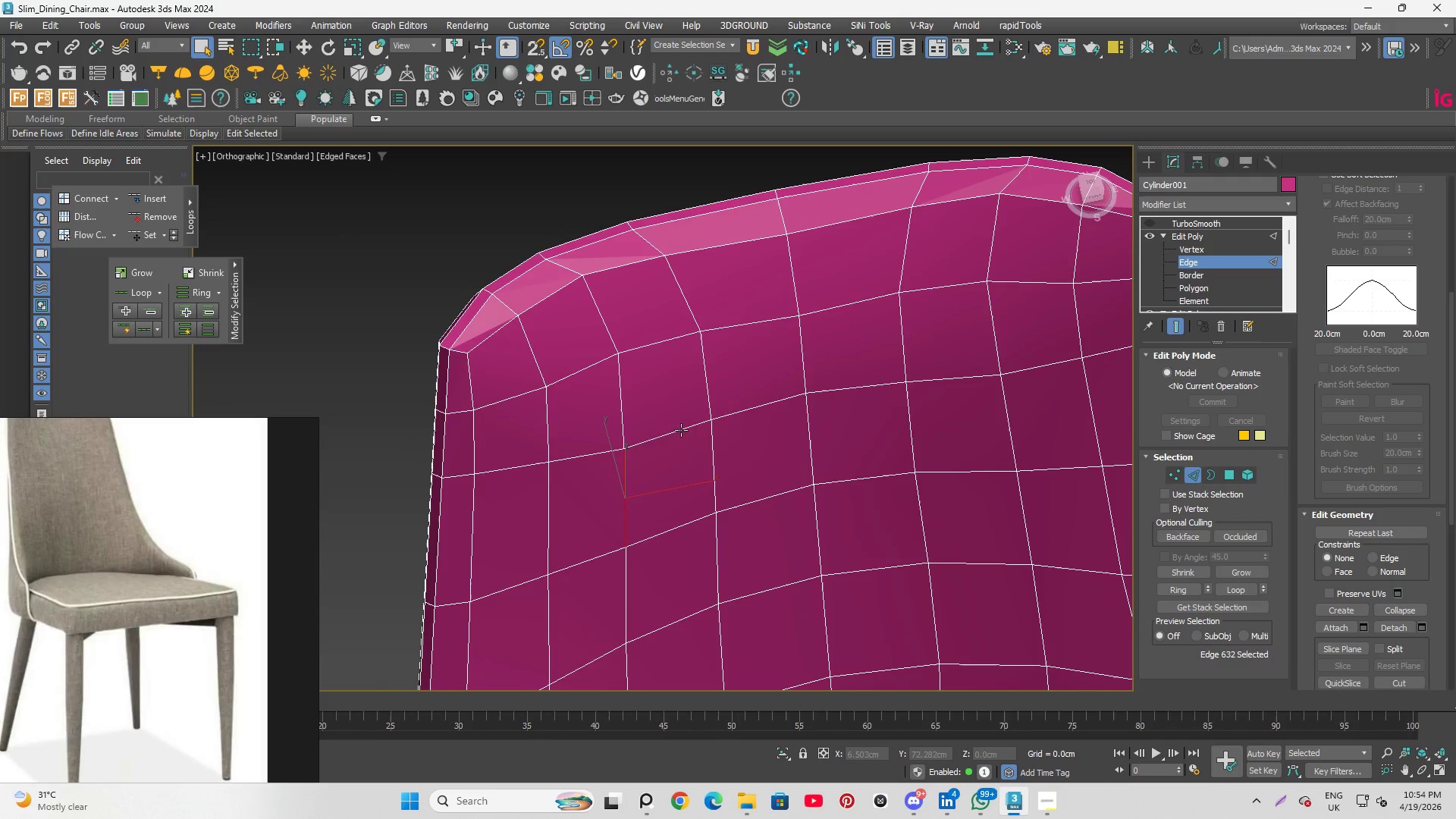 
hold_key(key=AltLeft, duration=1.02)
 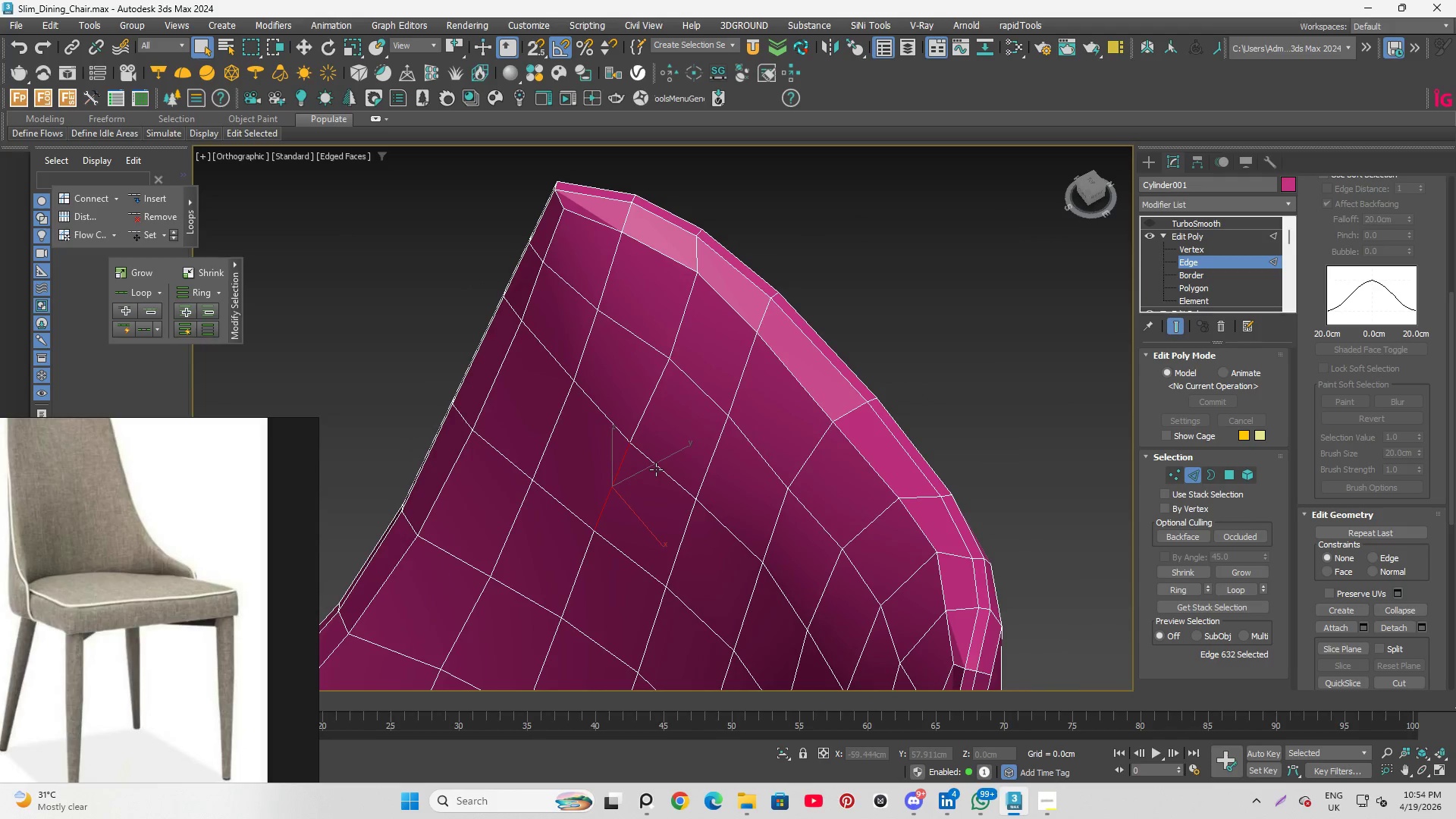 
key(W)
 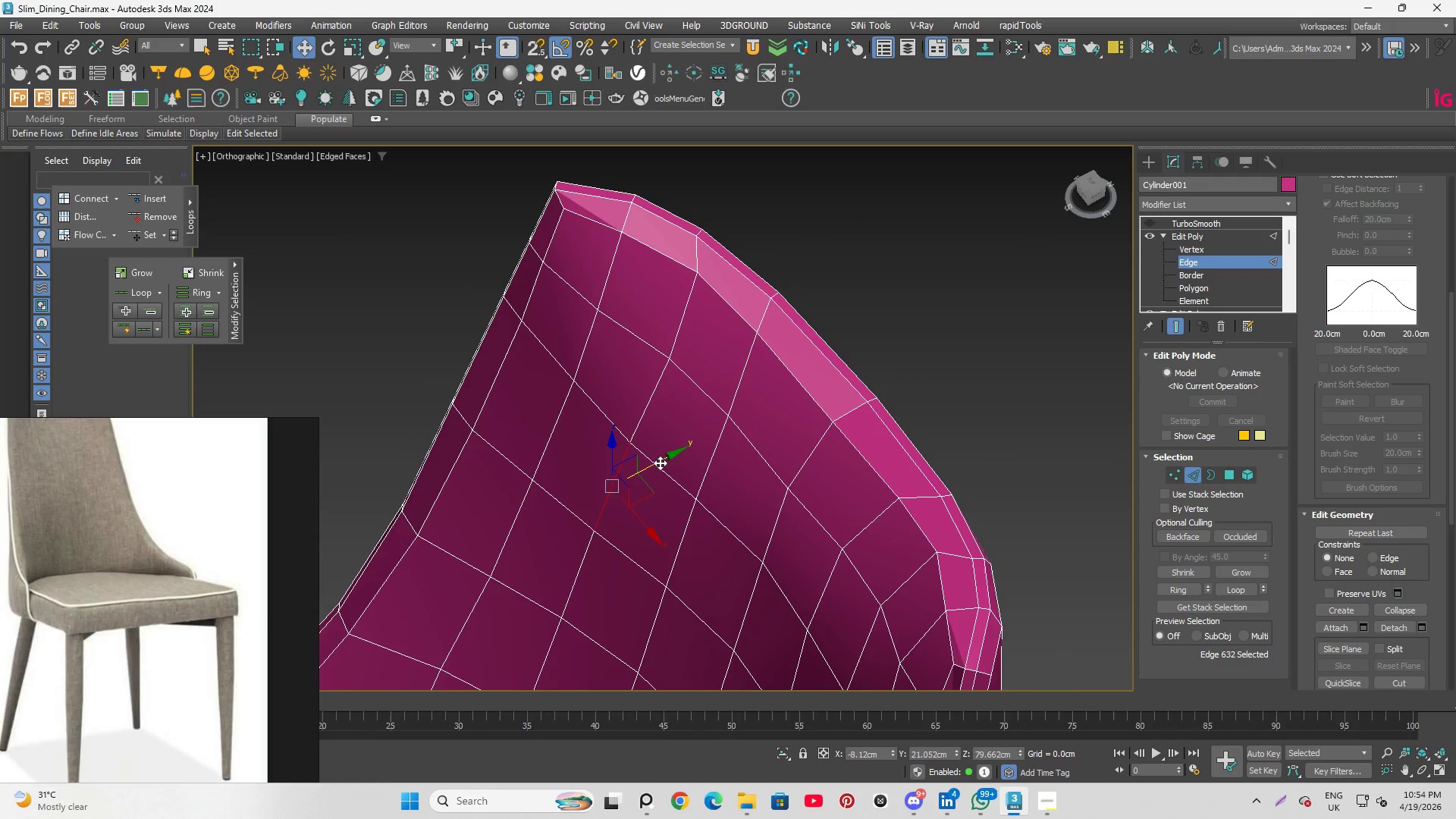 
left_click_drag(start_coordinate=[658, 460], to_coordinate=[664, 457])
 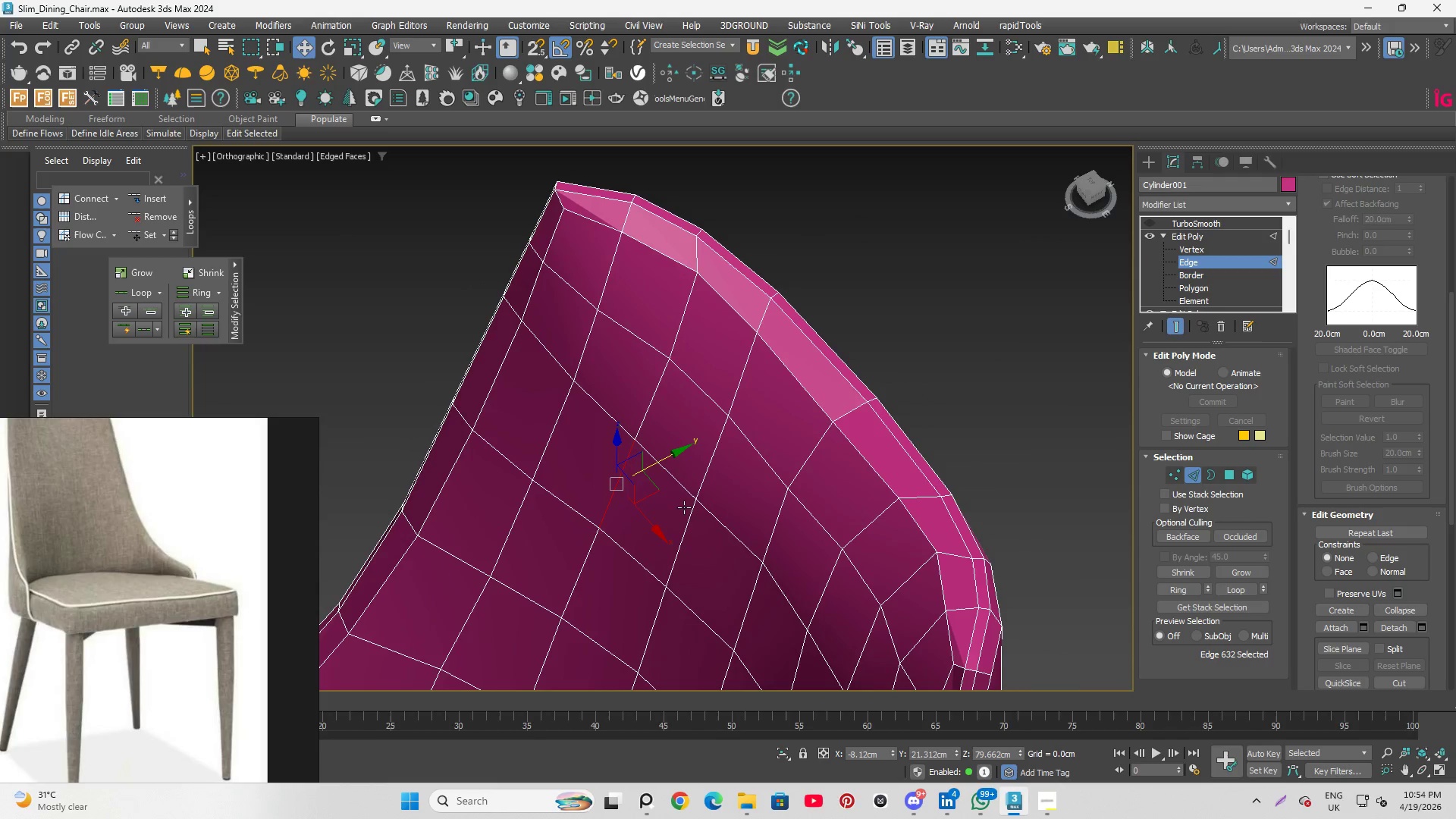 
left_click([685, 508])
 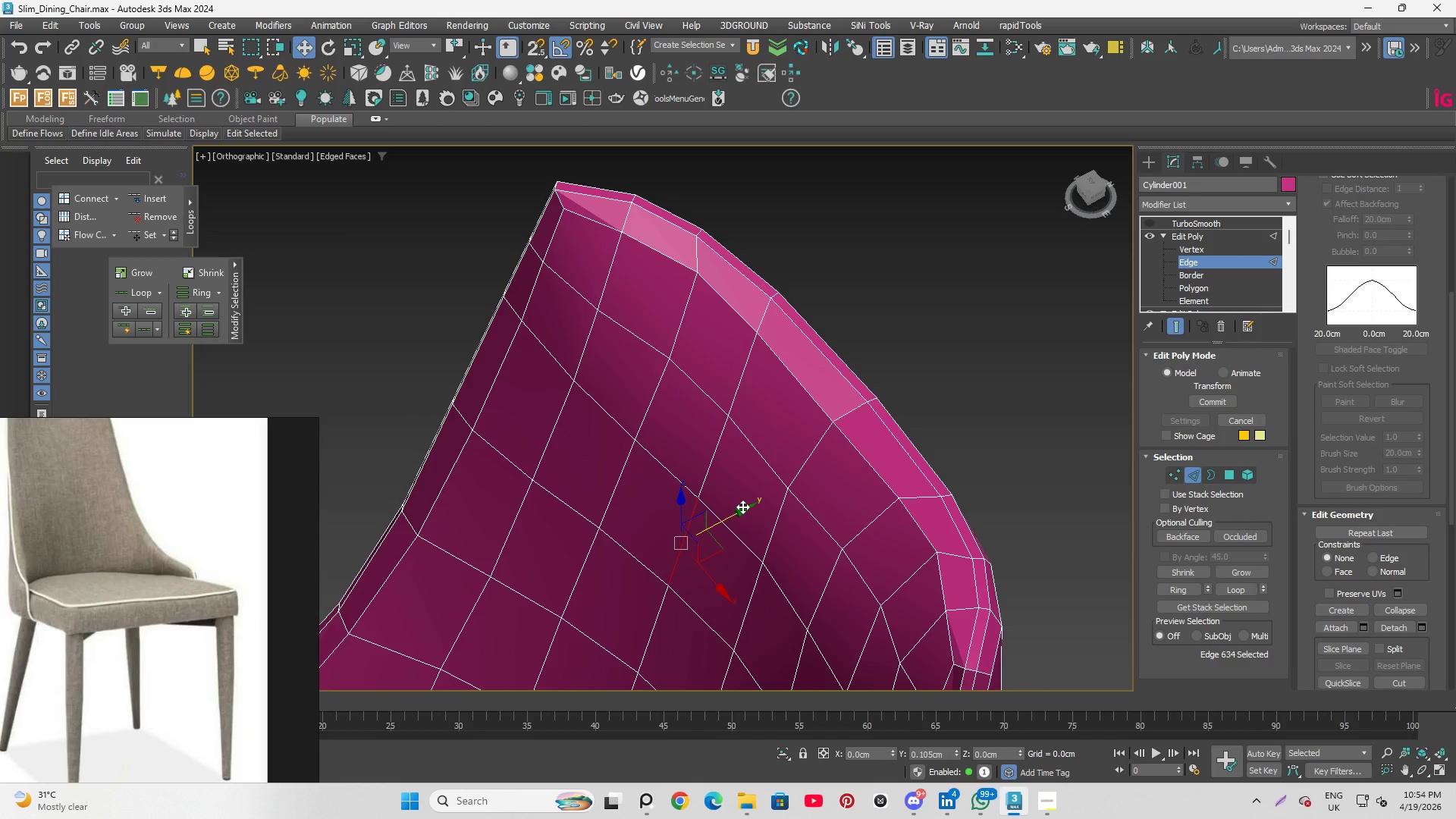 
left_click([615, 473])
 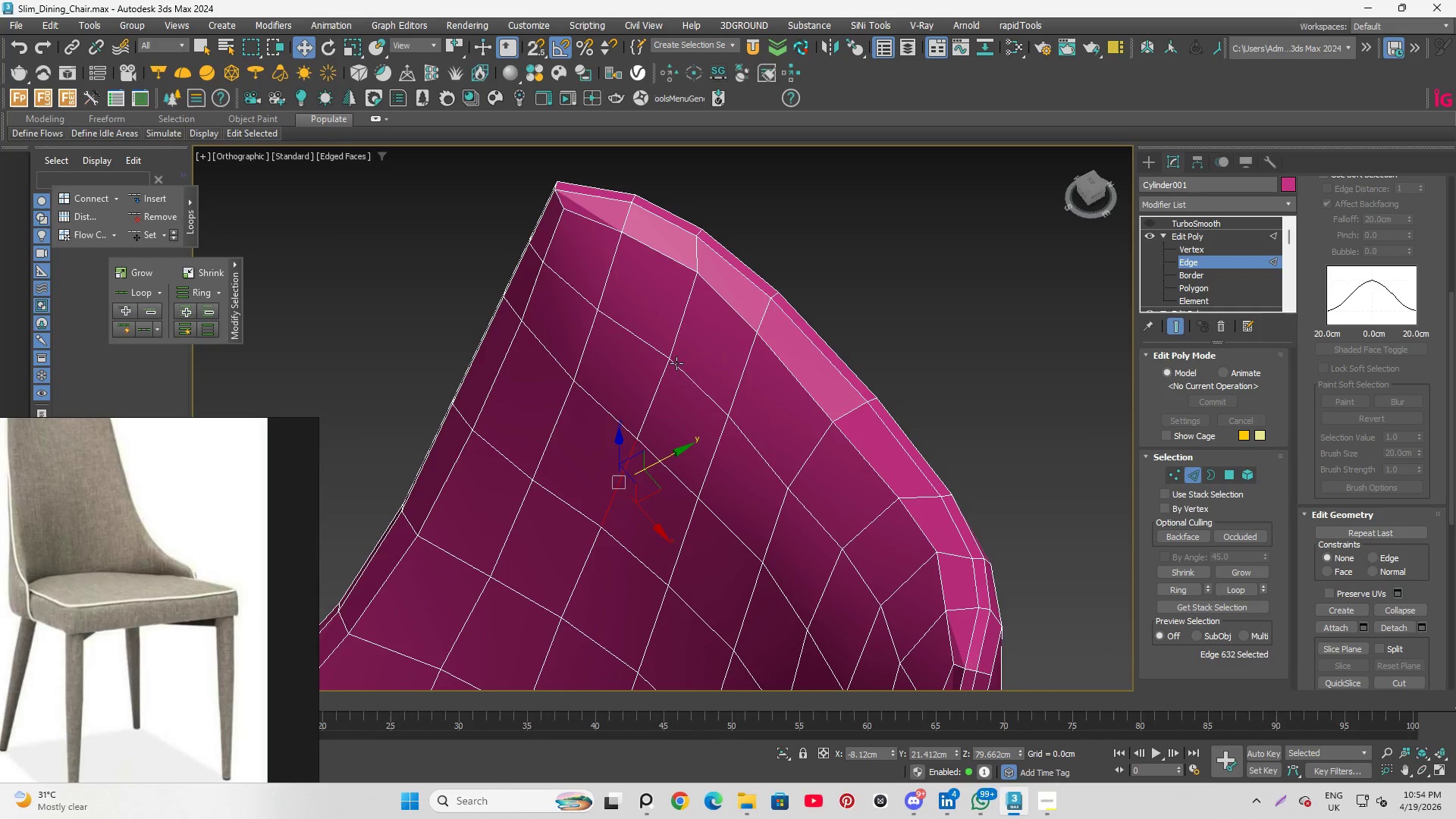 
left_click([686, 376])
 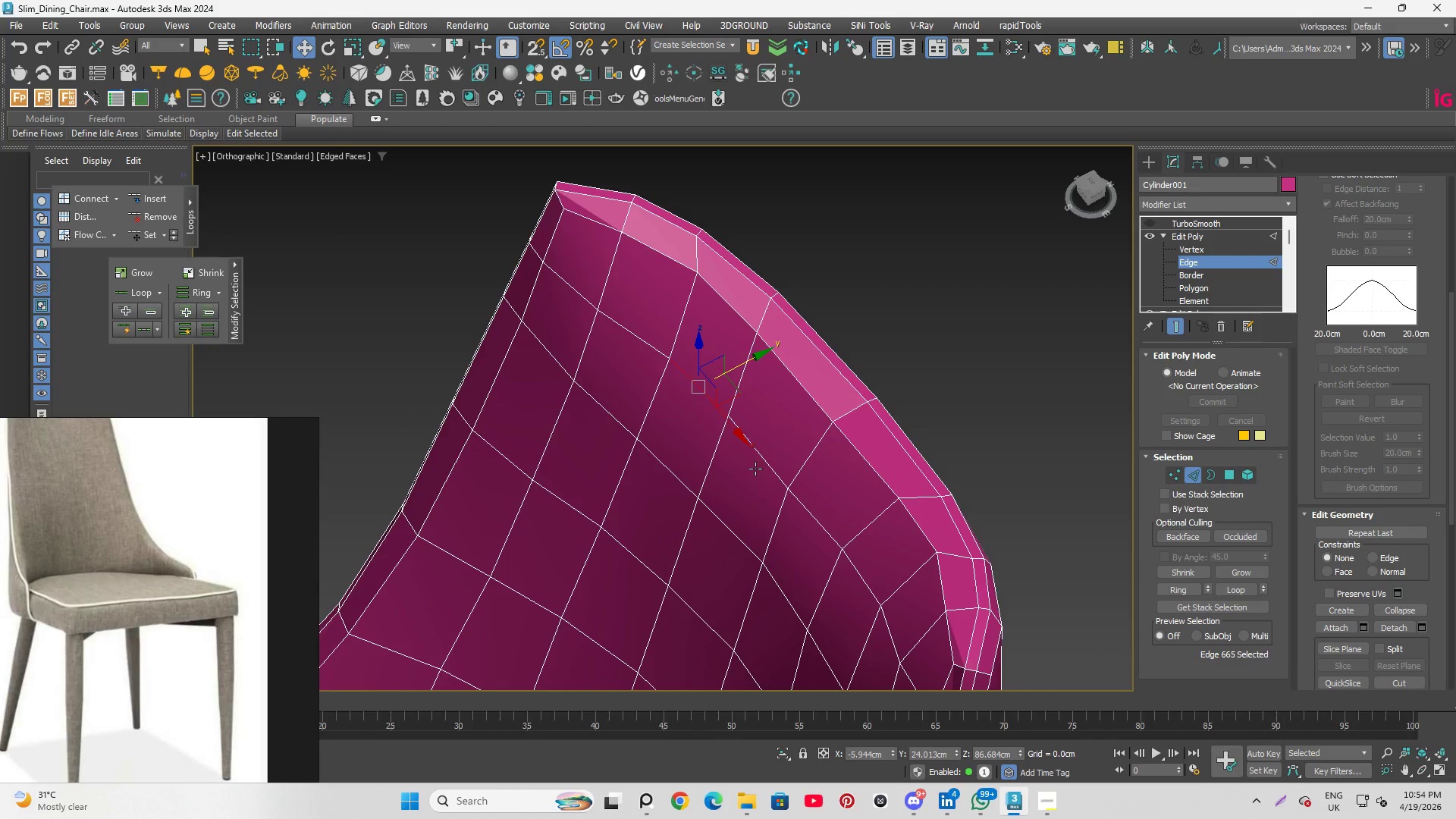 
hold_key(key=ControlLeft, duration=0.88)
left_click([757, 450])
 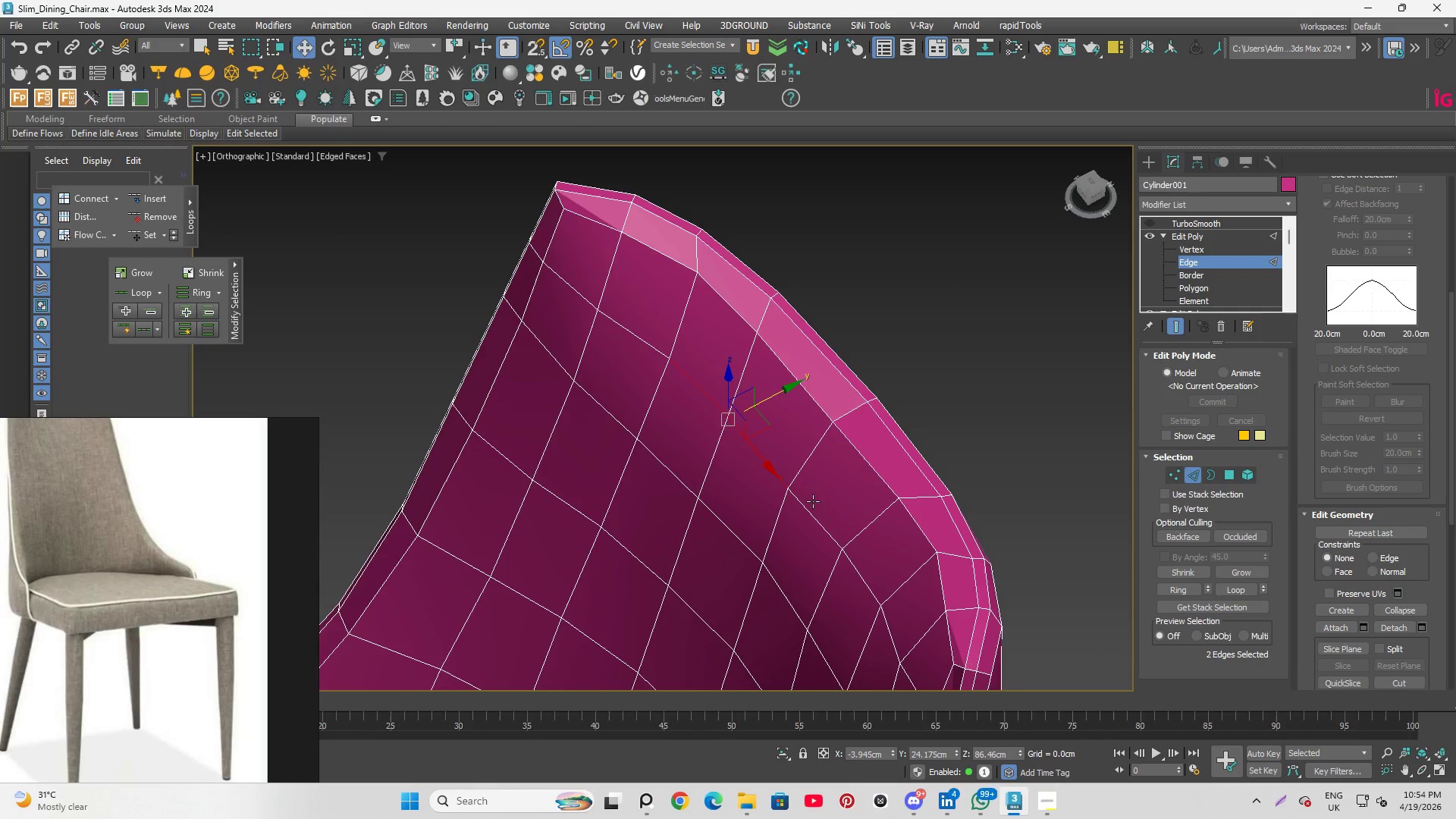 
hold_key(key=ControlLeft, duration=0.67)
left_click([812, 504])
 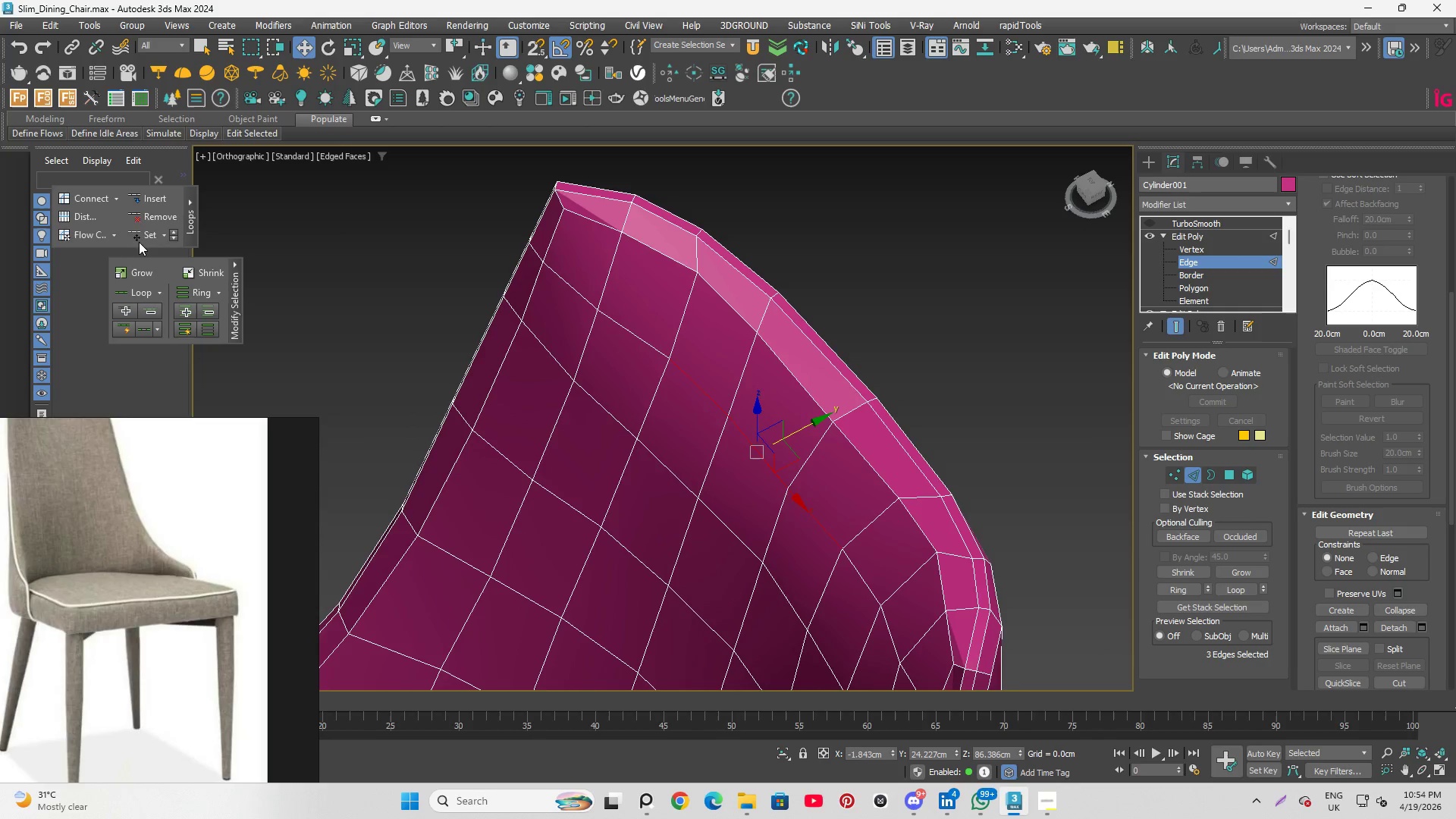 
left_click([130, 234])
 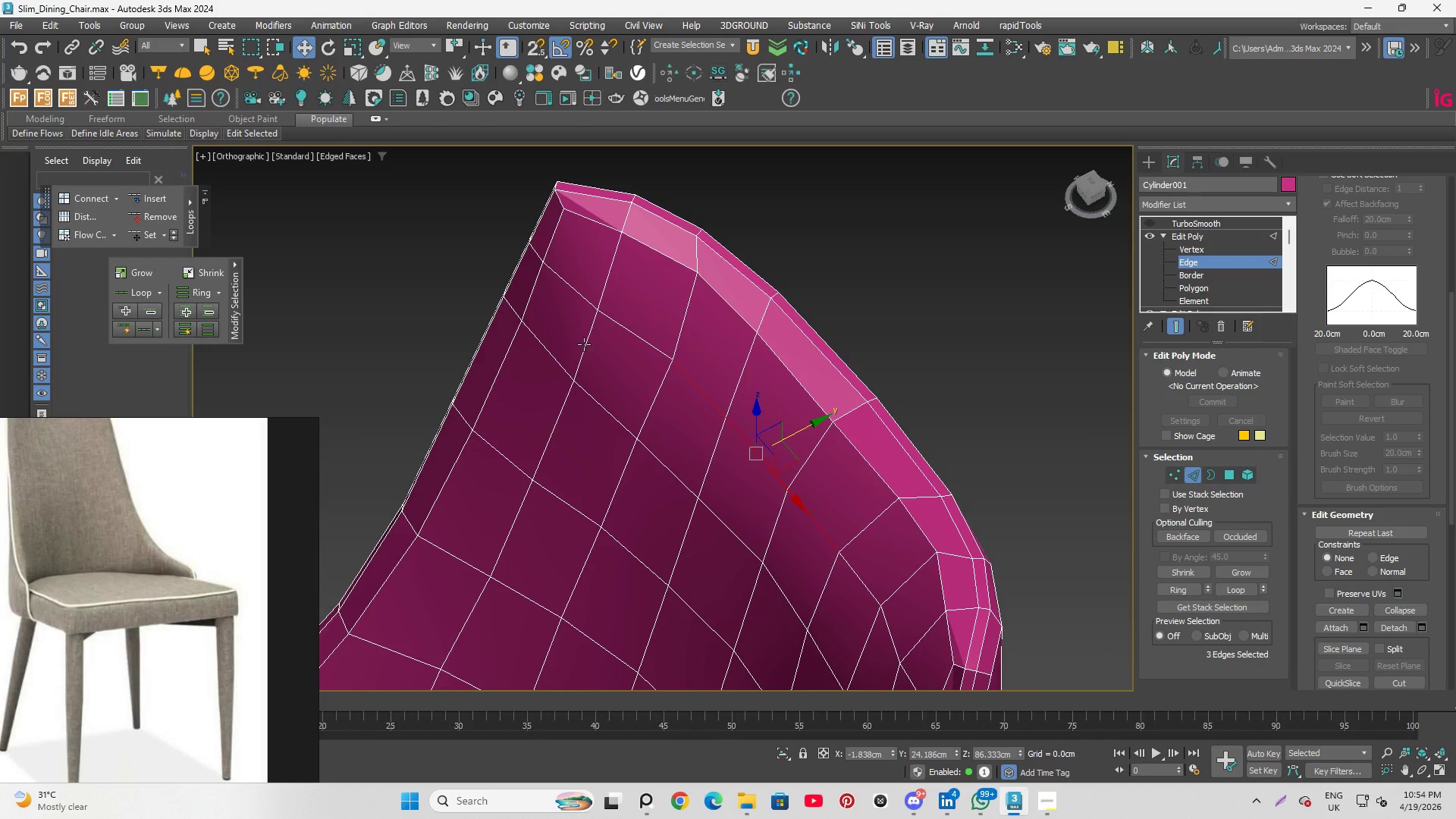 
left_click([669, 369])
 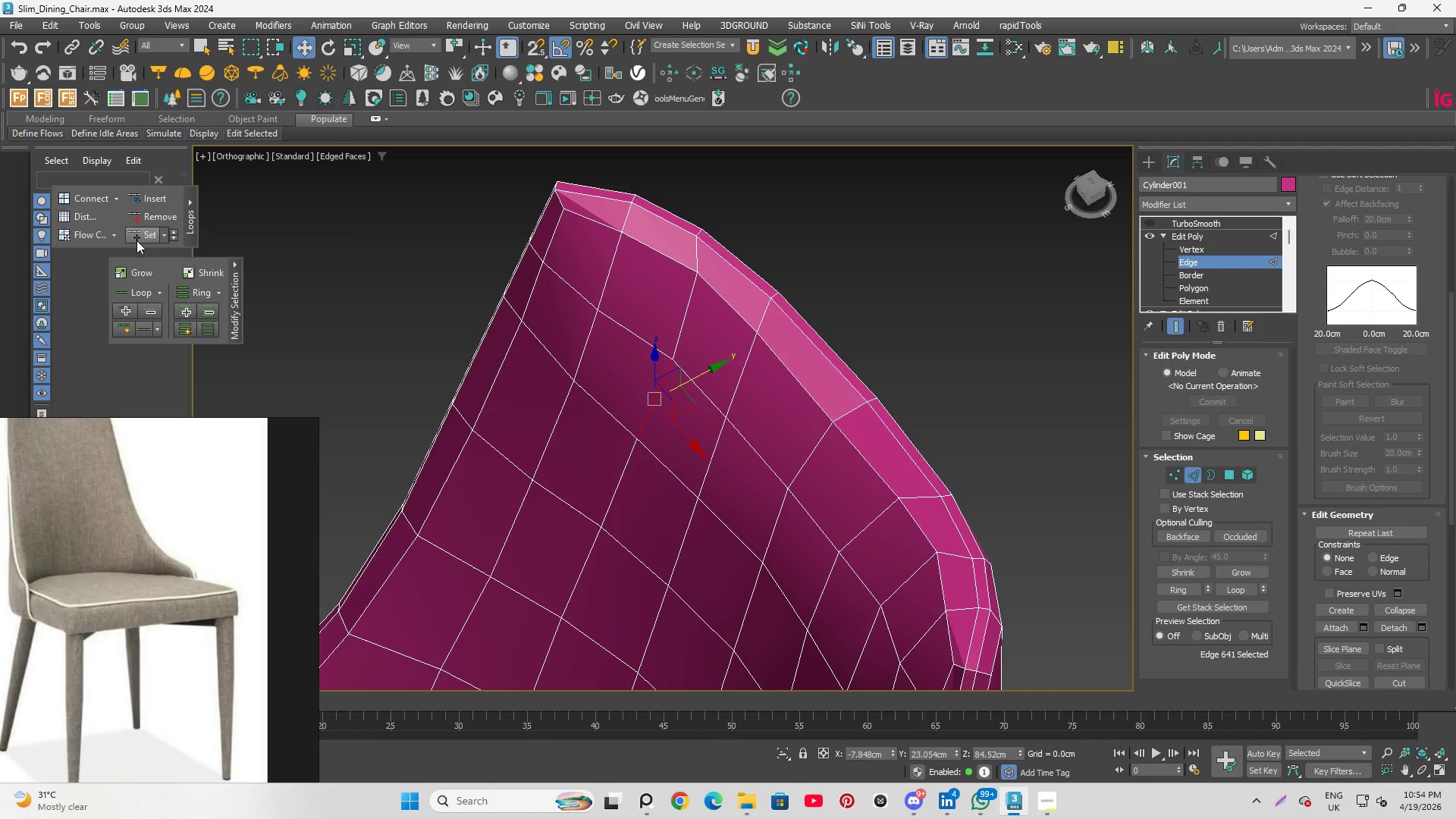 
left_click([140, 238])
 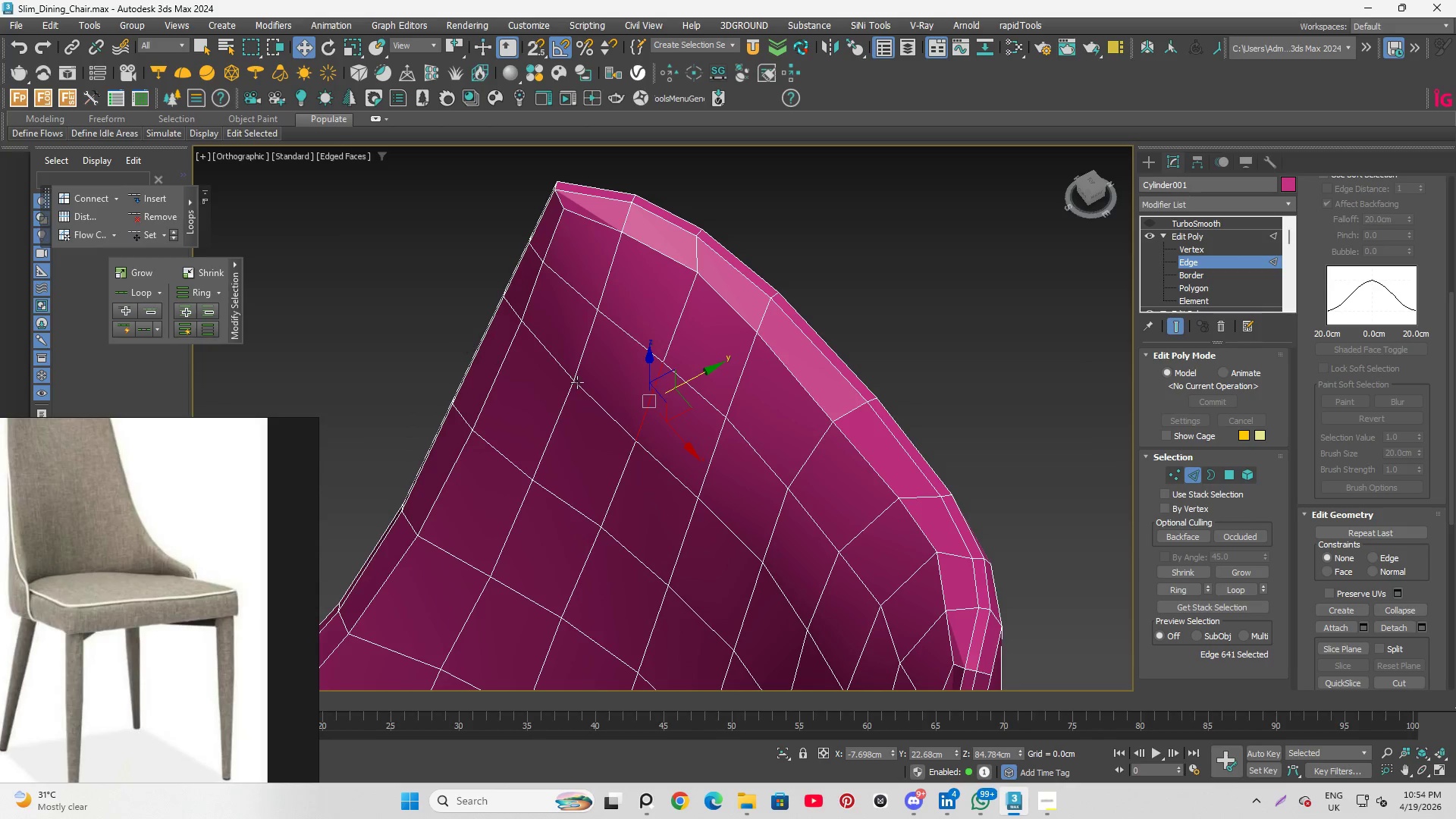 
key(Control+Z)
 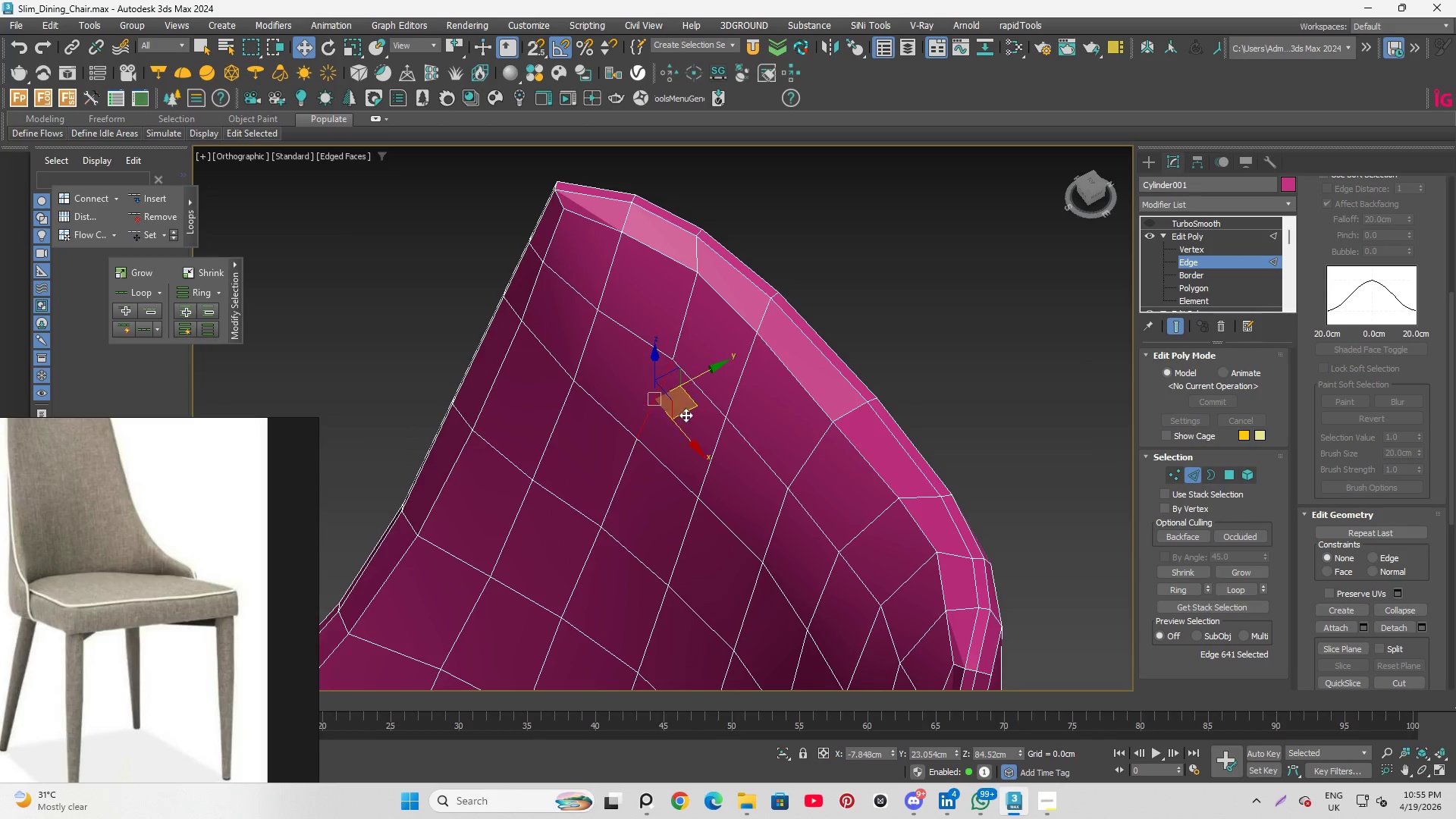 
hold_key(key=AltLeft, duration=1.67)
 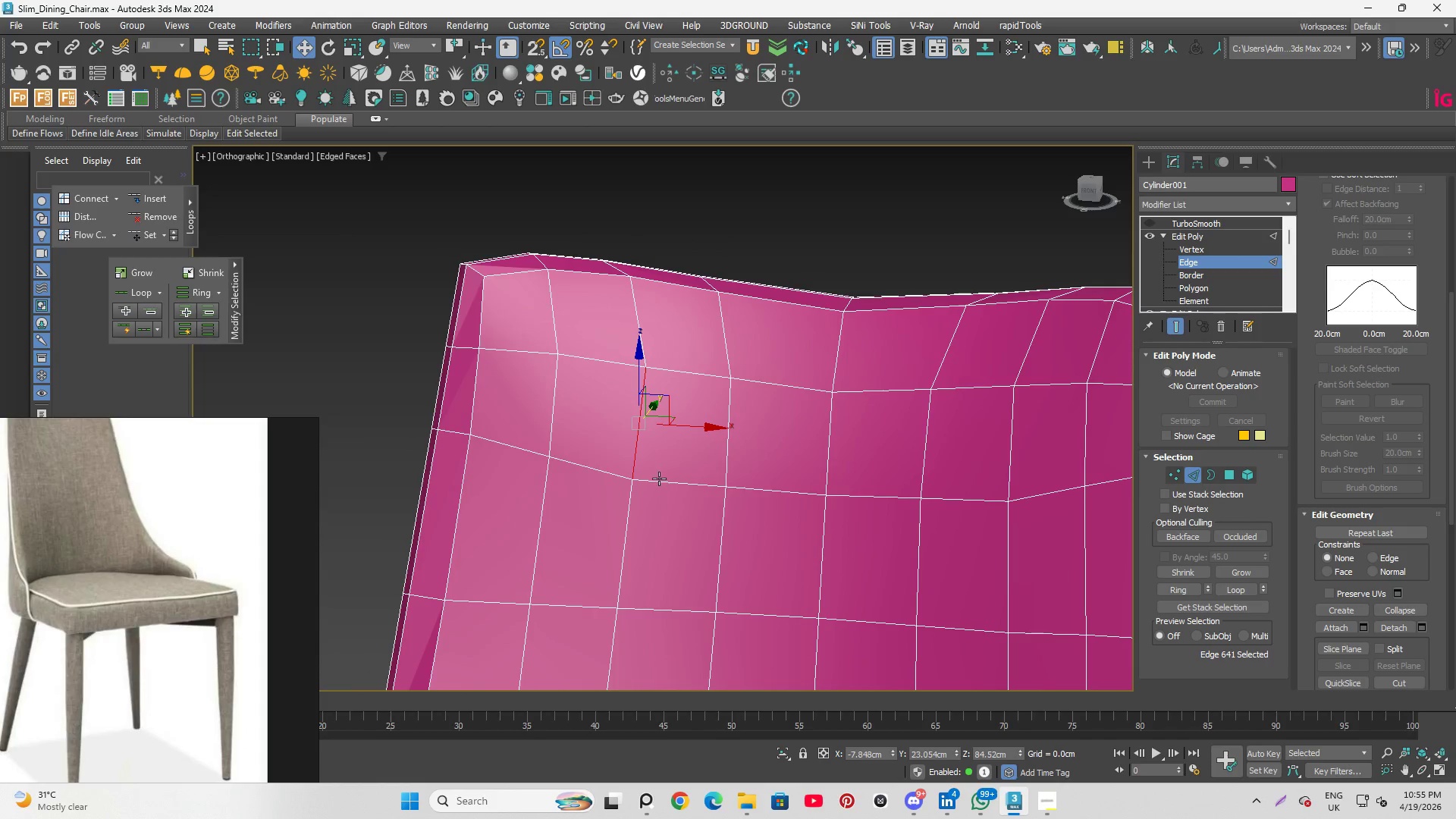 
left_click([659, 479])
 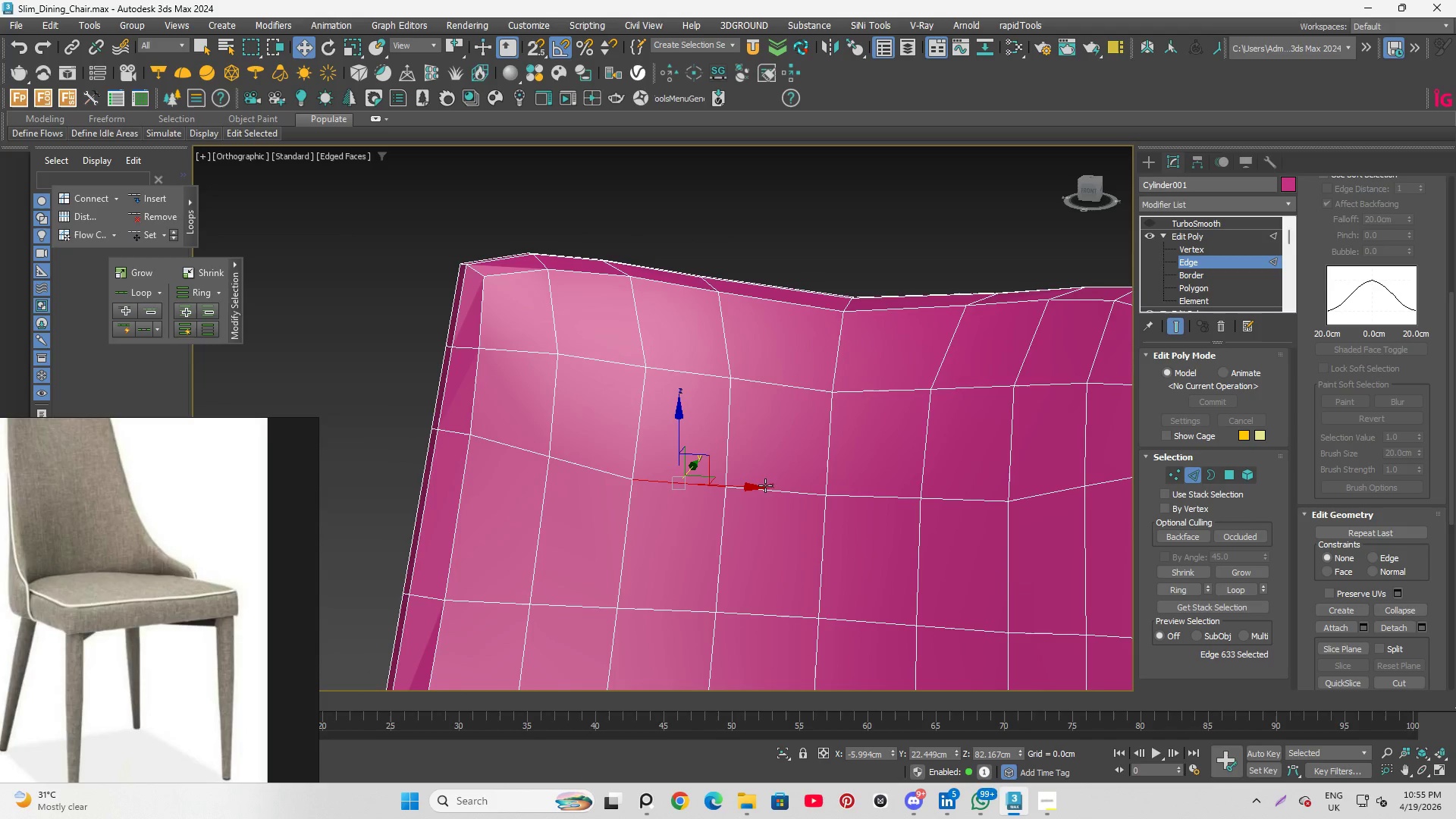 
hold_key(key=ControlLeft, duration=0.56)
left_click([765, 485])
 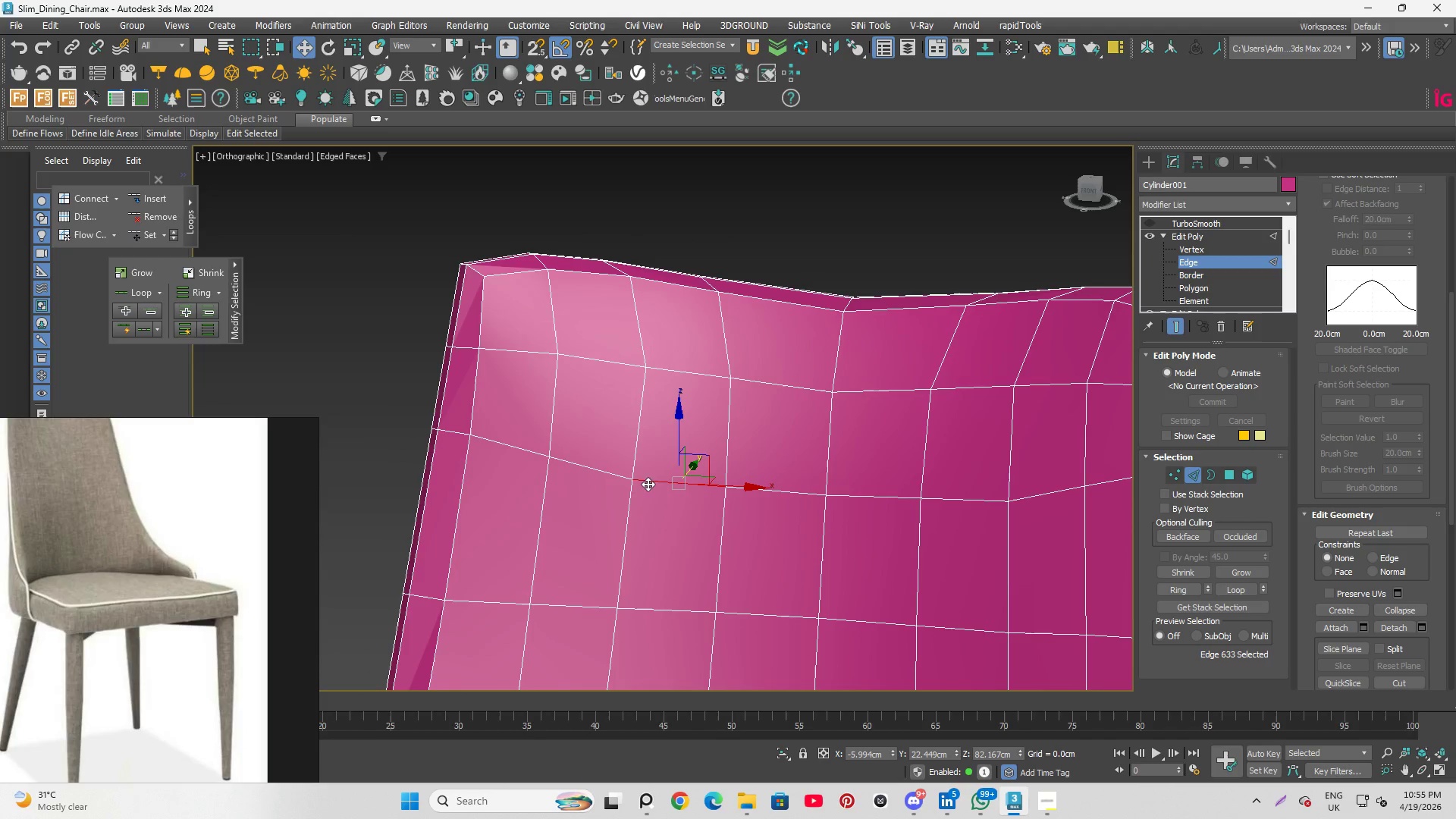 
mouse_move([154, 237])
 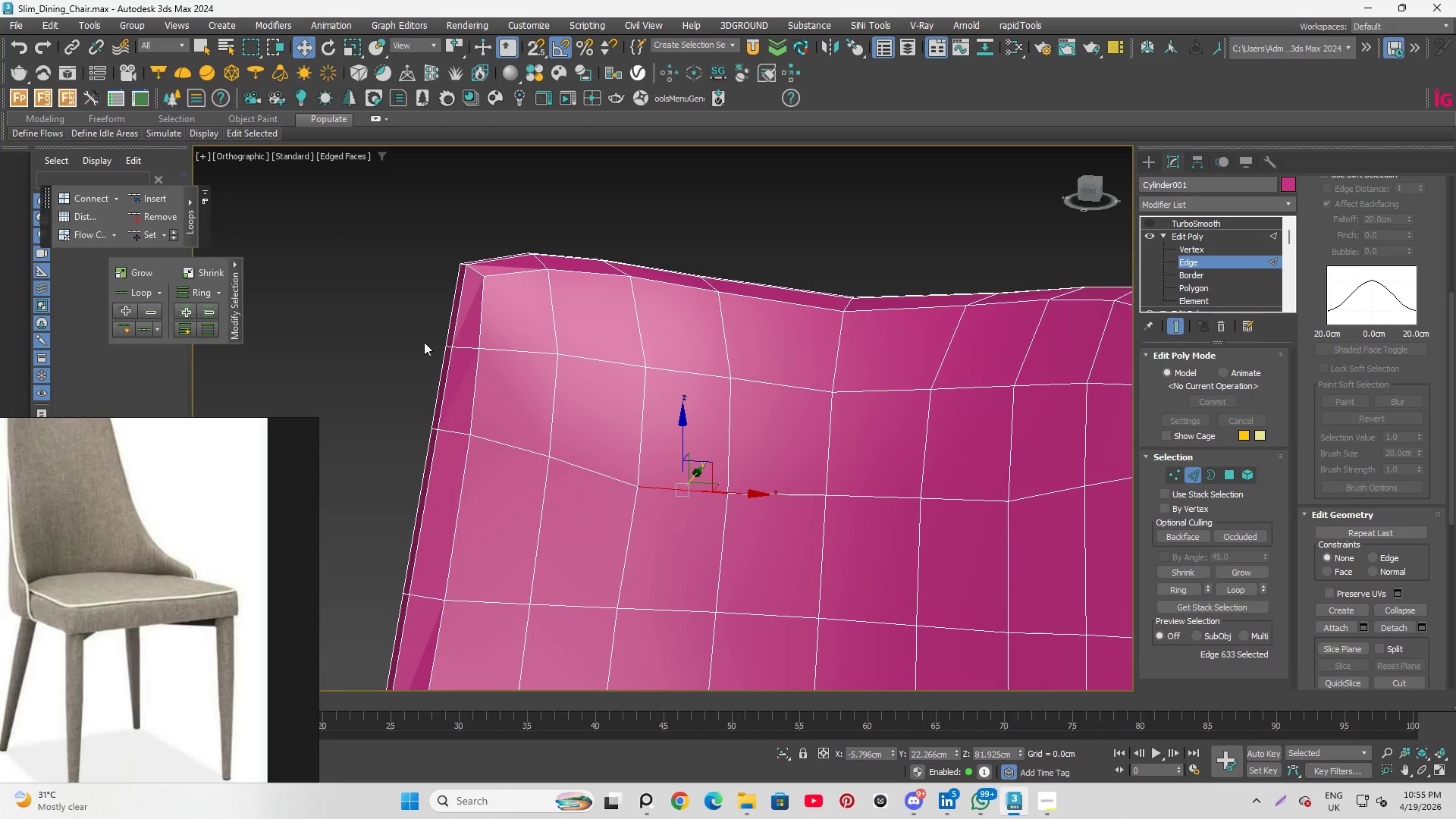 
hold_key(key=AltLeft, duration=0.97)
 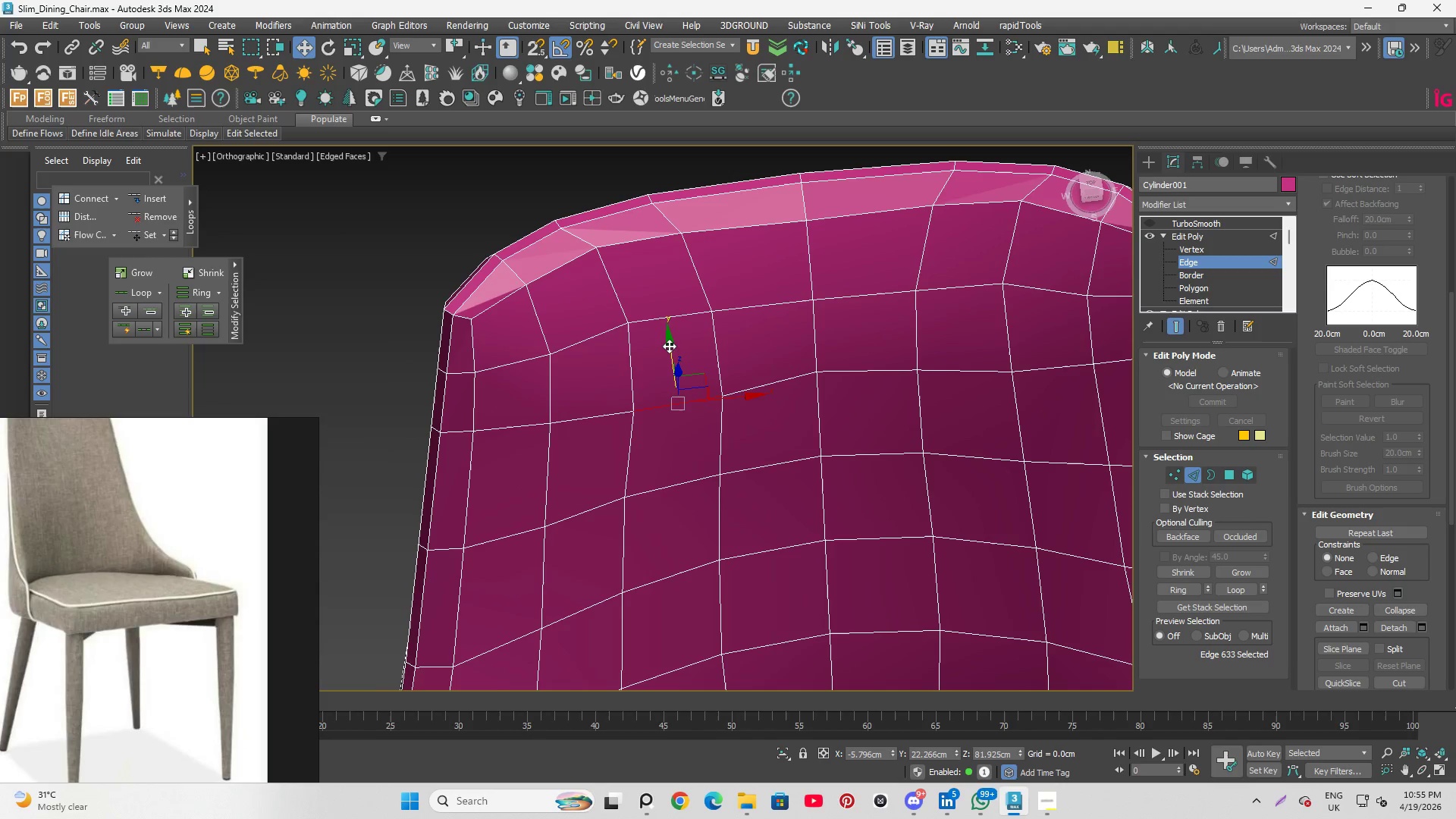 
left_click_drag(start_coordinate=[666, 346], to_coordinate=[658, 335])
 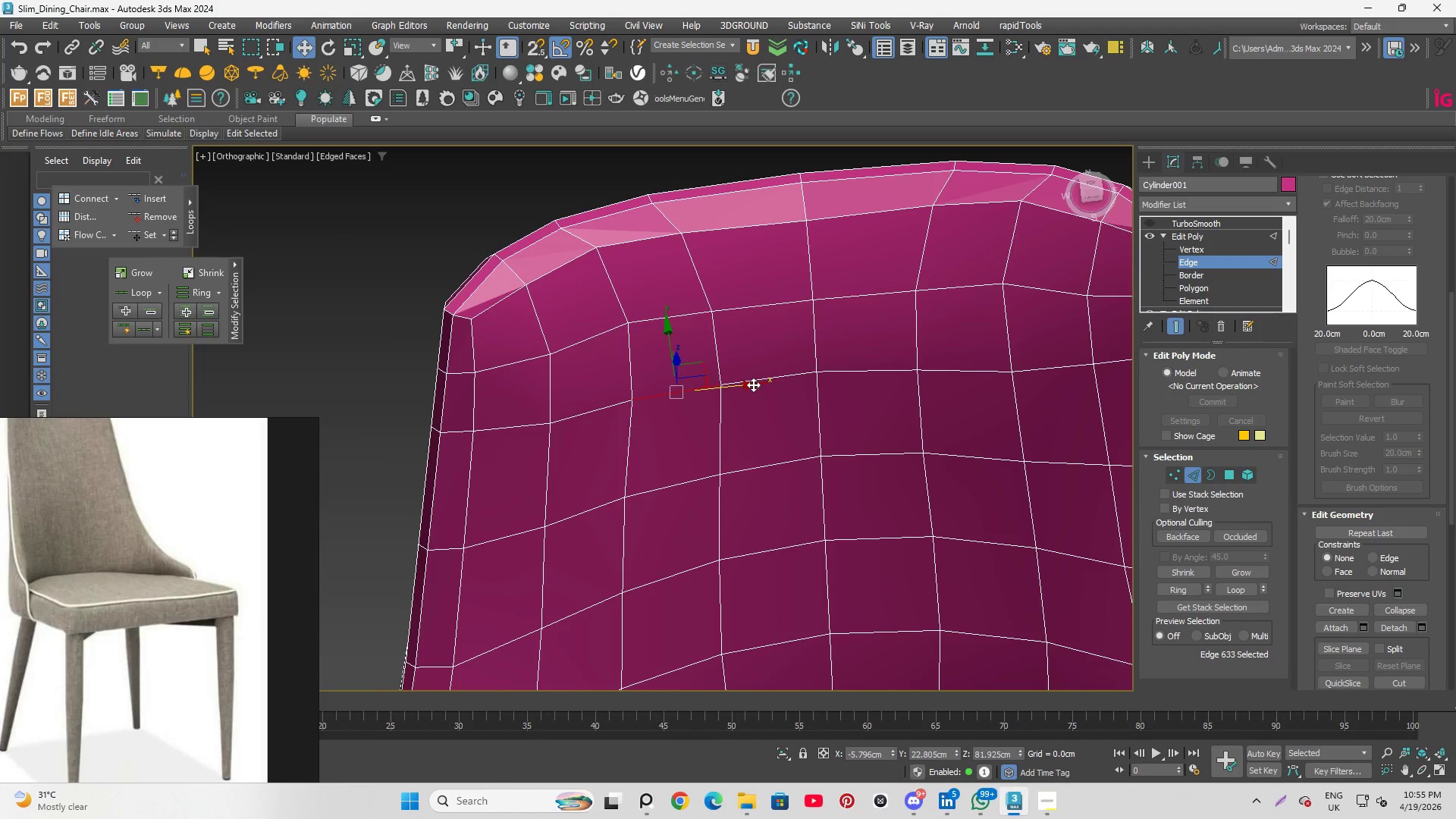 
left_click_drag(start_coordinate=[753, 385], to_coordinate=[749, 389])
 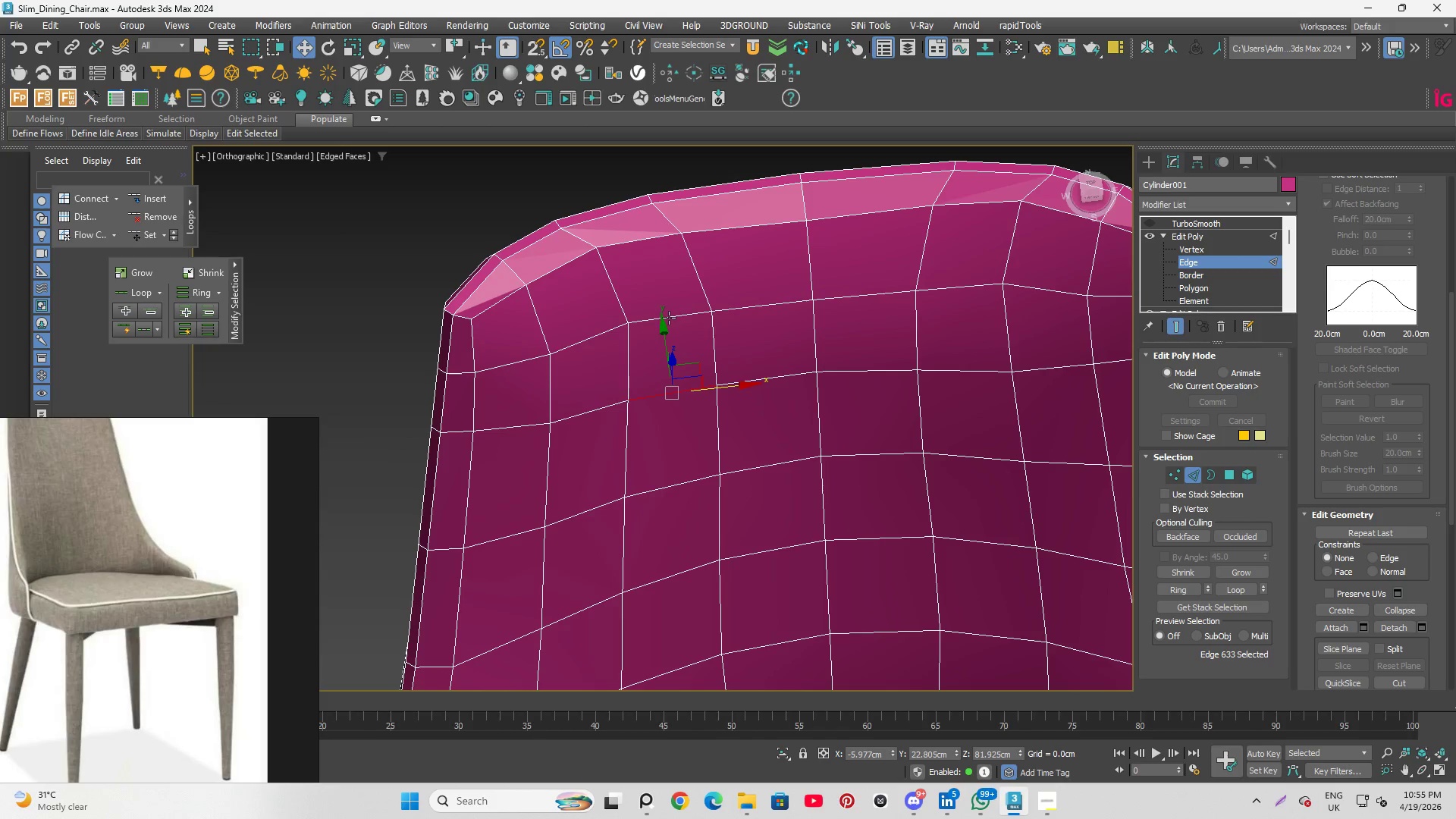 
left_click([670, 318])
 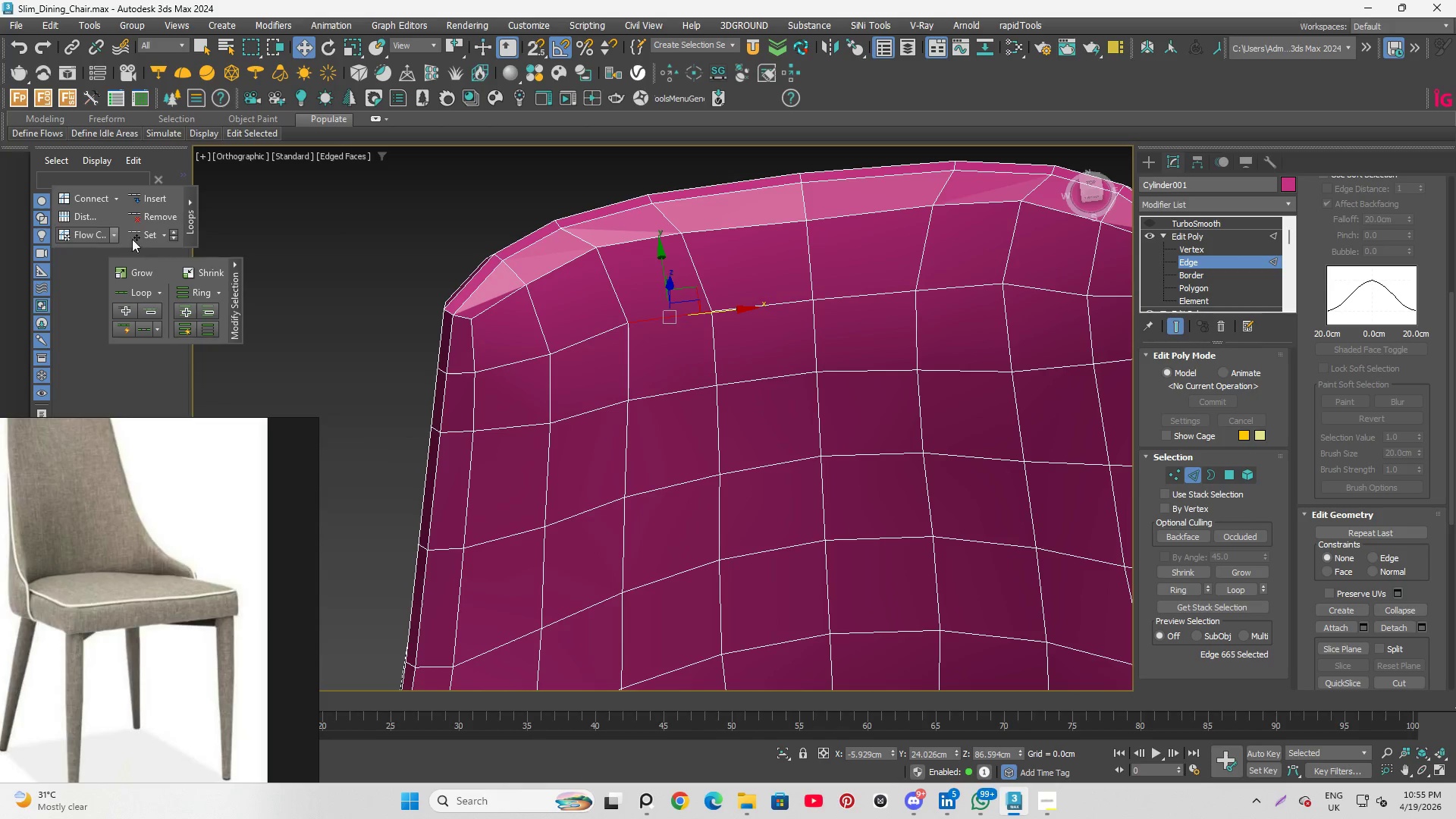 
left_click([152, 235])
 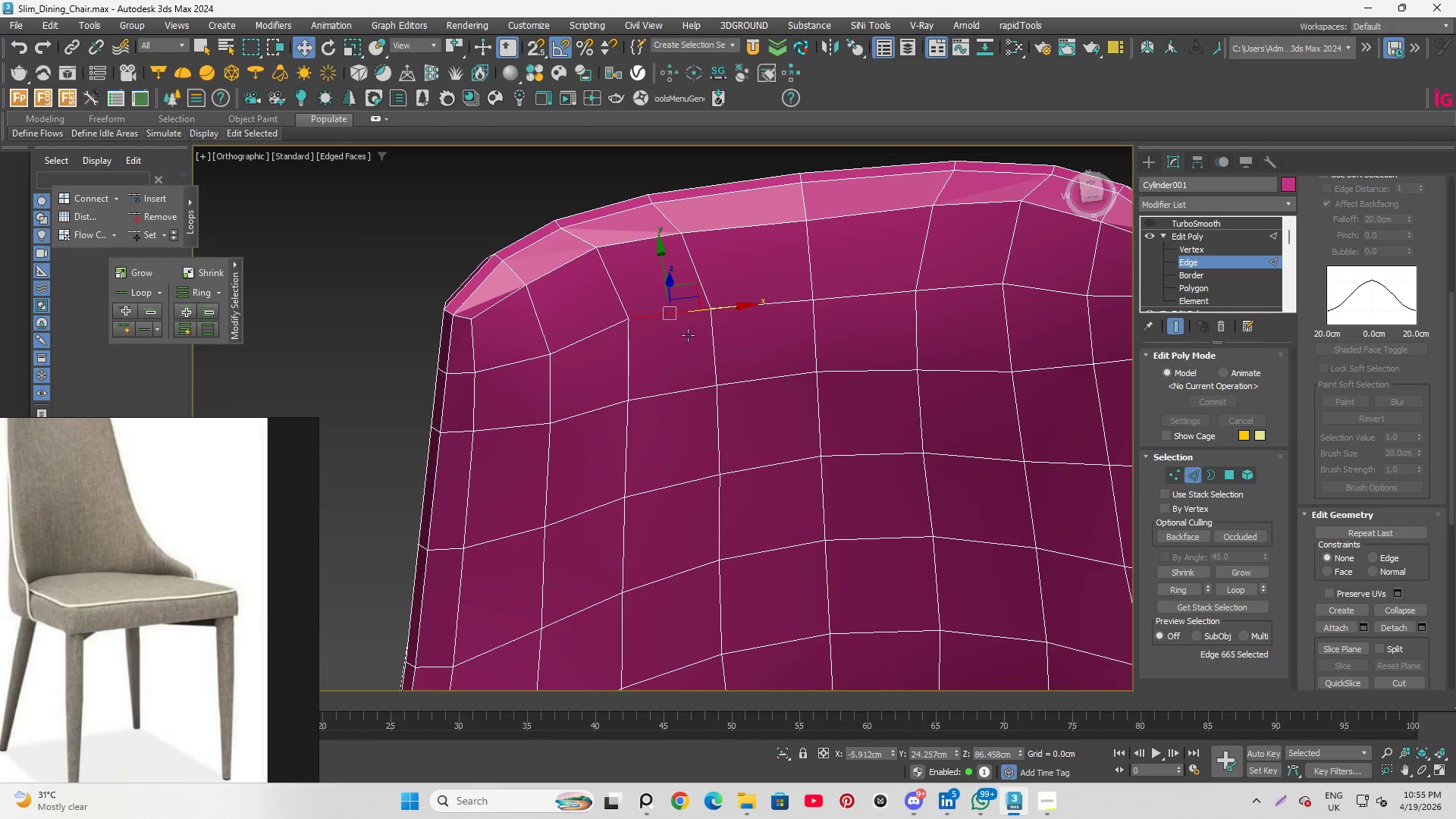 
key(E)
 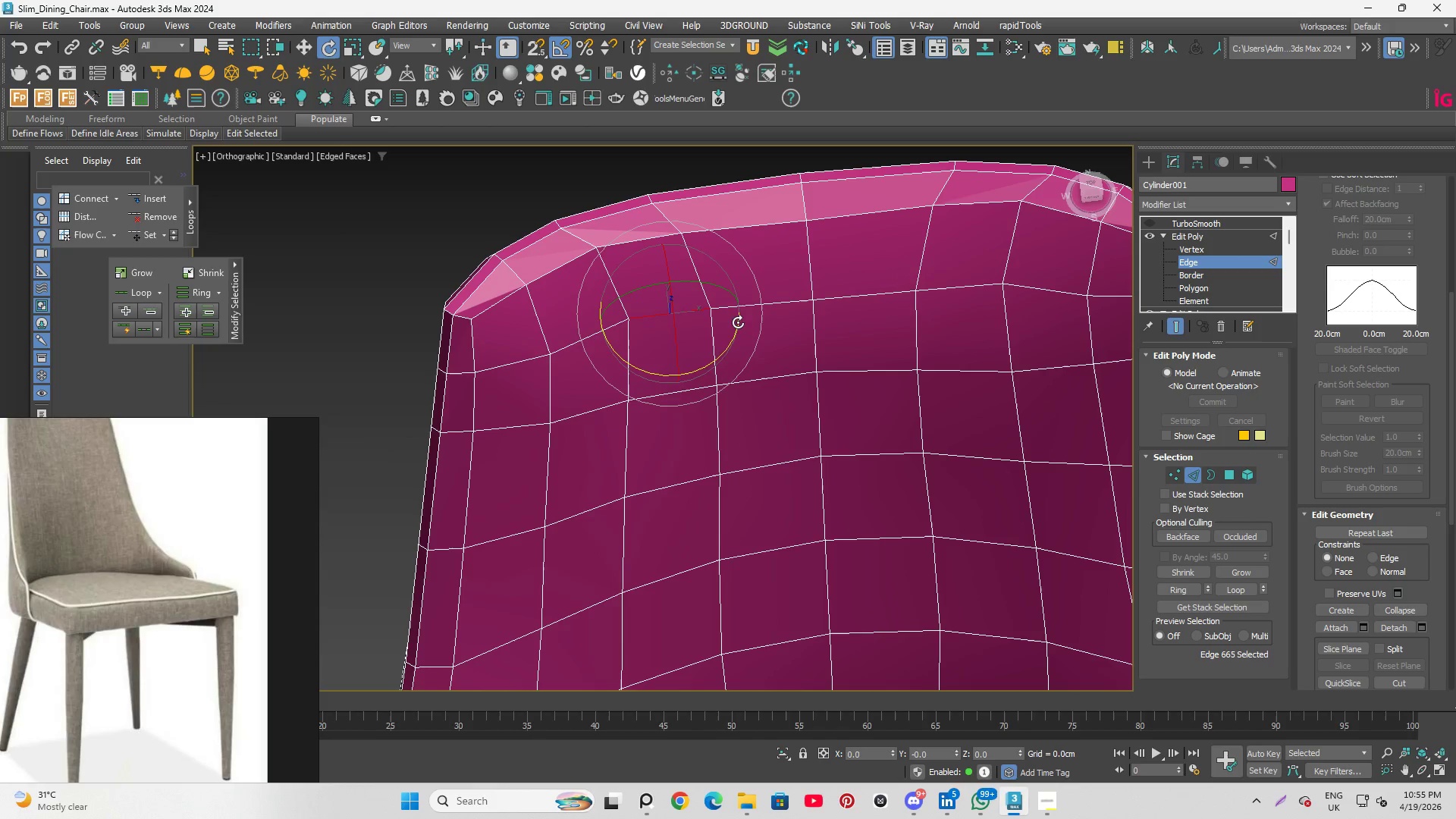 
left_click_drag(start_coordinate=[735, 298], to_coordinate=[733, 292])
 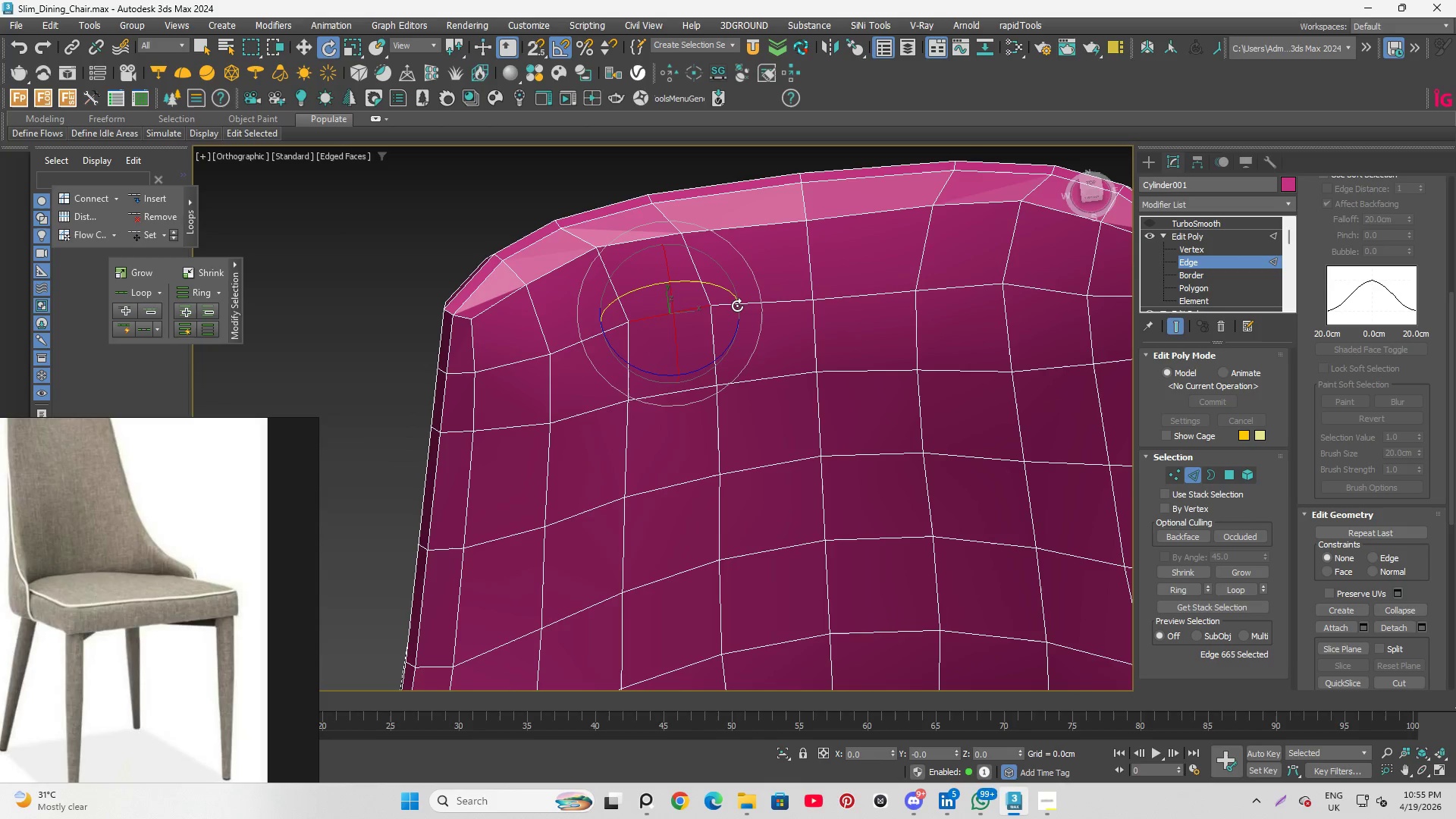 
key(W)
 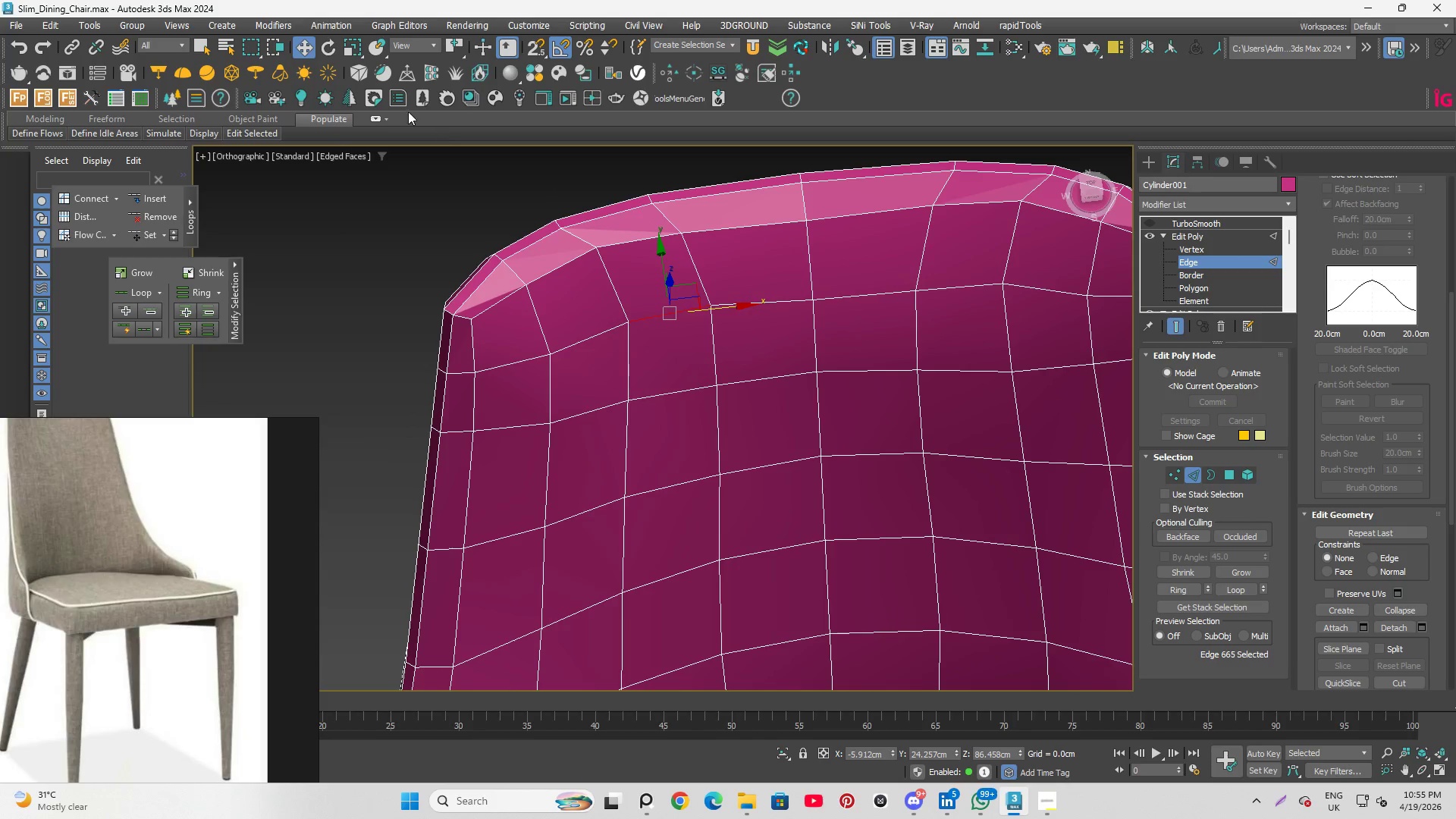 
hold_key(key=AltLeft, duration=1.12)
scroll: coordinate [621, 275], scroll_direction: down, amount: 3.0
 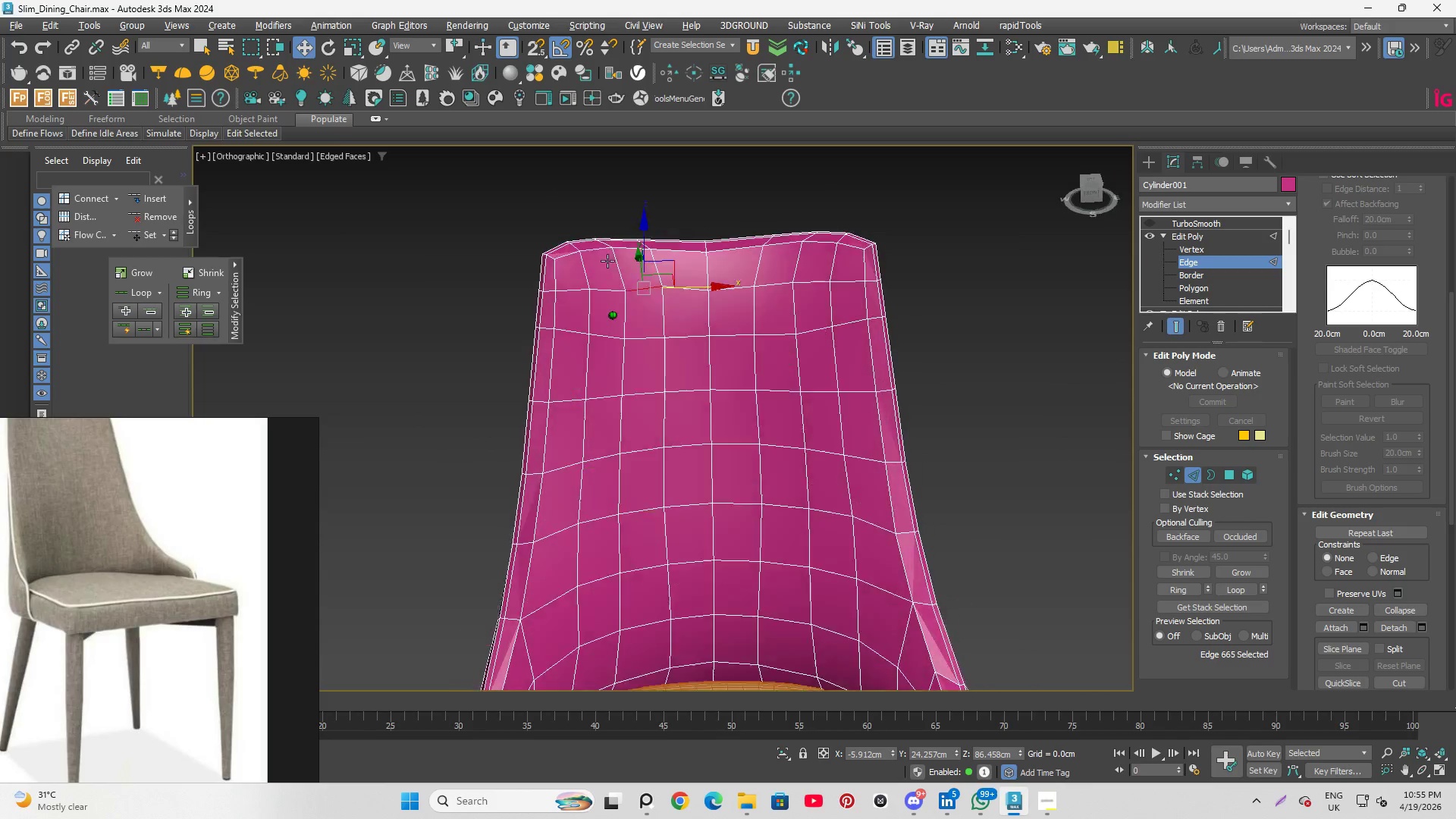 
scroll: coordinate [650, 243], scroll_direction: up, amount: 2.0
 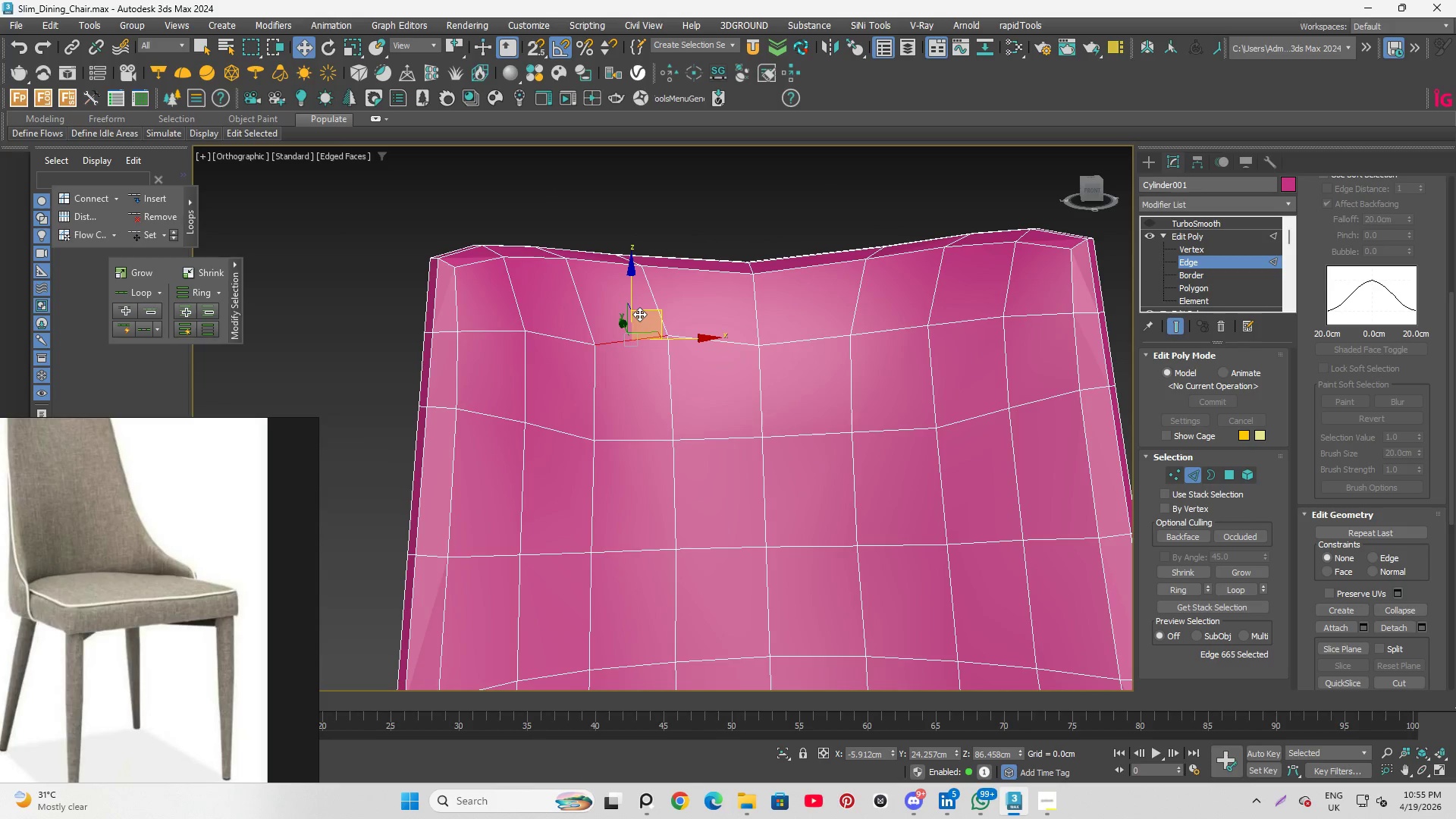 
key(E)
 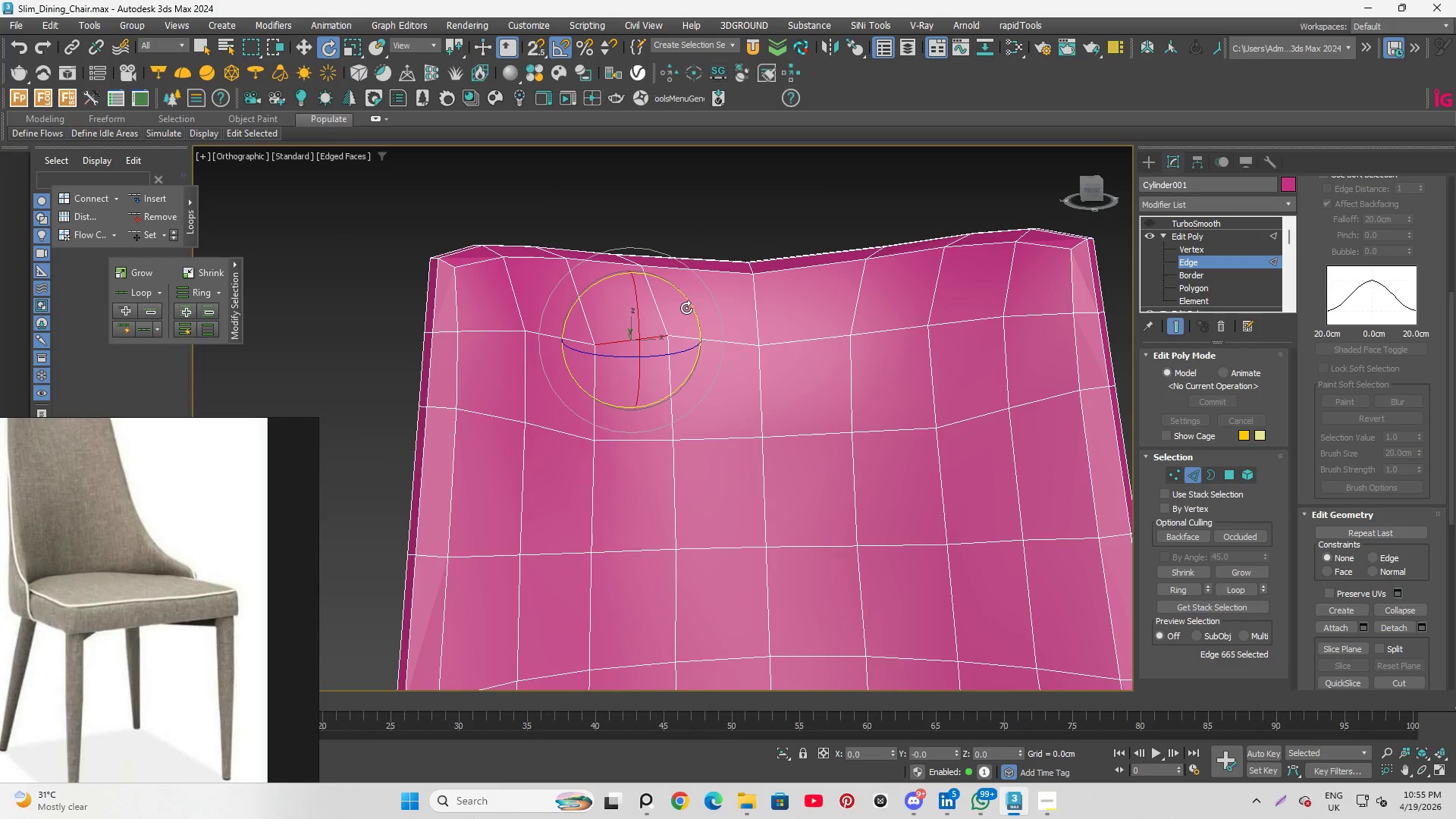 
left_click_drag(start_coordinate=[693, 307], to_coordinate=[698, 313])
 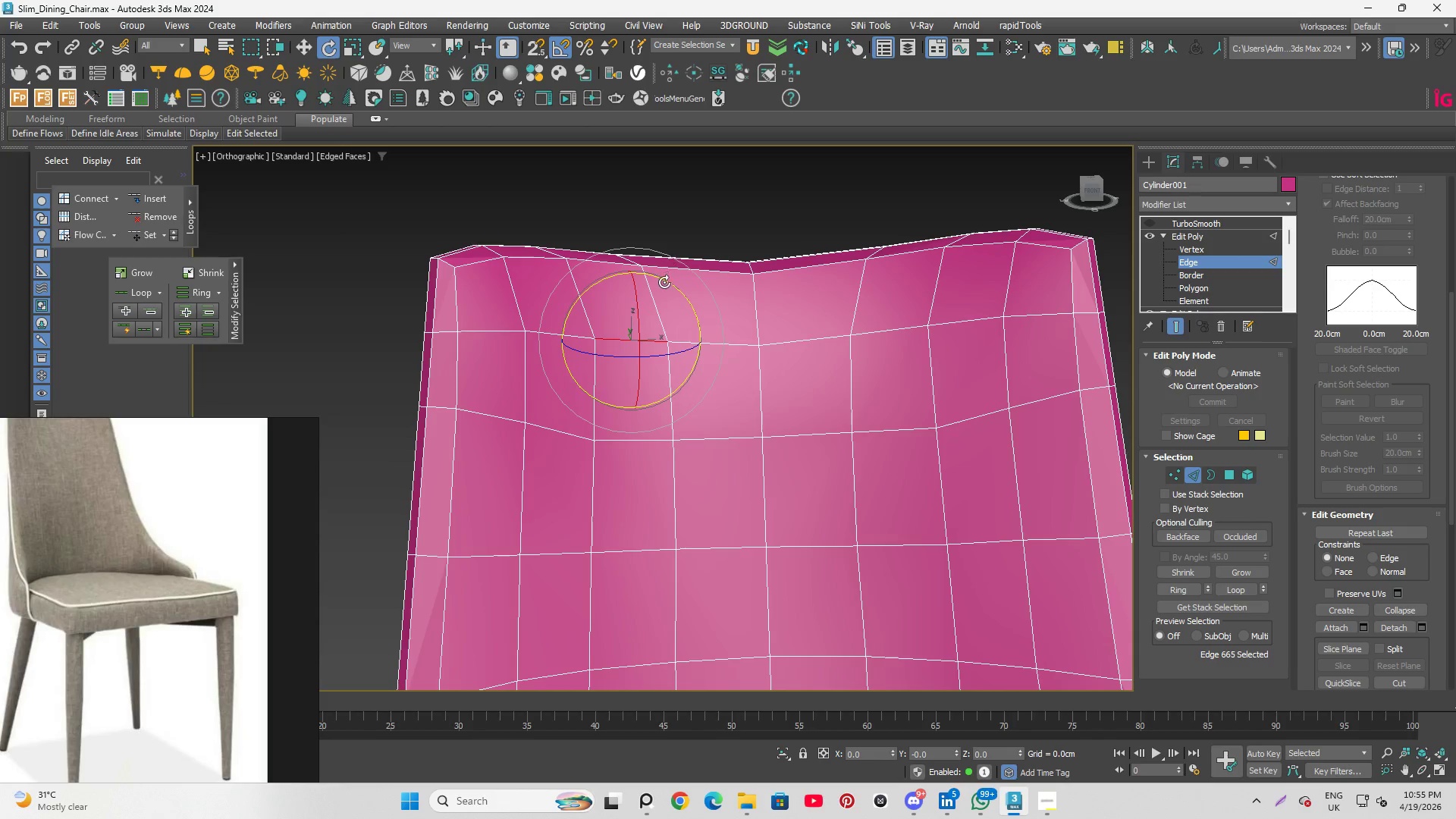 
scroll: coordinate [672, 321], scroll_direction: up, amount: 1.0
 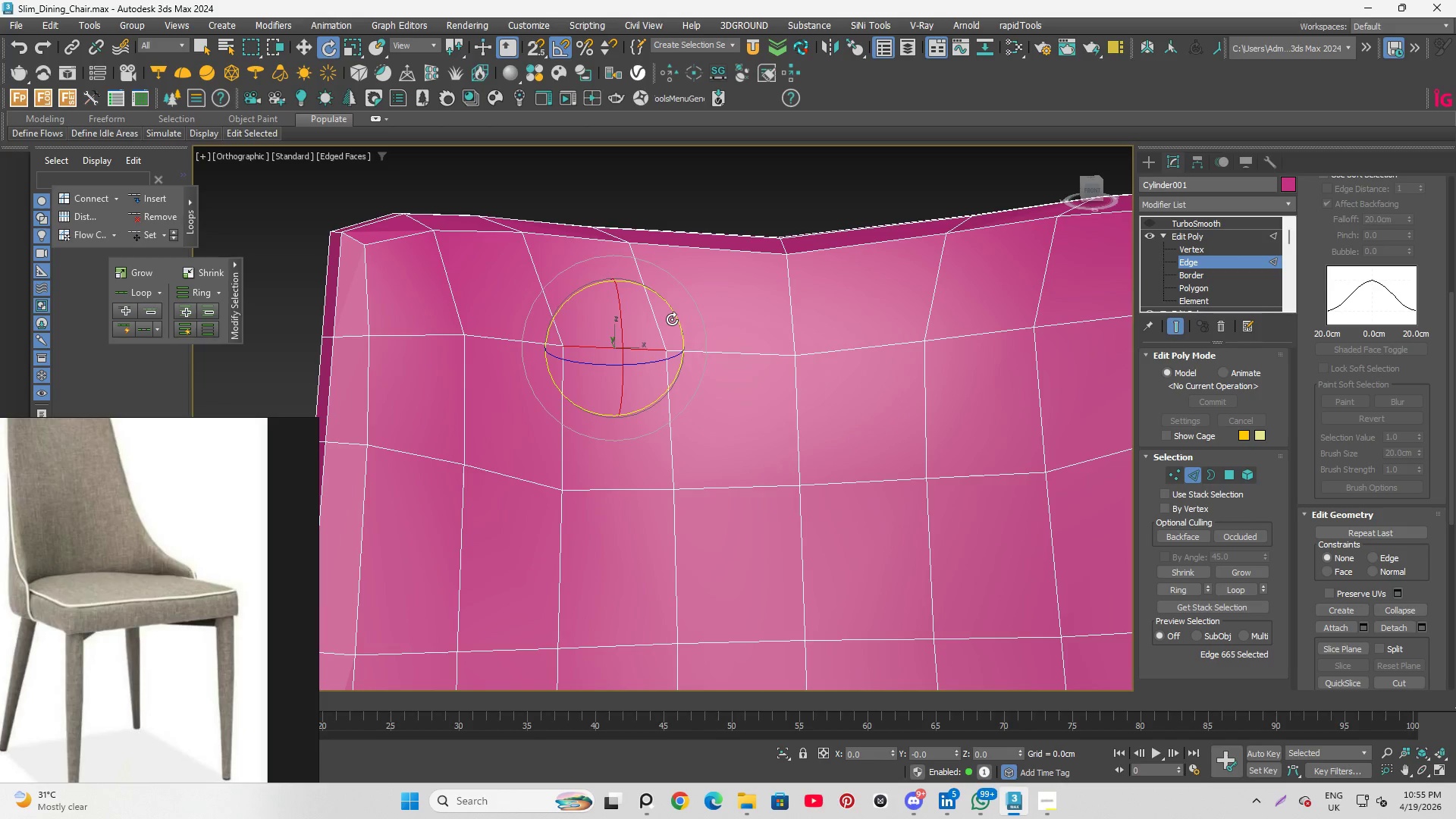 
key(Shift+X)
 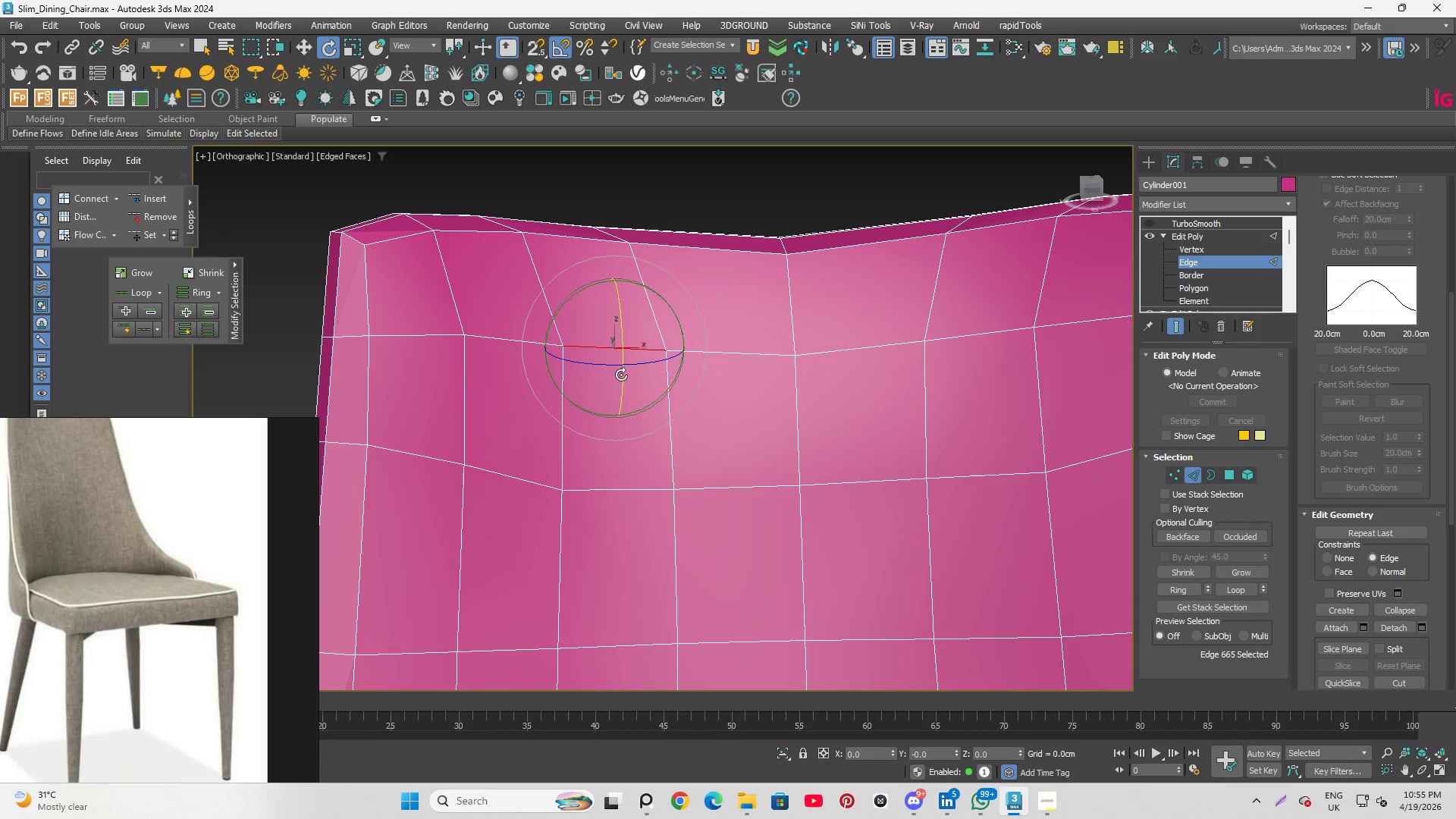 
hold_key(key=AltLeft, duration=3.41)
 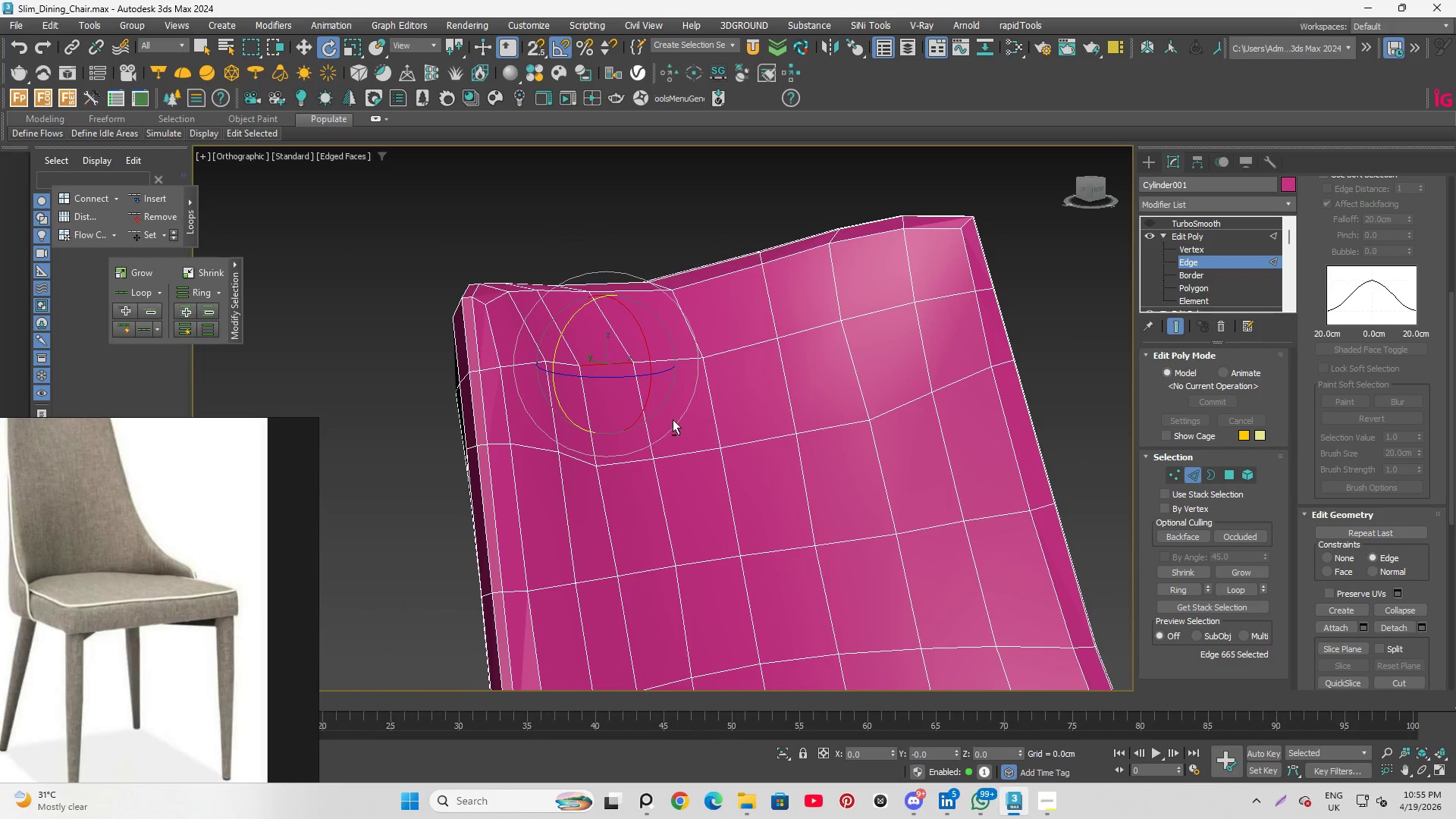 
scroll: coordinate [650, 308], scroll_direction: down, amount: 5.0
 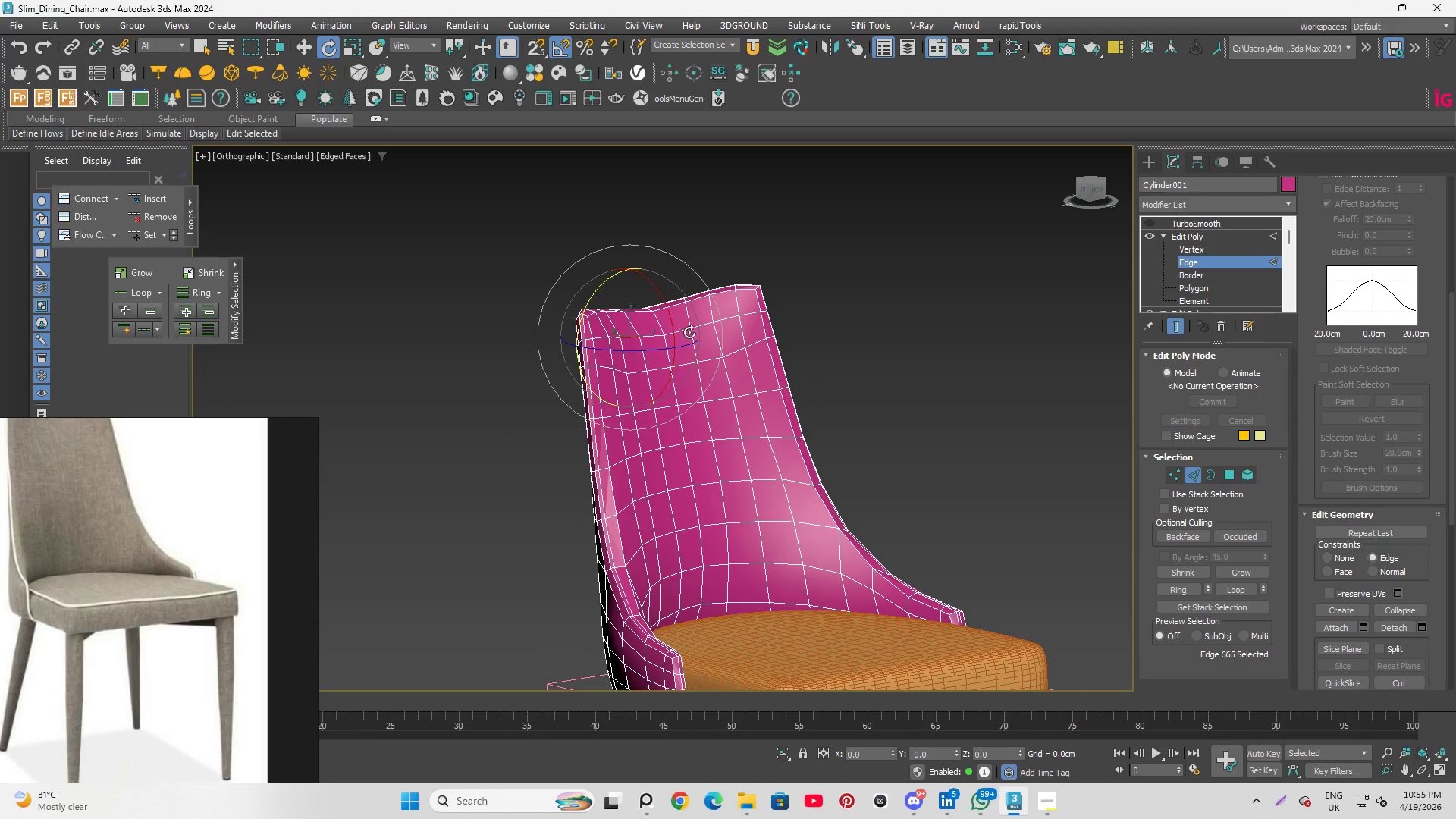 
key(Q)
 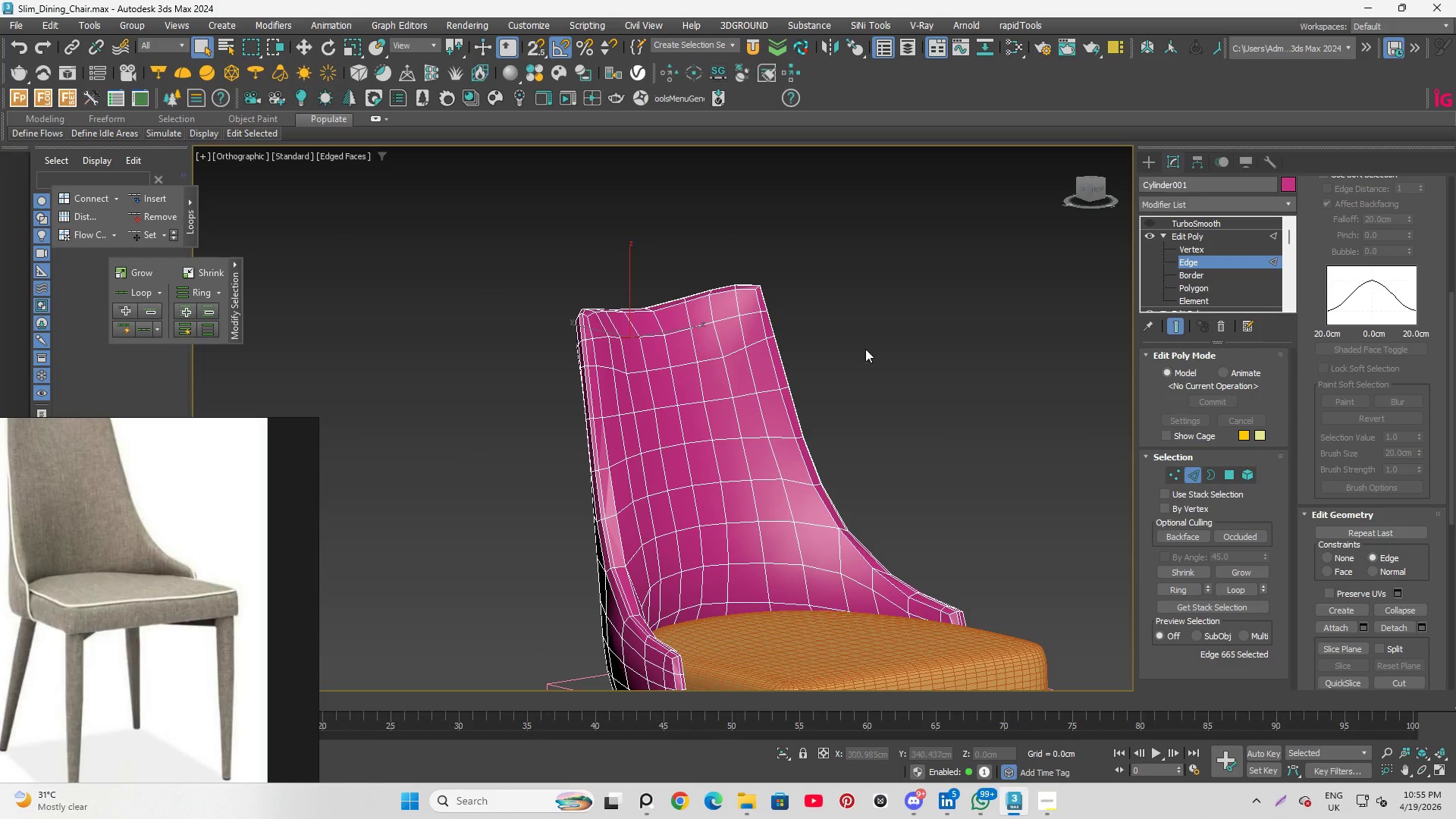 
hold_key(key=AltLeft, duration=1.3)
 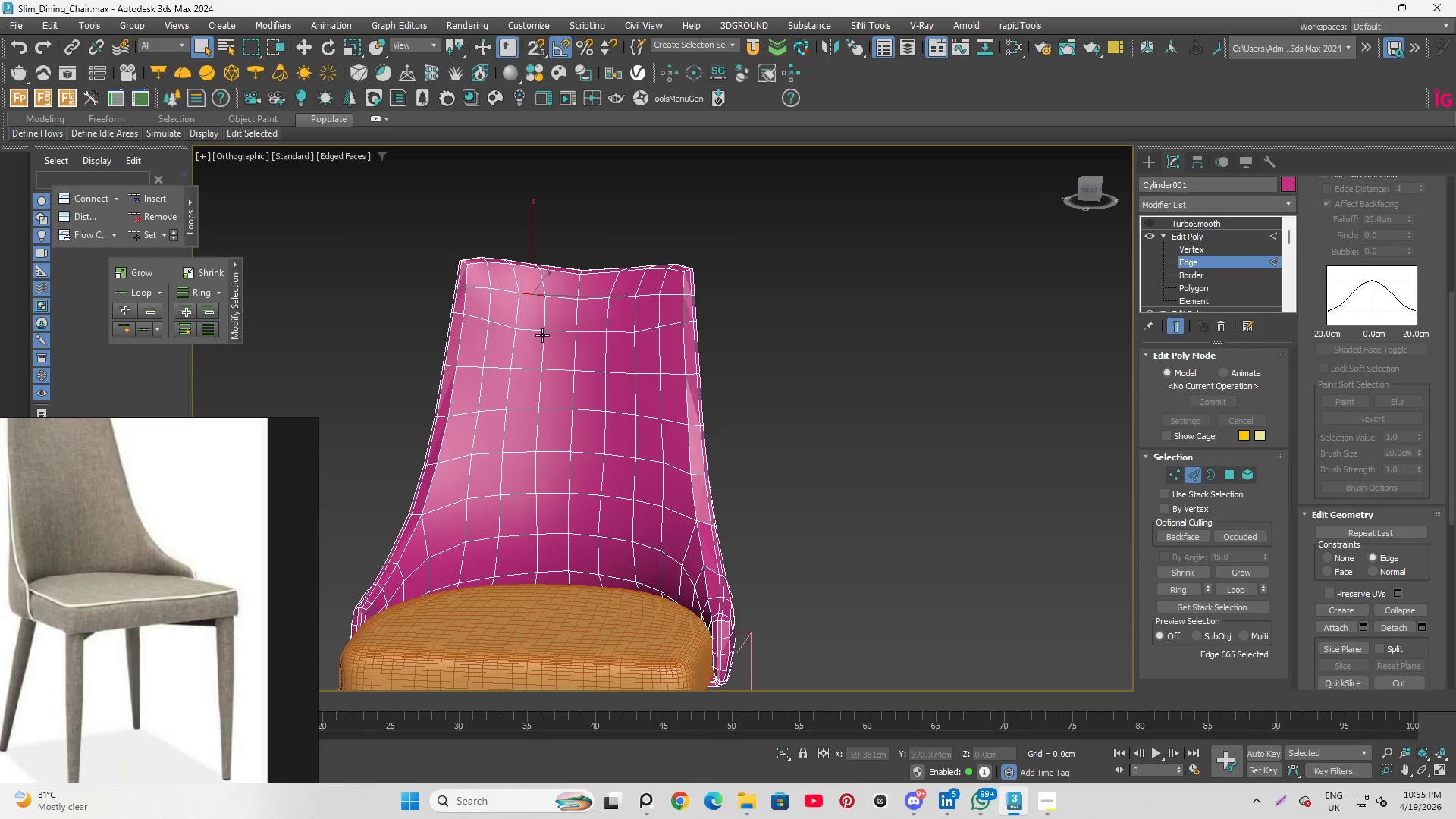 
scroll: coordinate [501, 316], scroll_direction: up, amount: 3.0
 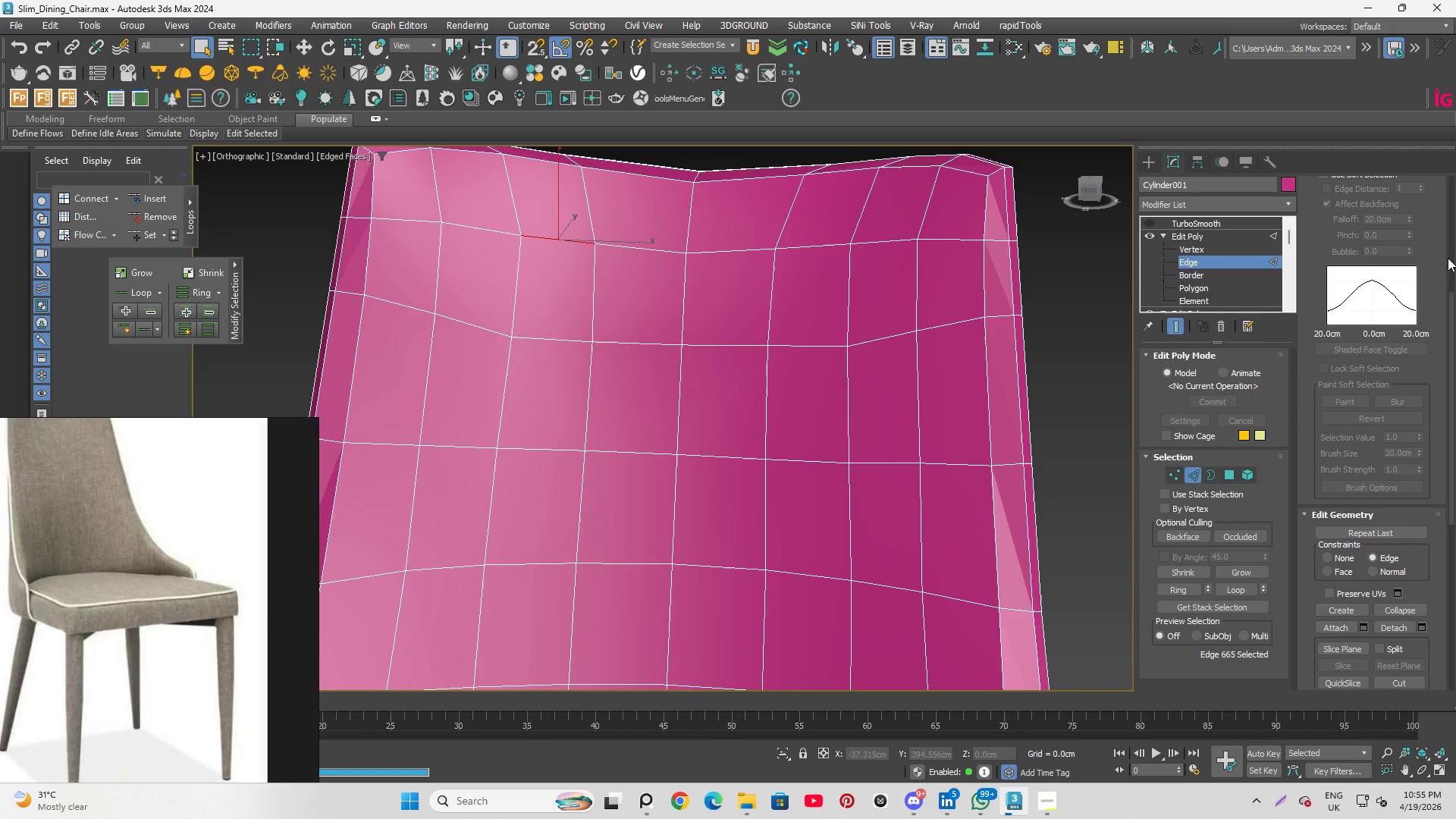 
left_click([520, 324])
 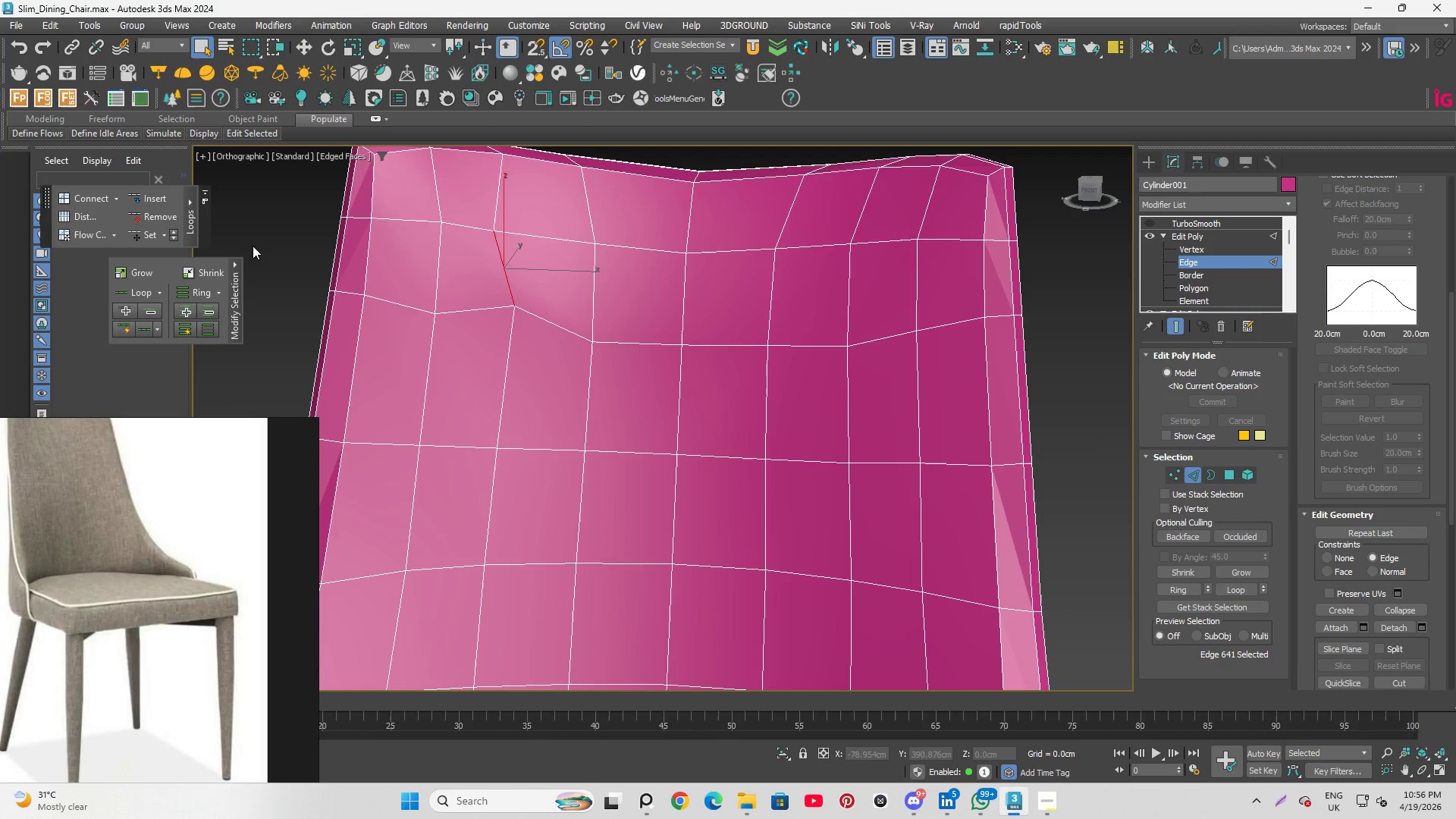 
key(Control+Z)
 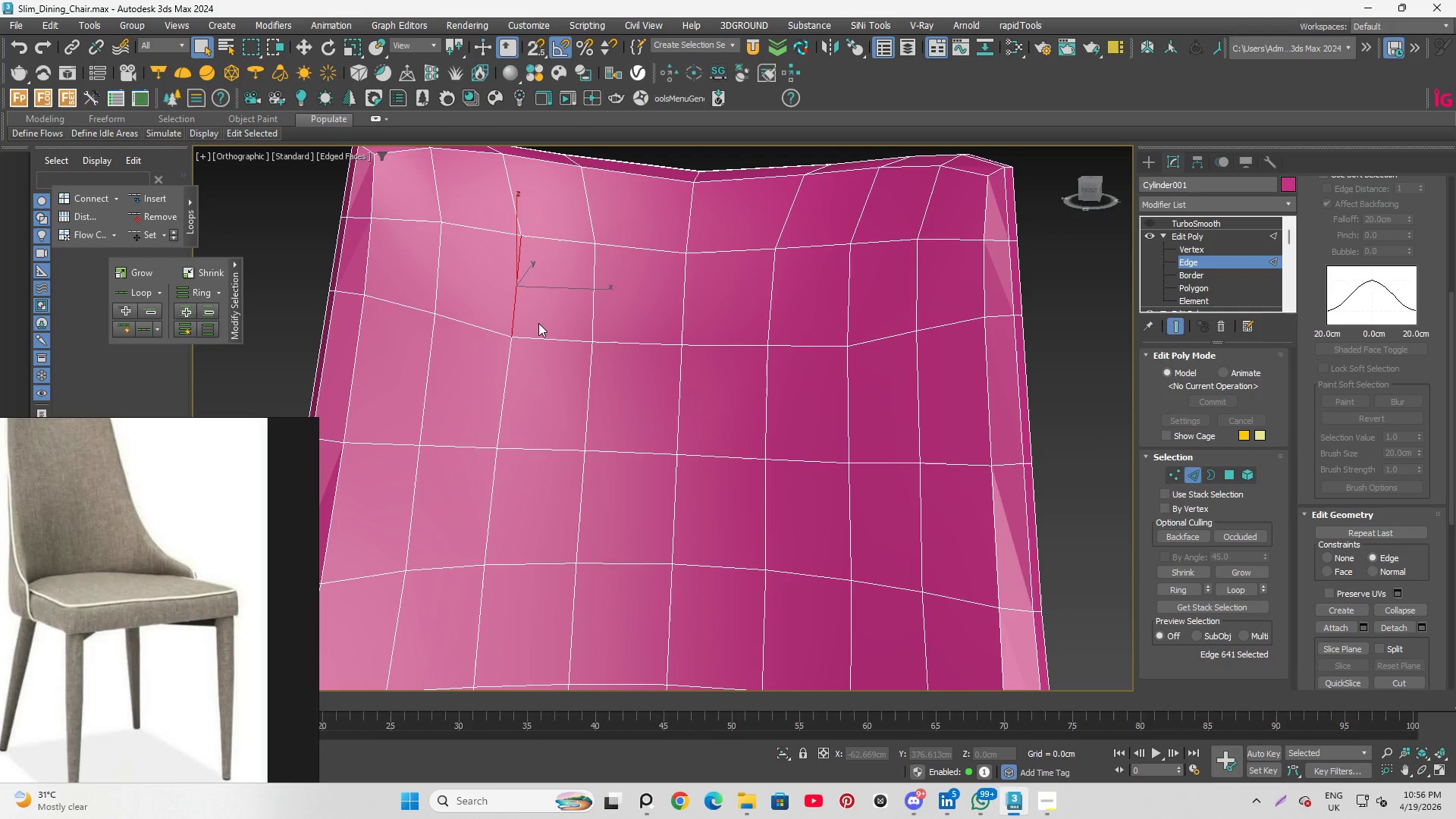 
key(Shift+X)
 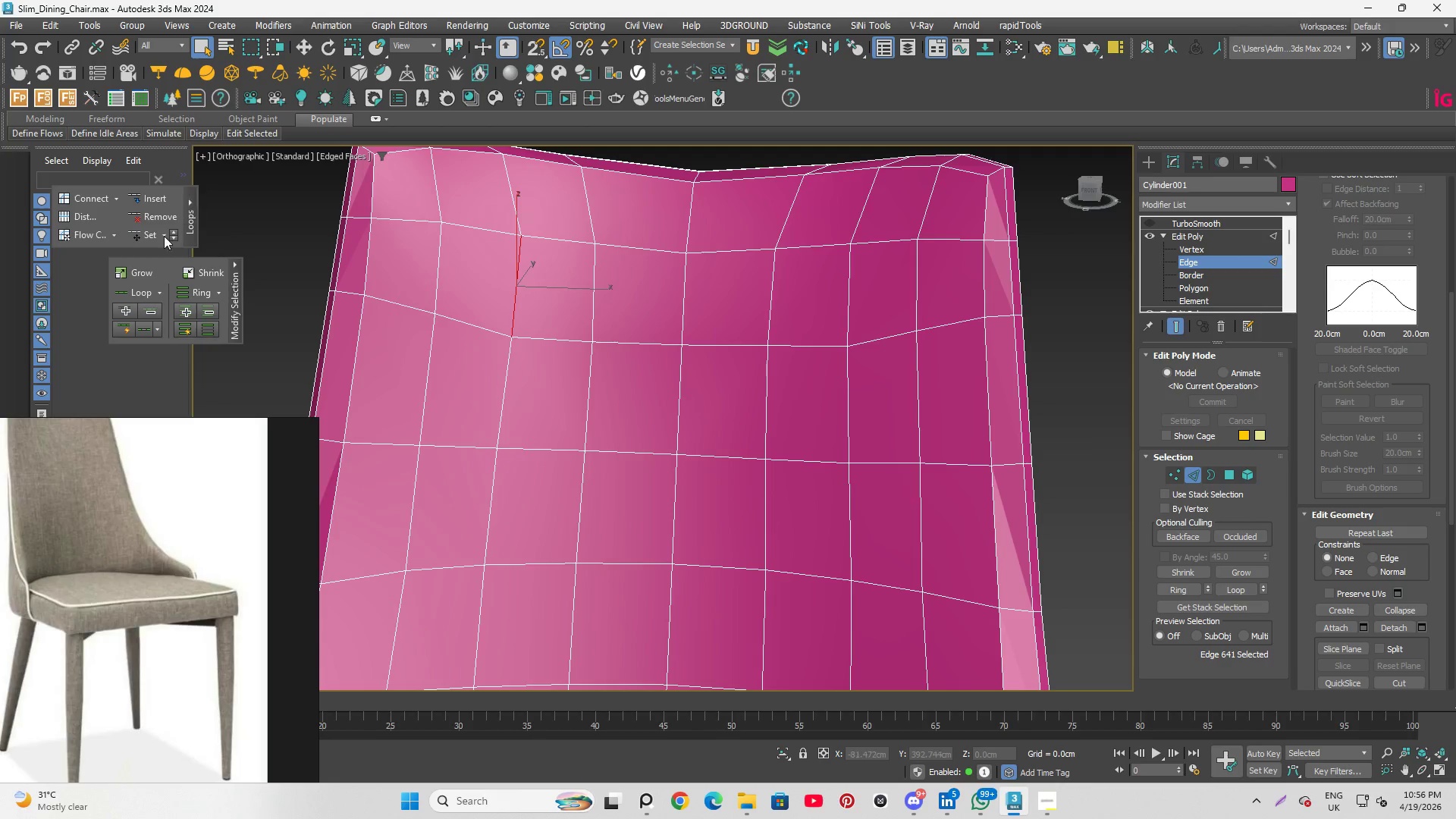 
left_click([155, 237])
 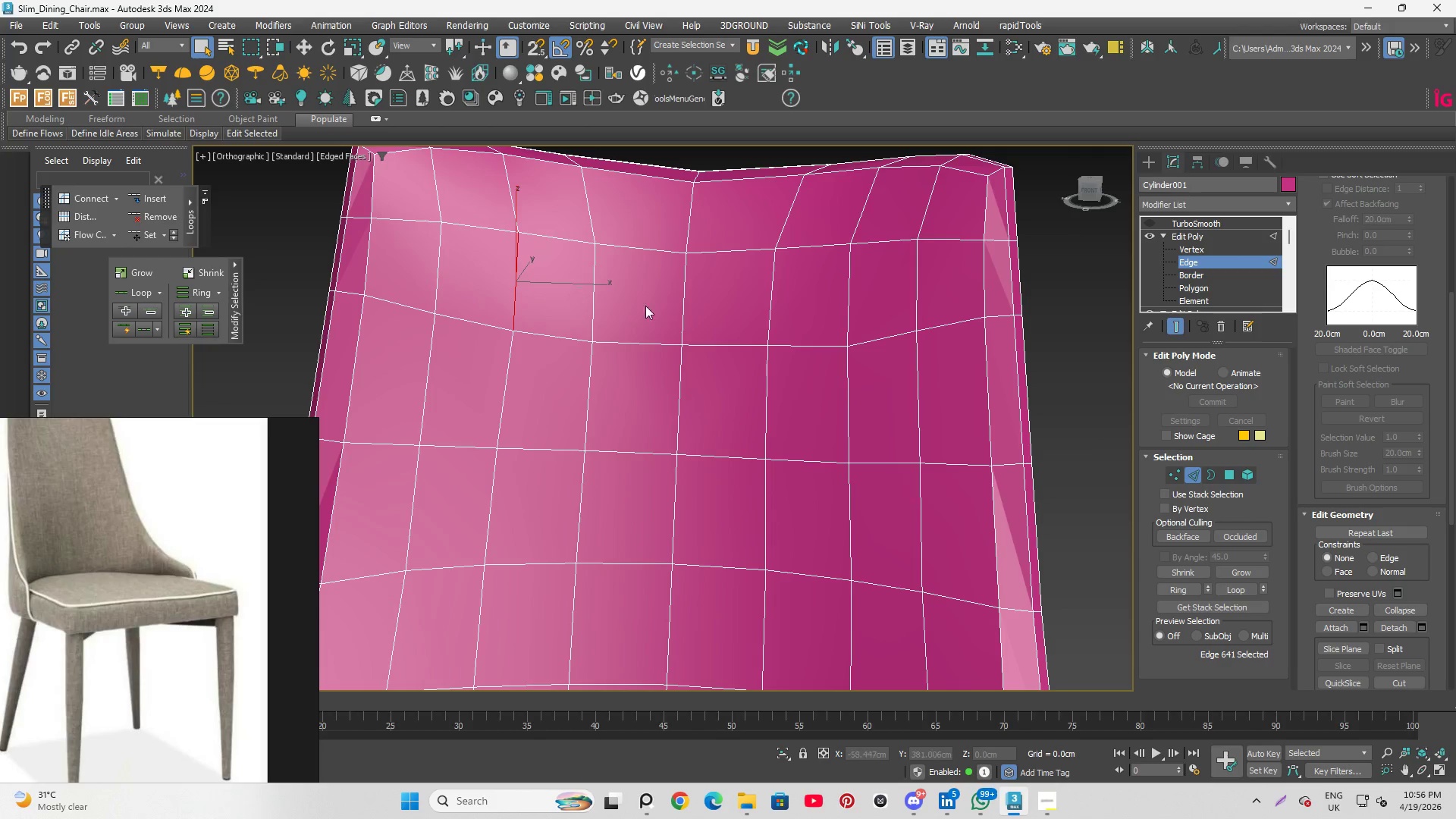 
hold_key(key=AltLeft, duration=1.84)
 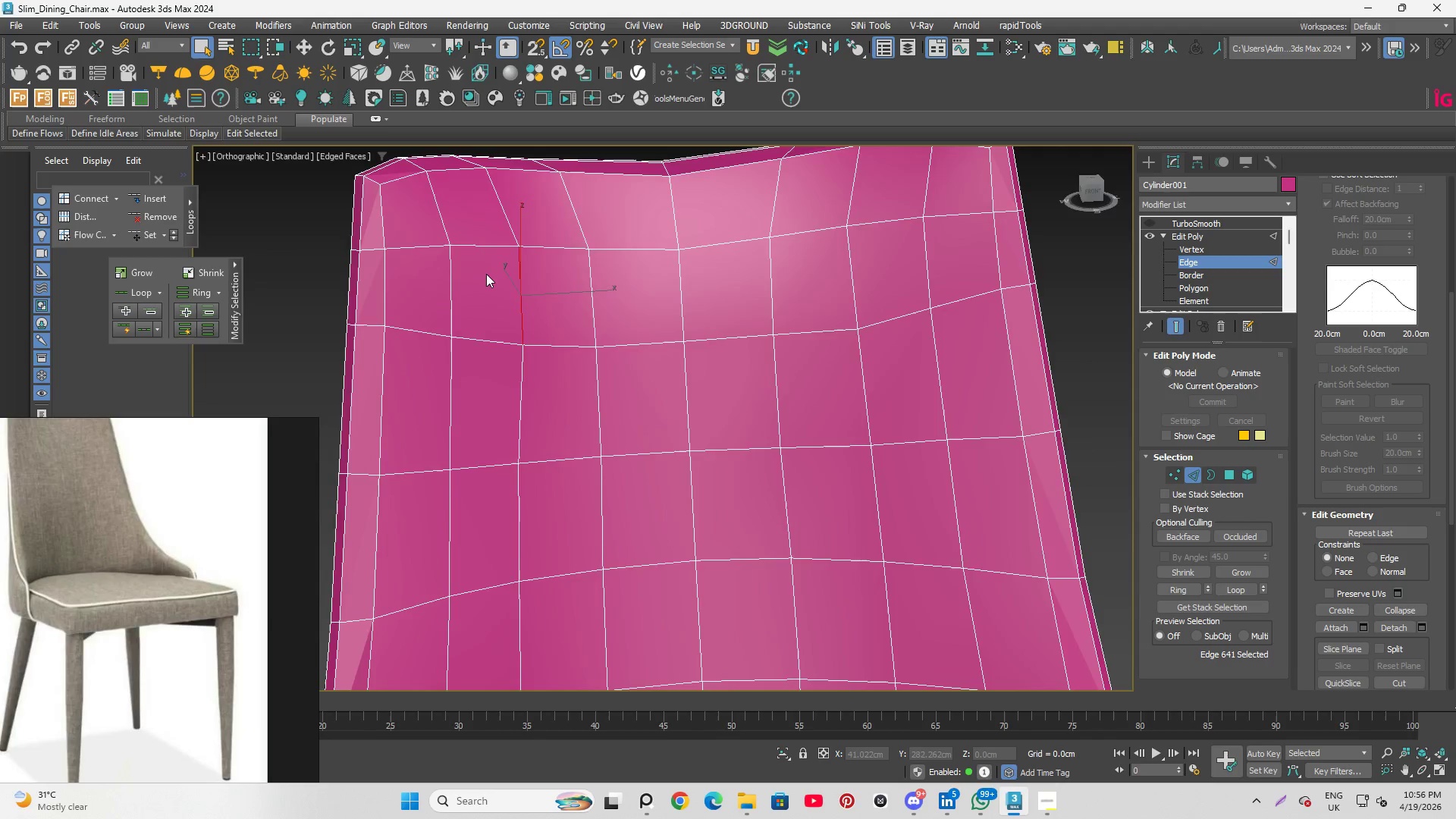 
hold_key(key=AltLeft, duration=0.52)
scroll: coordinate [529, 306], scroll_direction: up, amount: 1.0
 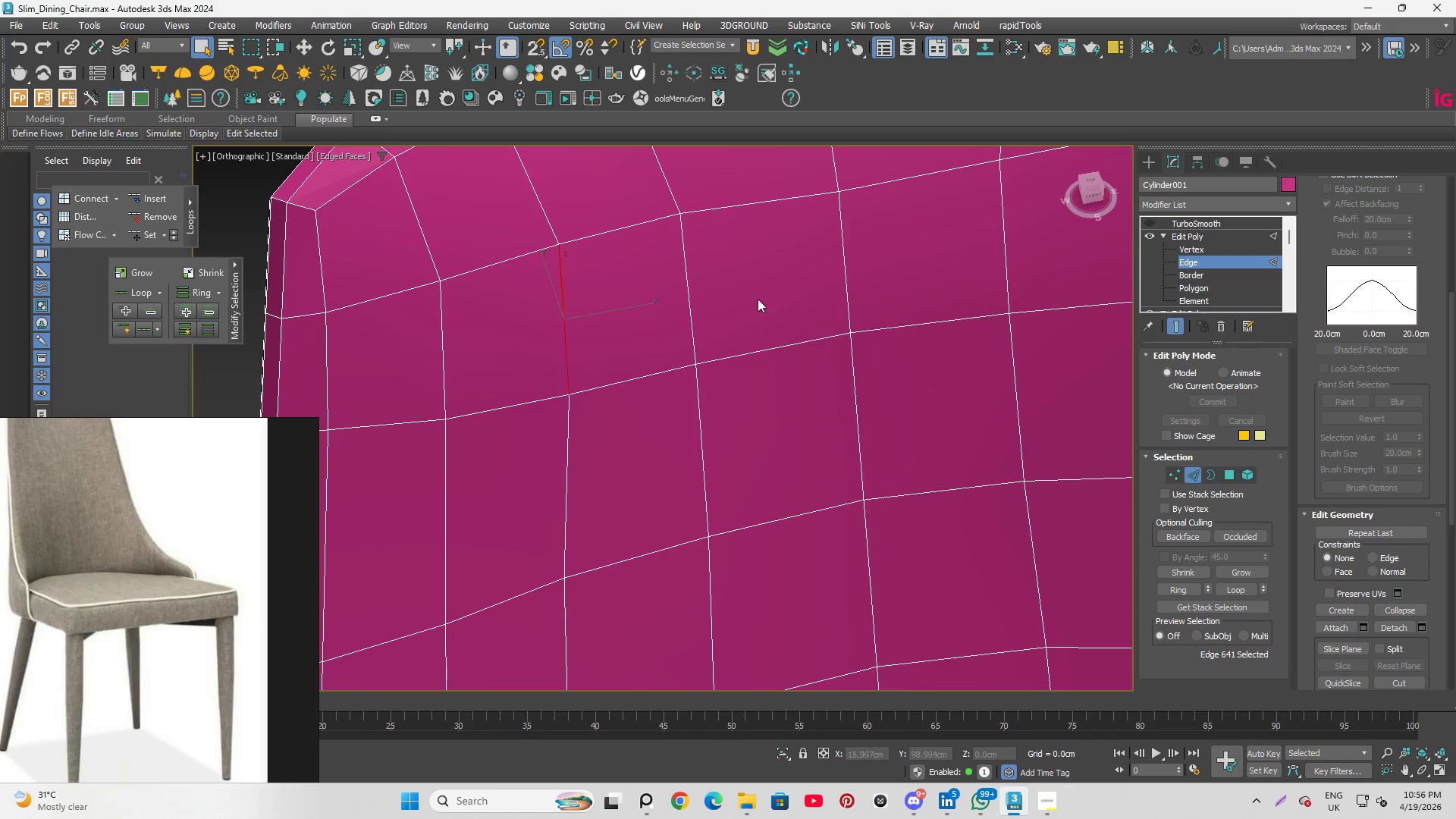 
left_click([1207, 259])
 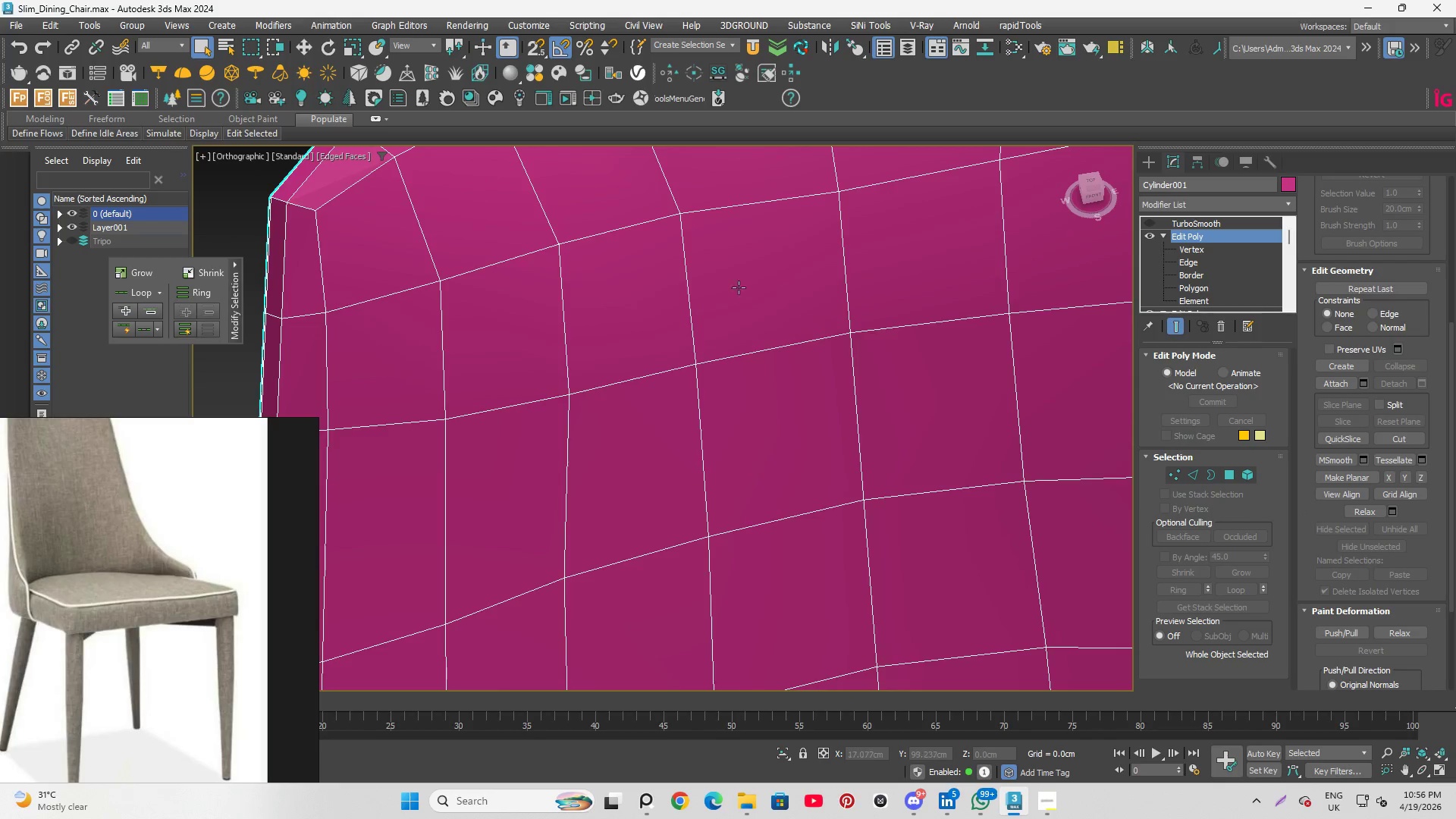 
scroll: coordinate [629, 332], scroll_direction: down, amount: 2.0
 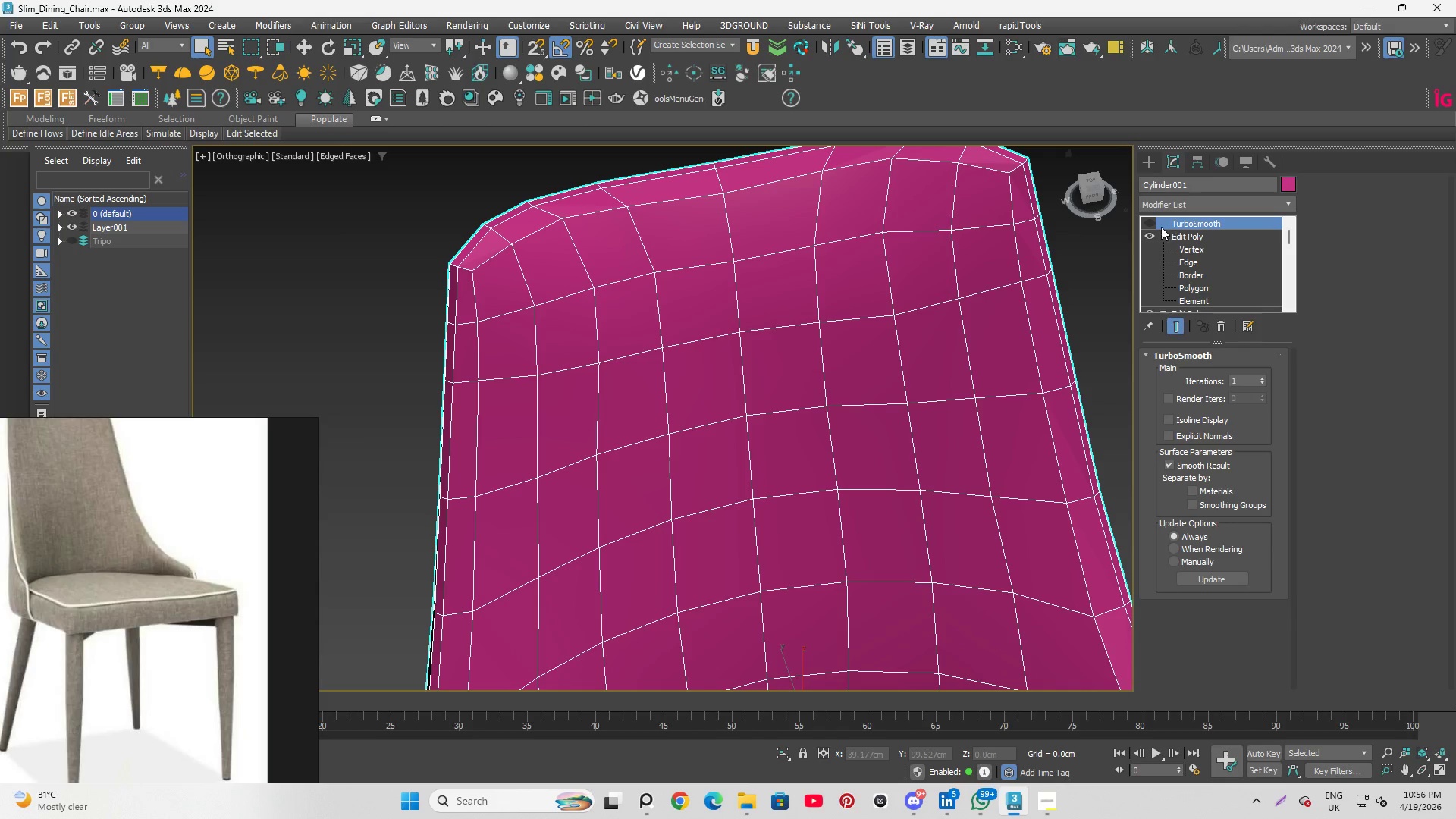 
left_click([1153, 224])
 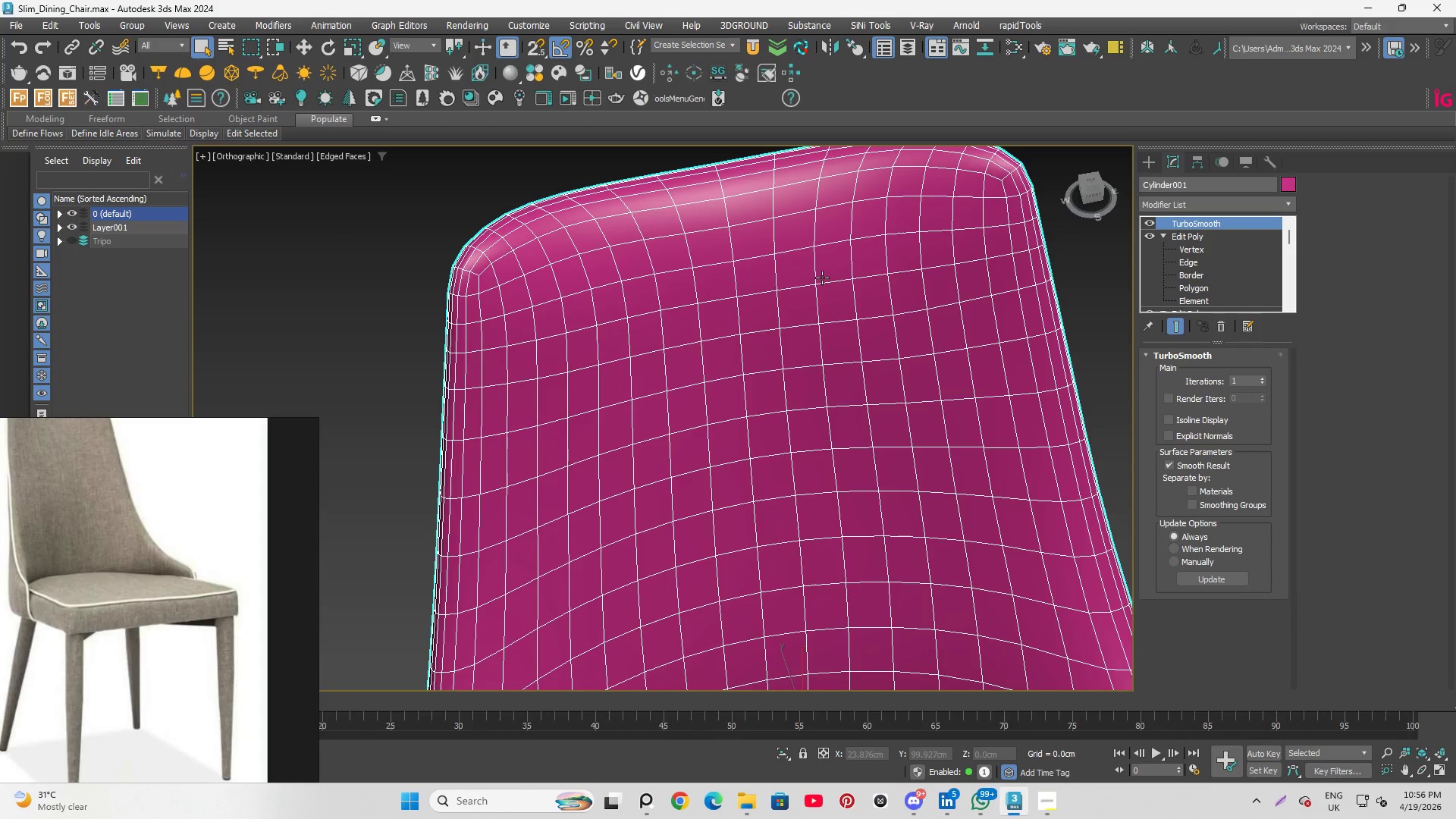 
key(F4)
 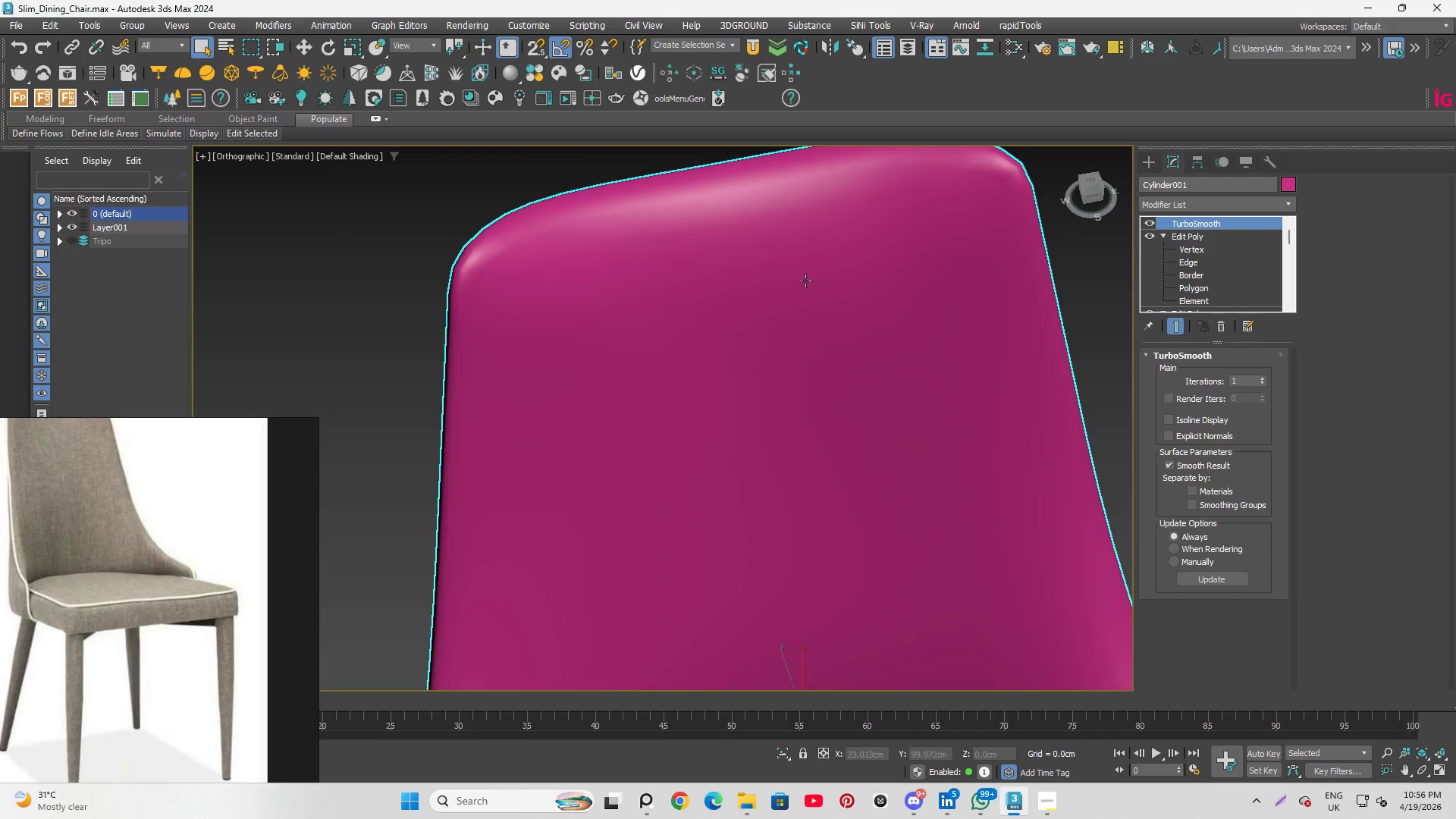 
hold_key(key=AltLeft, duration=4.28)
 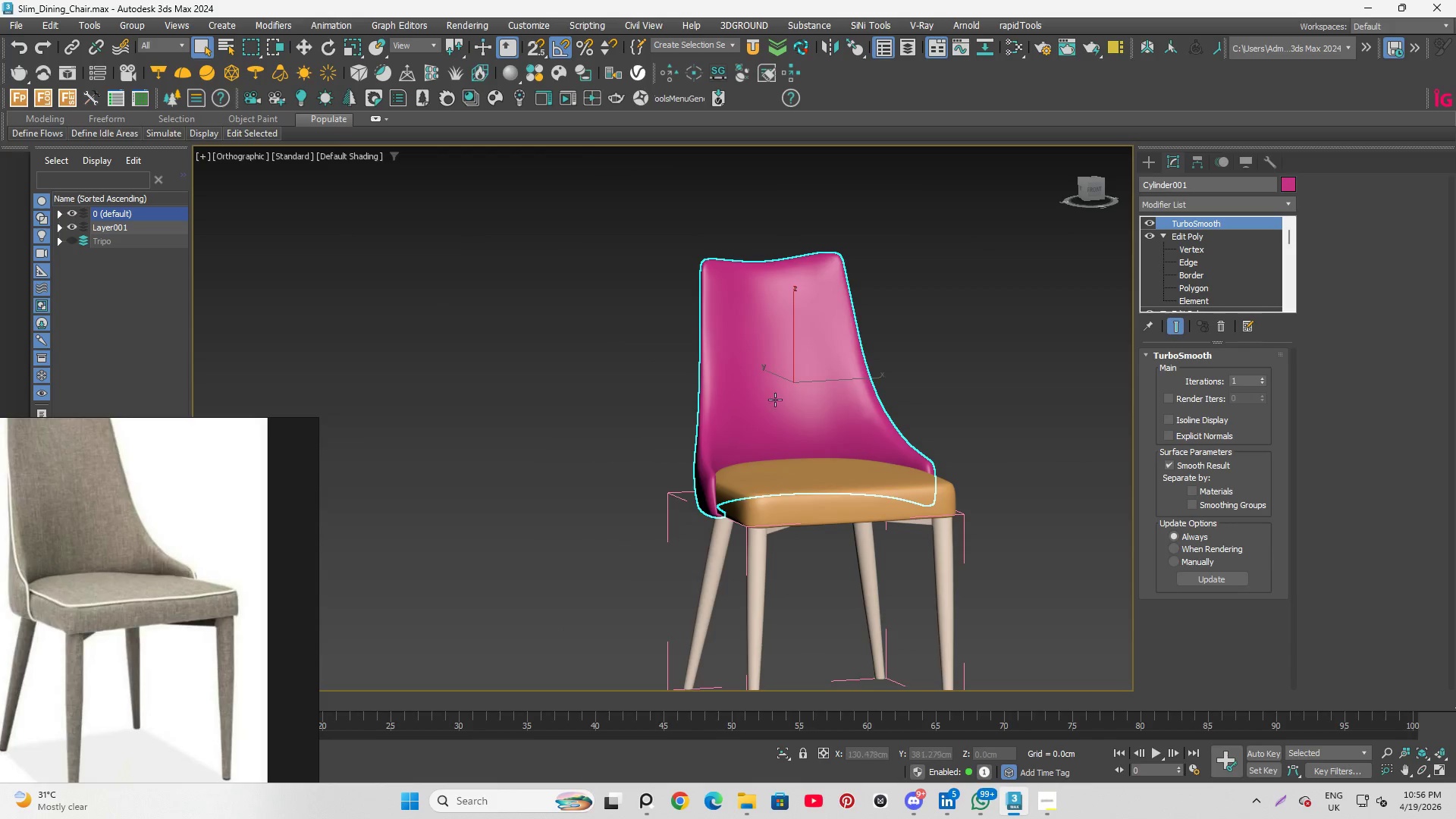 
scroll: coordinate [781, 296], scroll_direction: down, amount: 4.0
 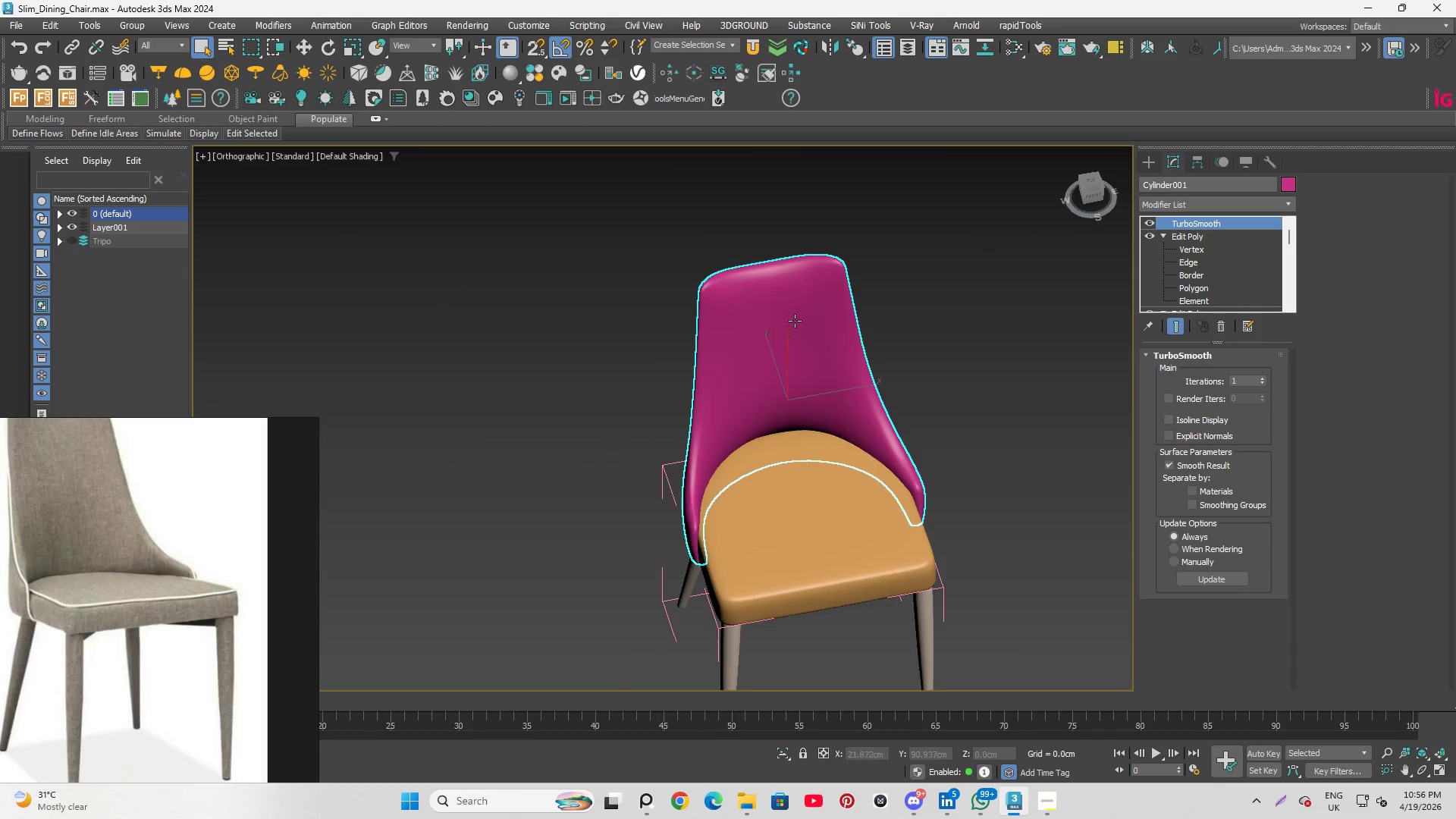 
hold_key(key=AltLeft, duration=1.7)
 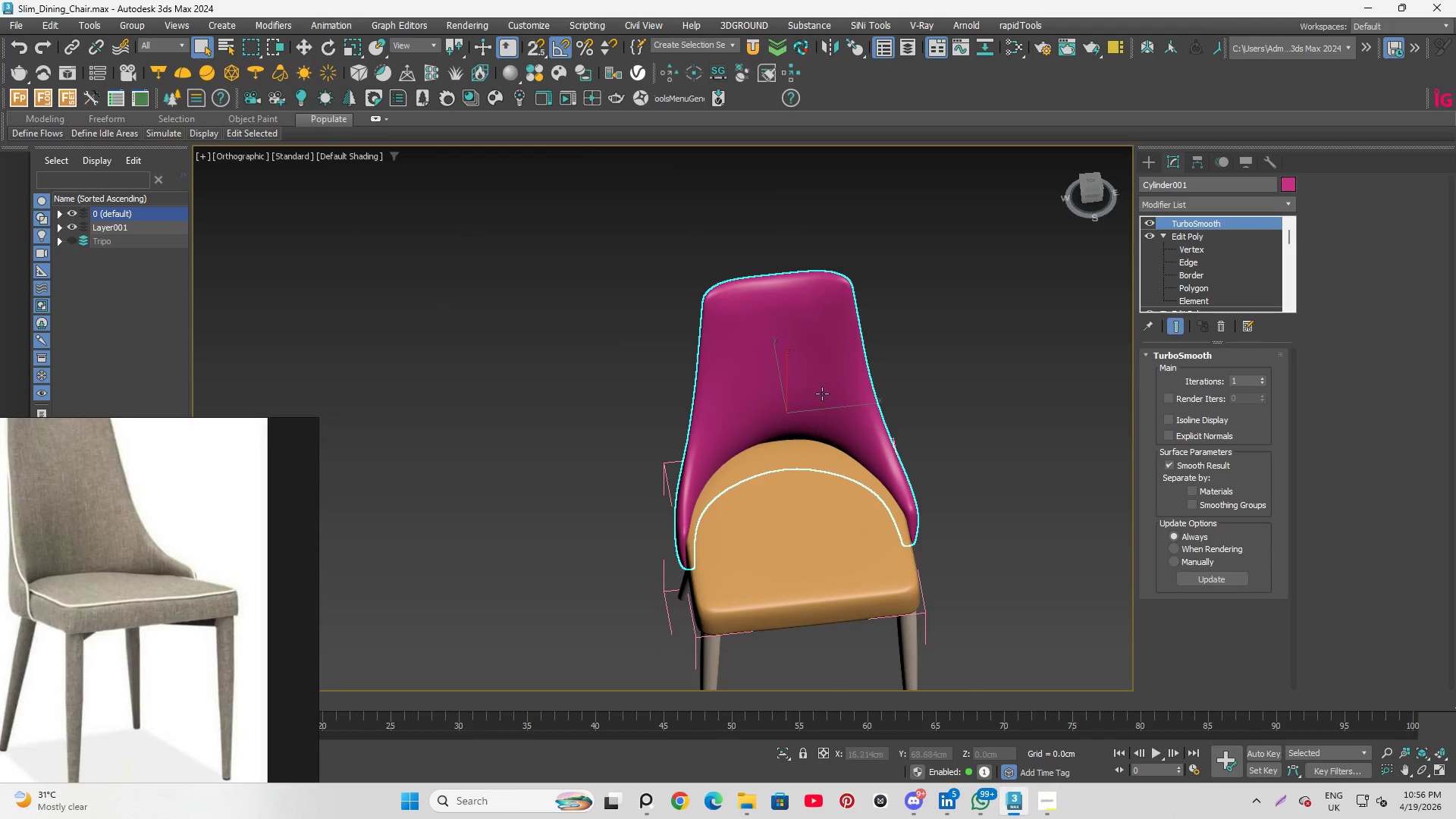 
left_click([822, 394])
 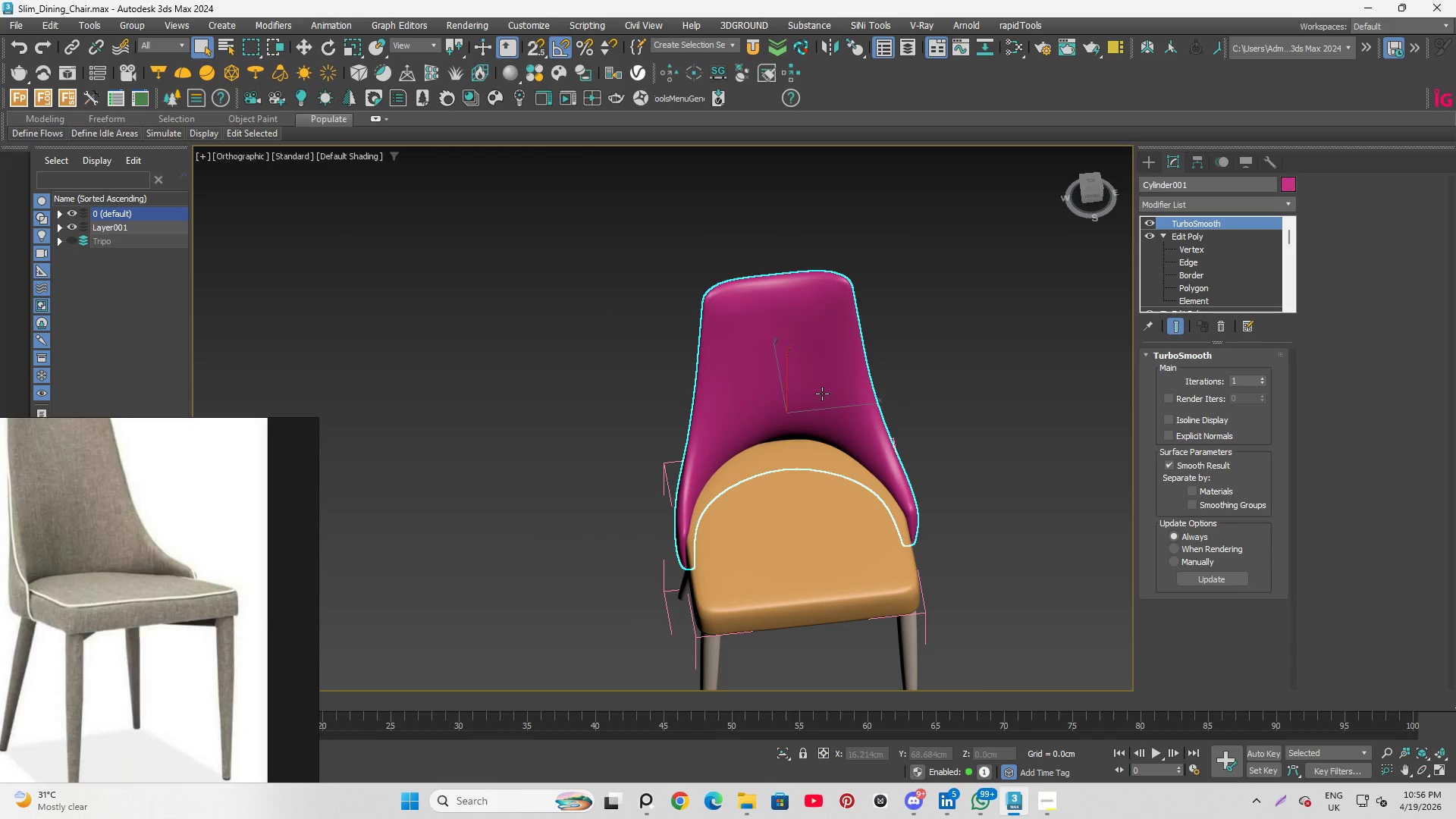 
key(Control+S)
 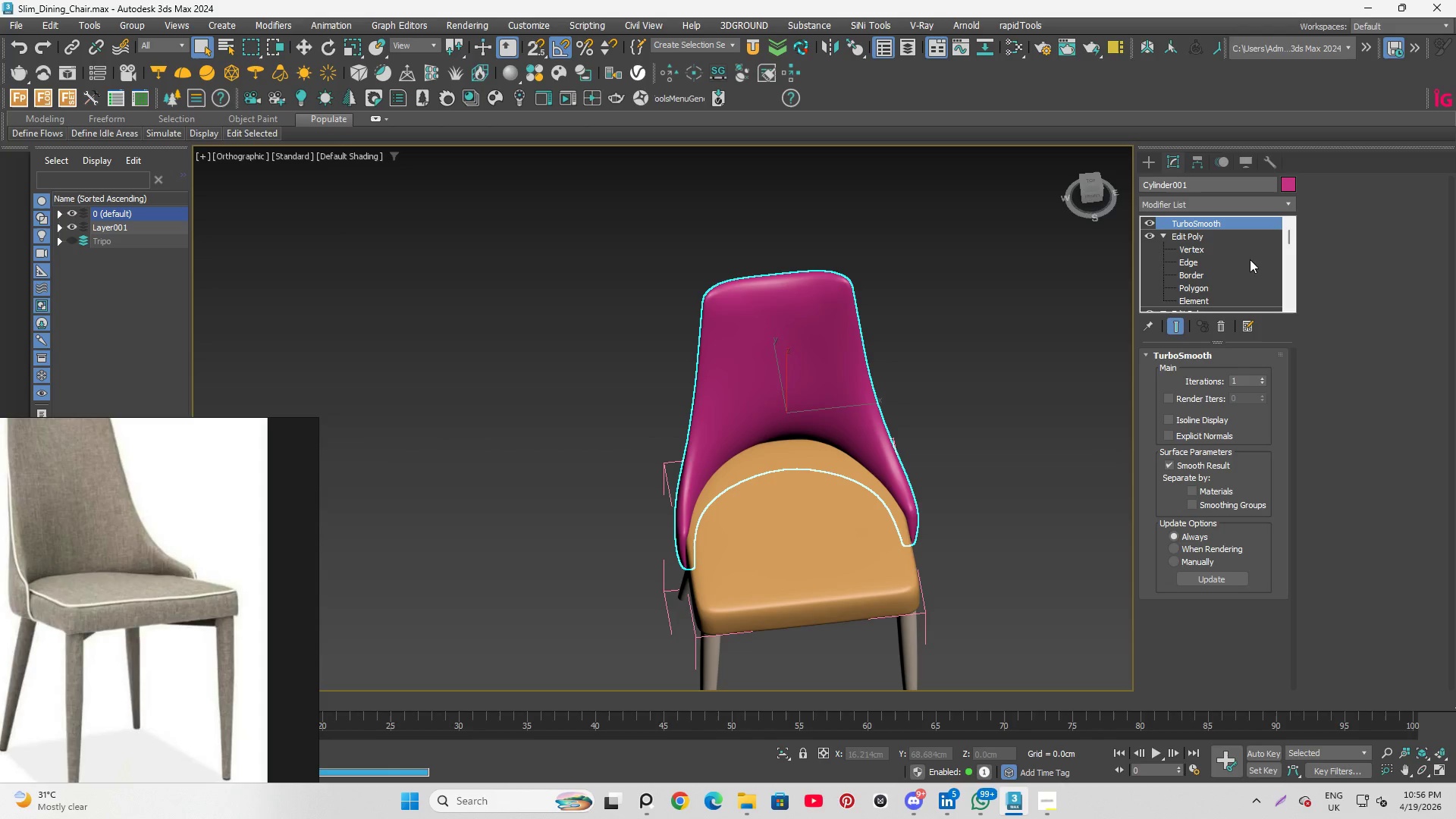 
left_click([1225, 261])
 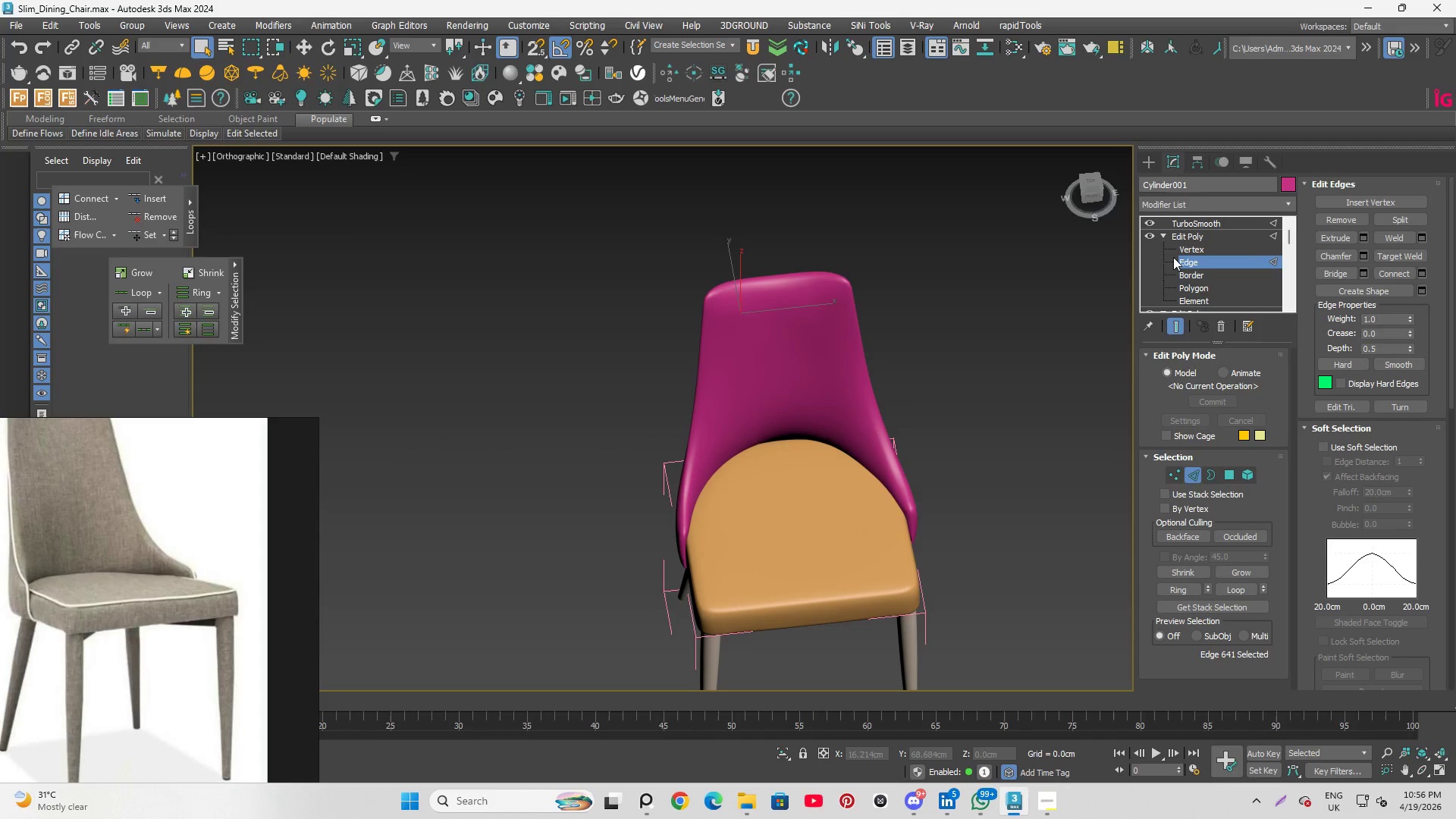 
left_click([1163, 234])
 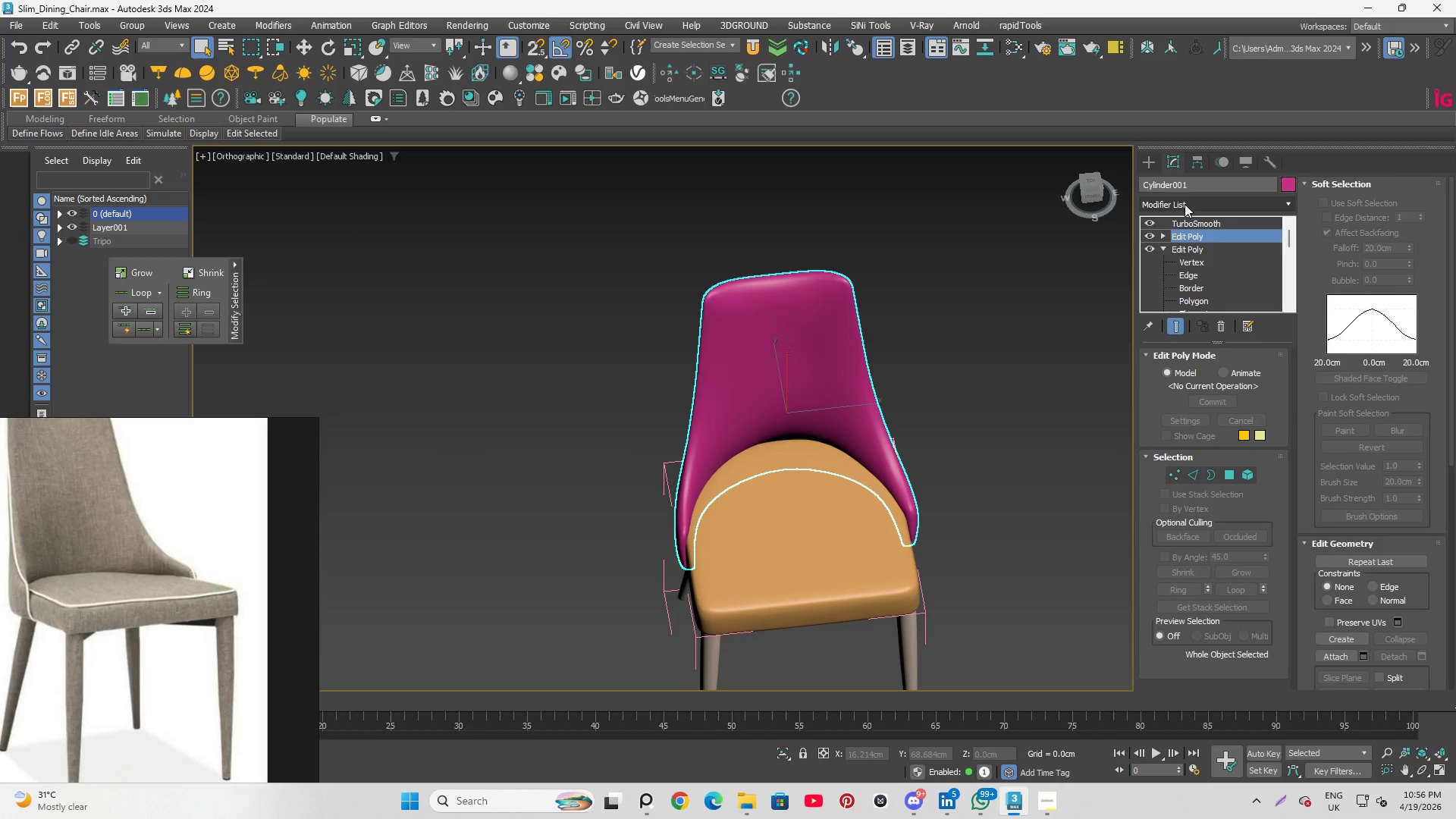 
left_click([1185, 202])
 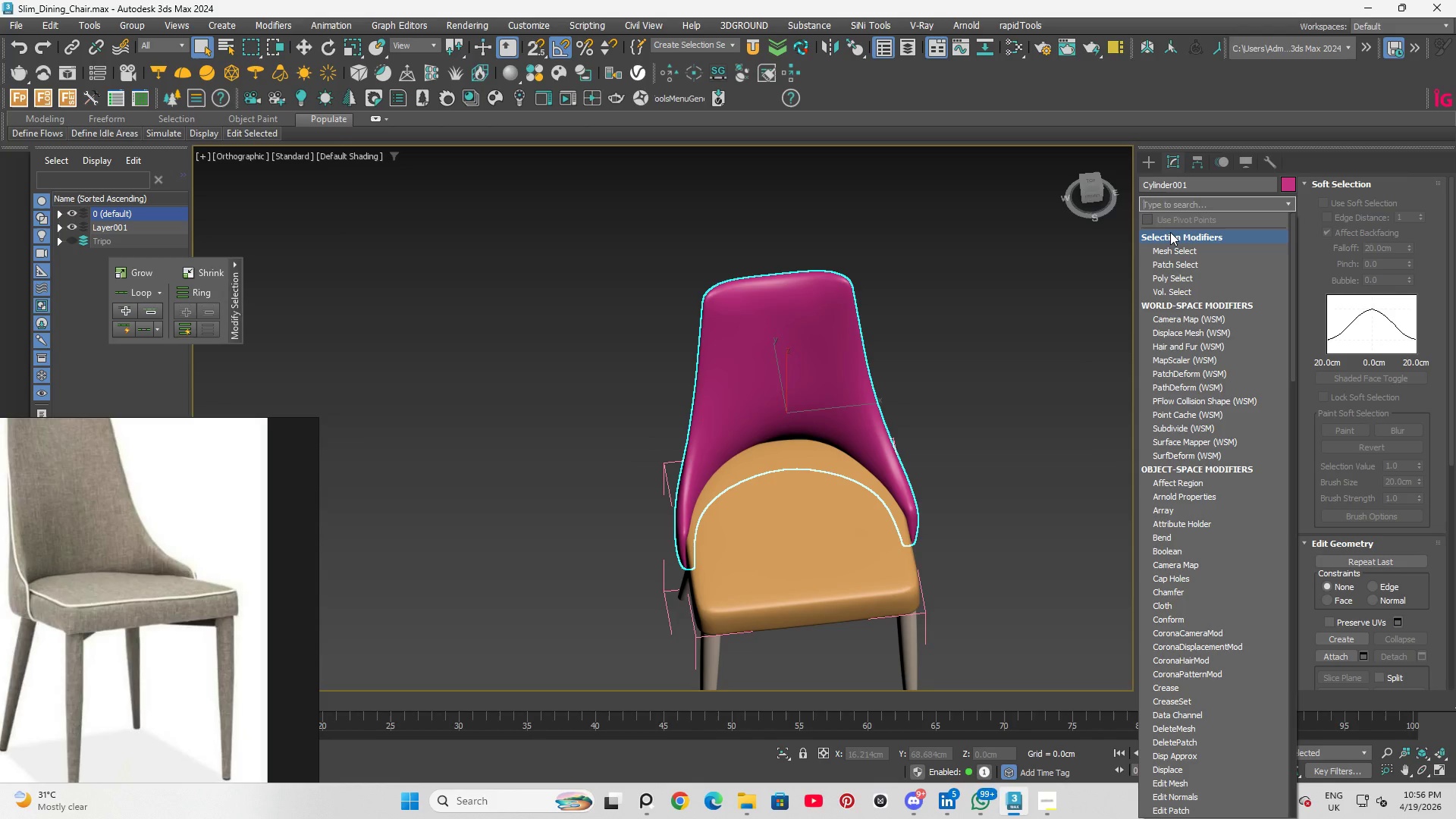 
wait(6.14)
 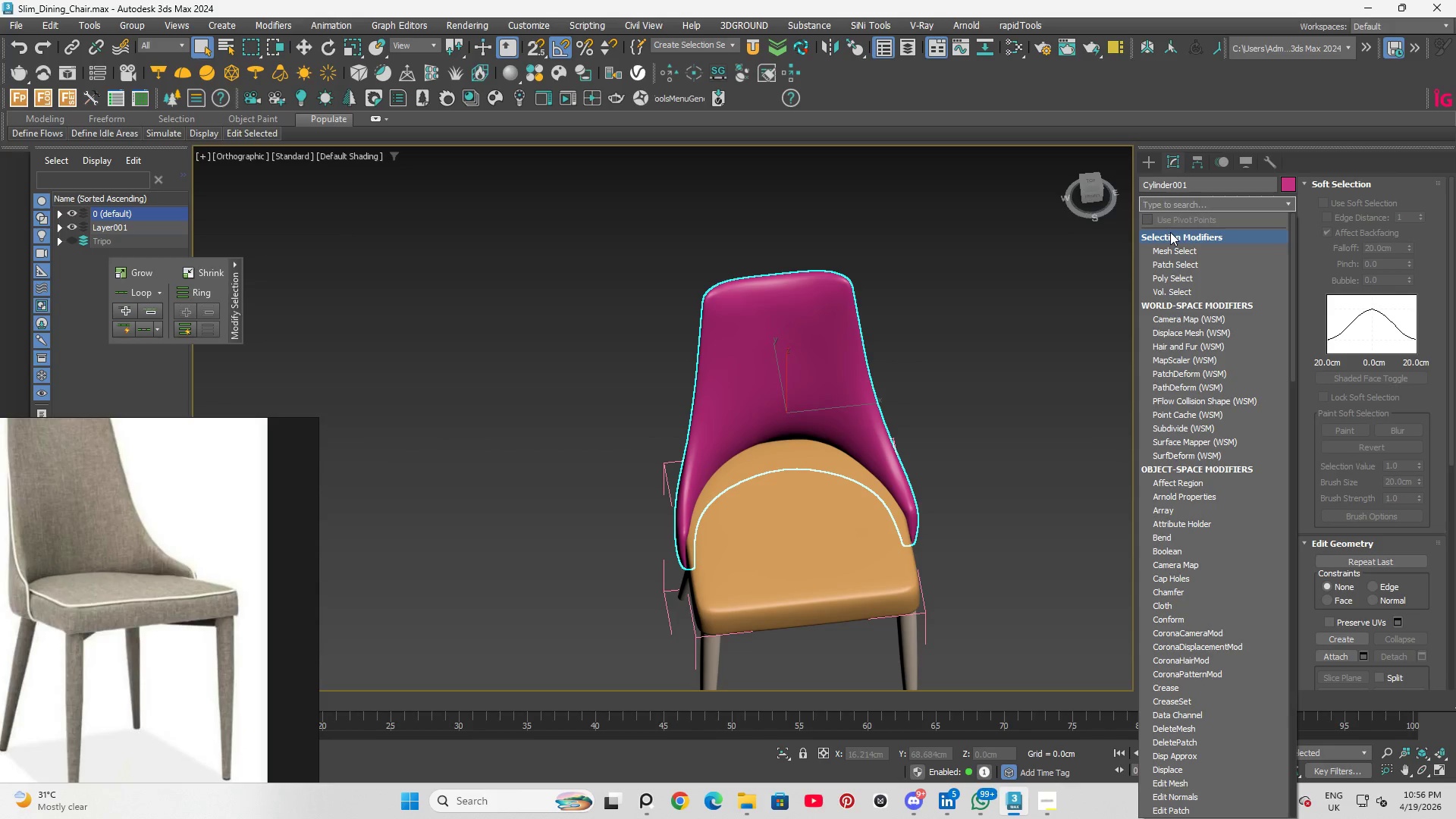 
left_click([1198, 168])
 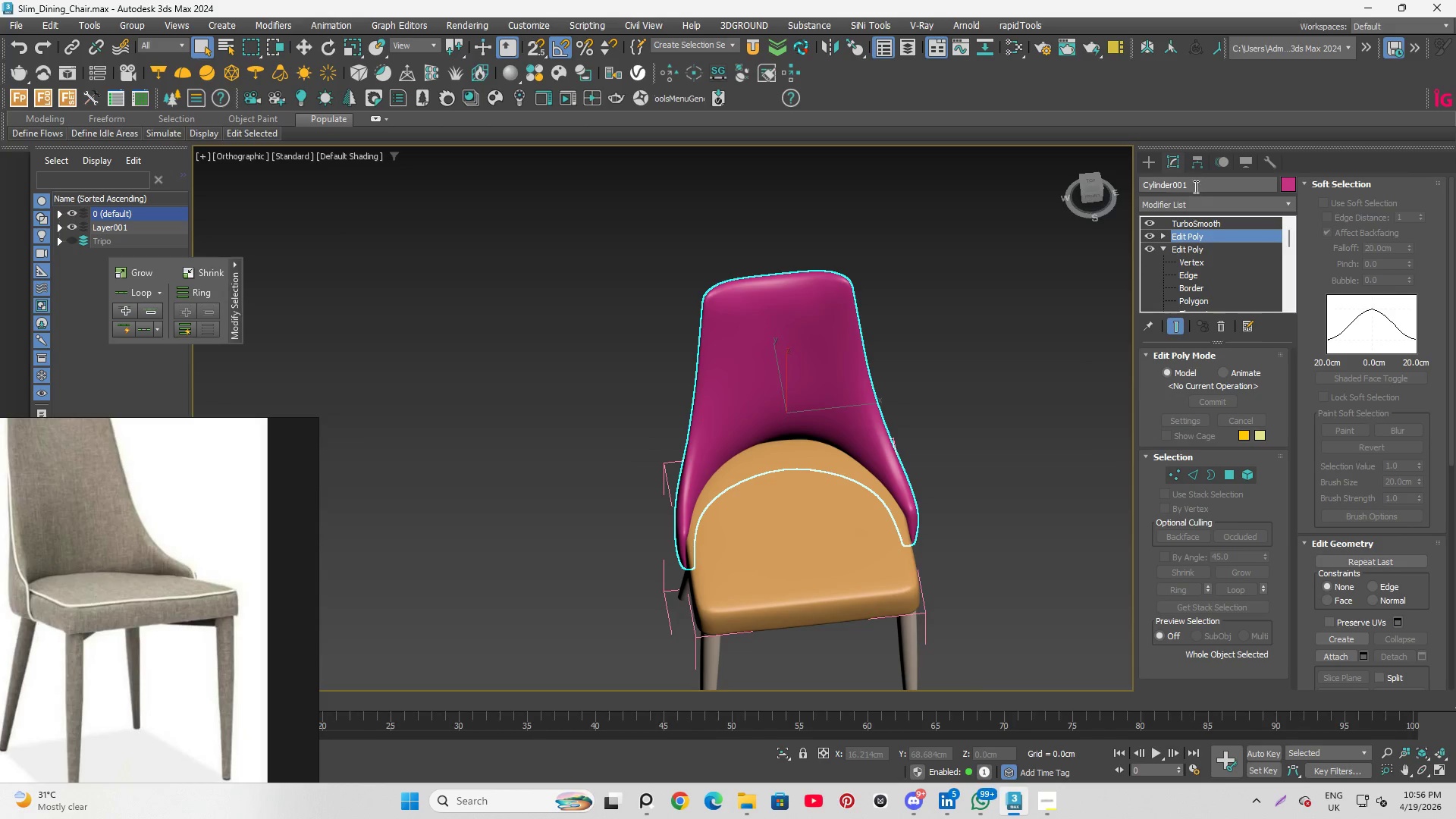 
left_click([1194, 168])
 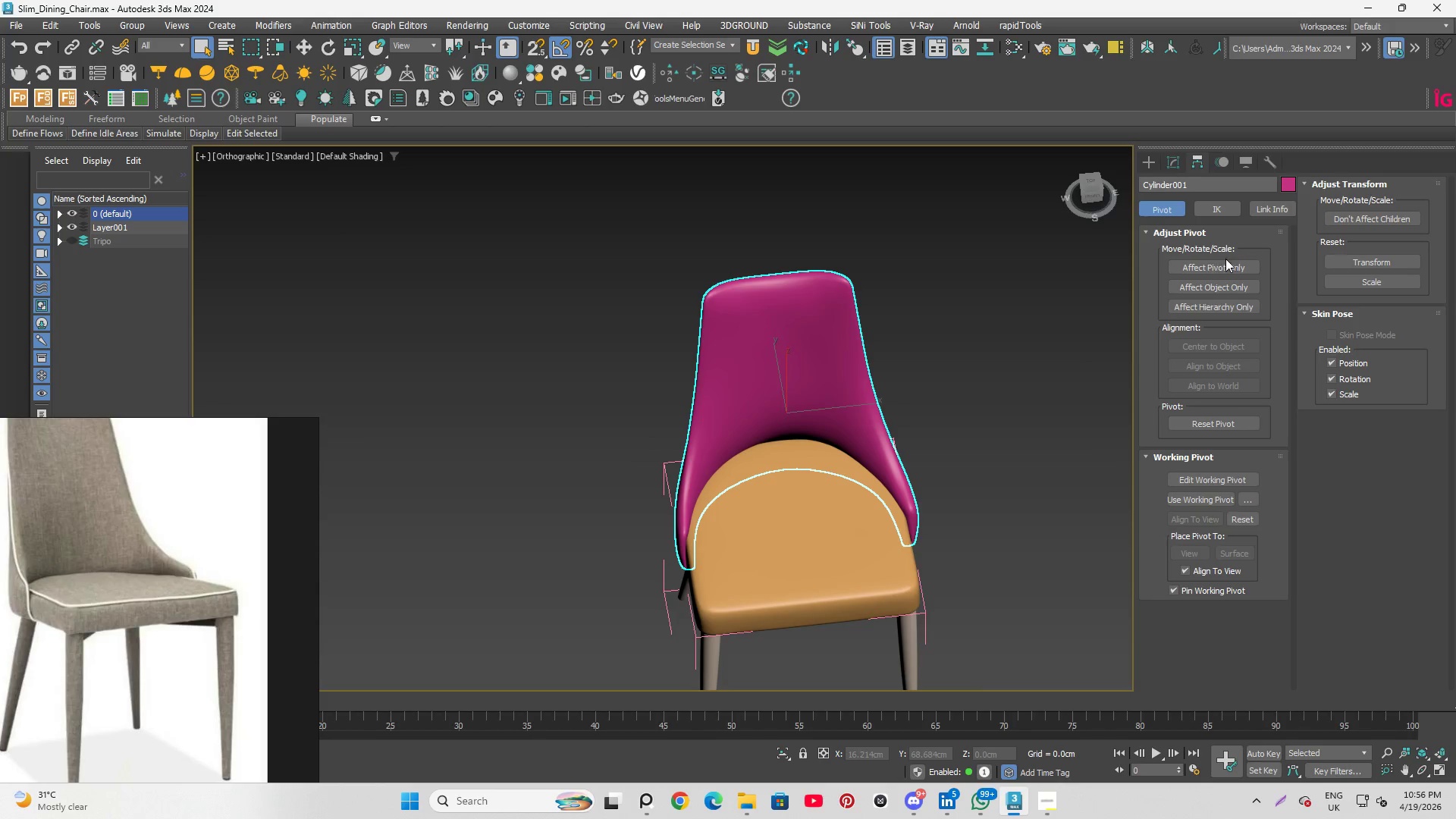 
left_click([1225, 259])
 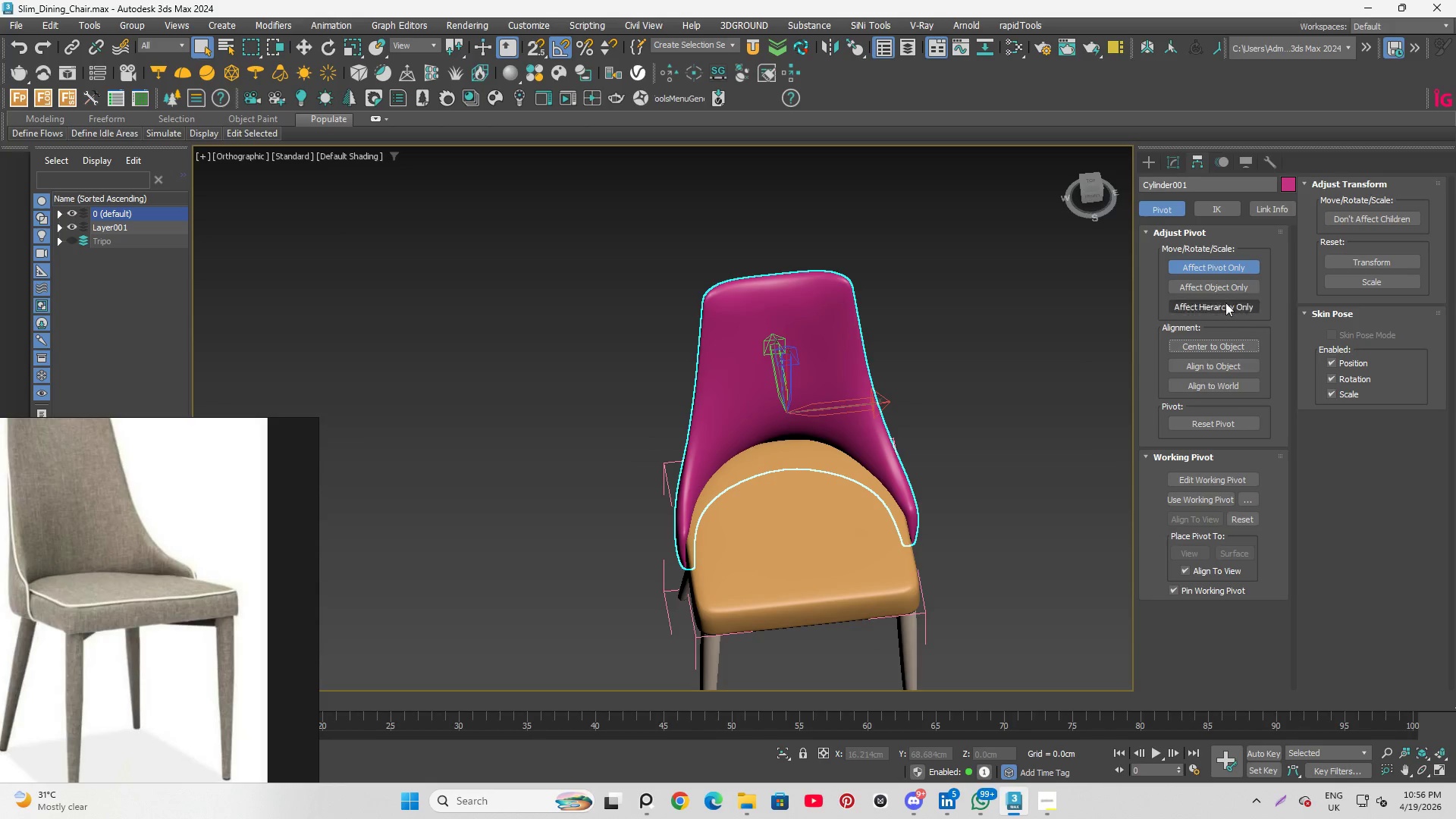 
left_click([1213, 261])
 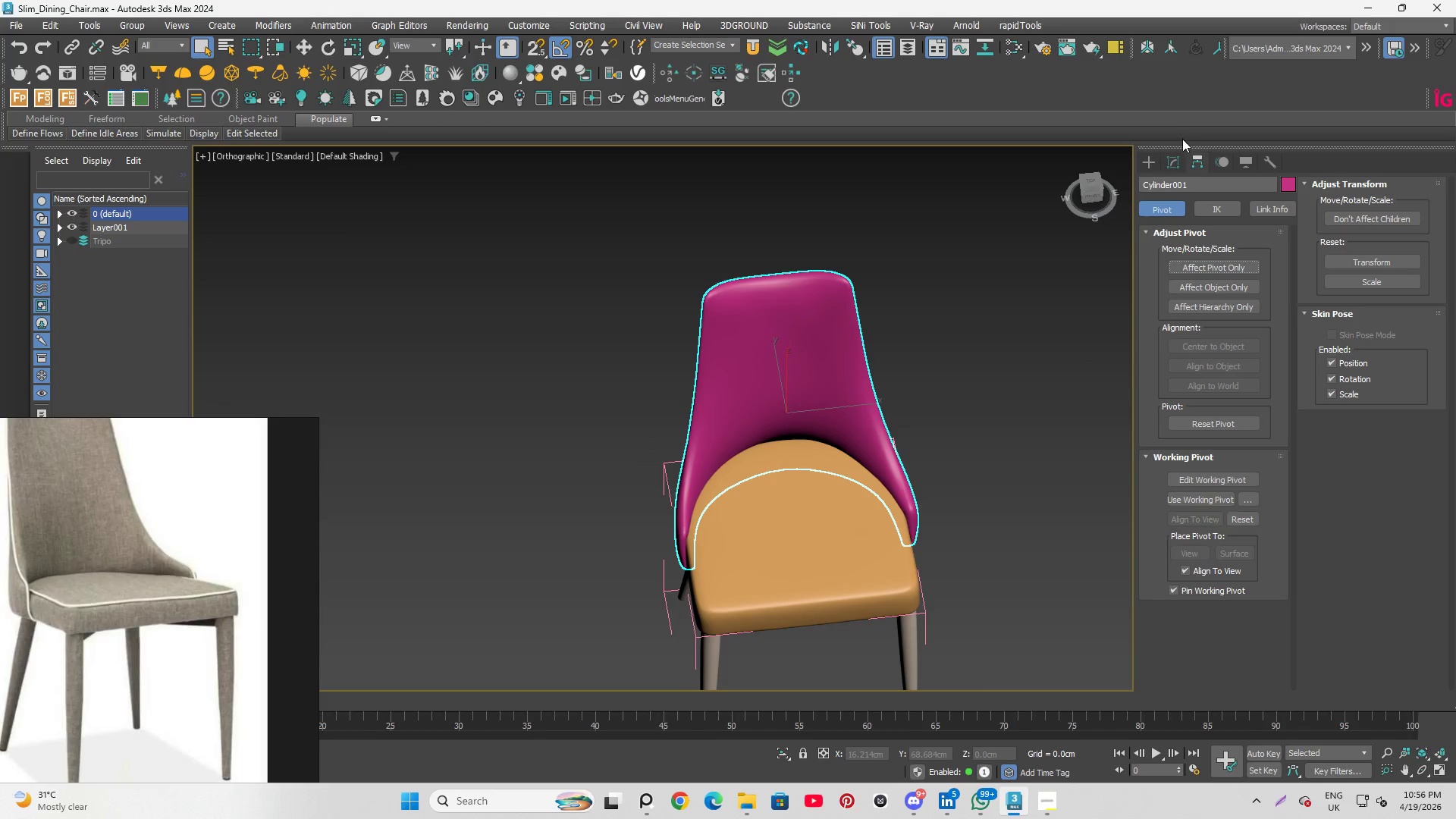 
left_click([1176, 160])
 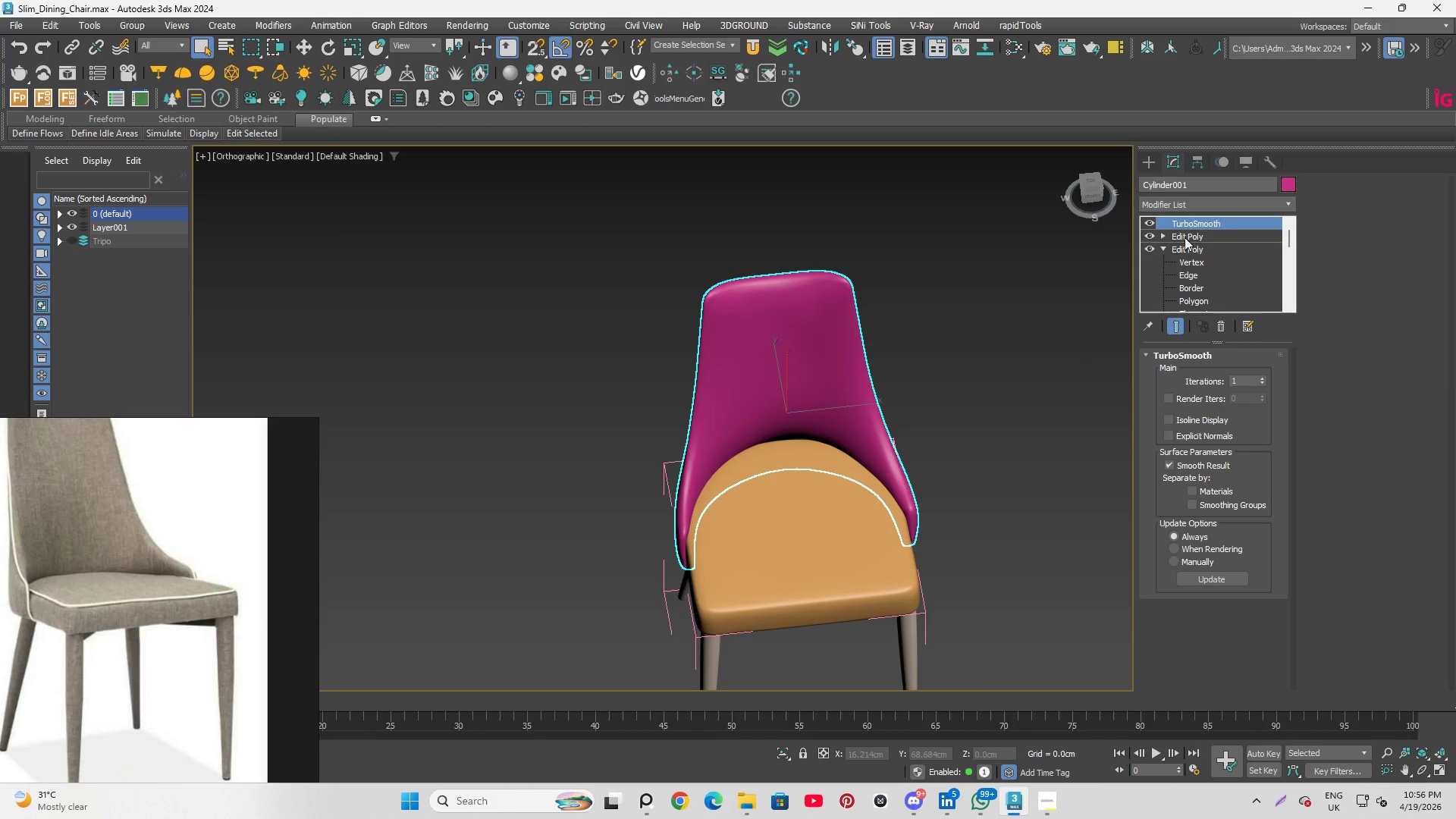 
left_click([1186, 240])
 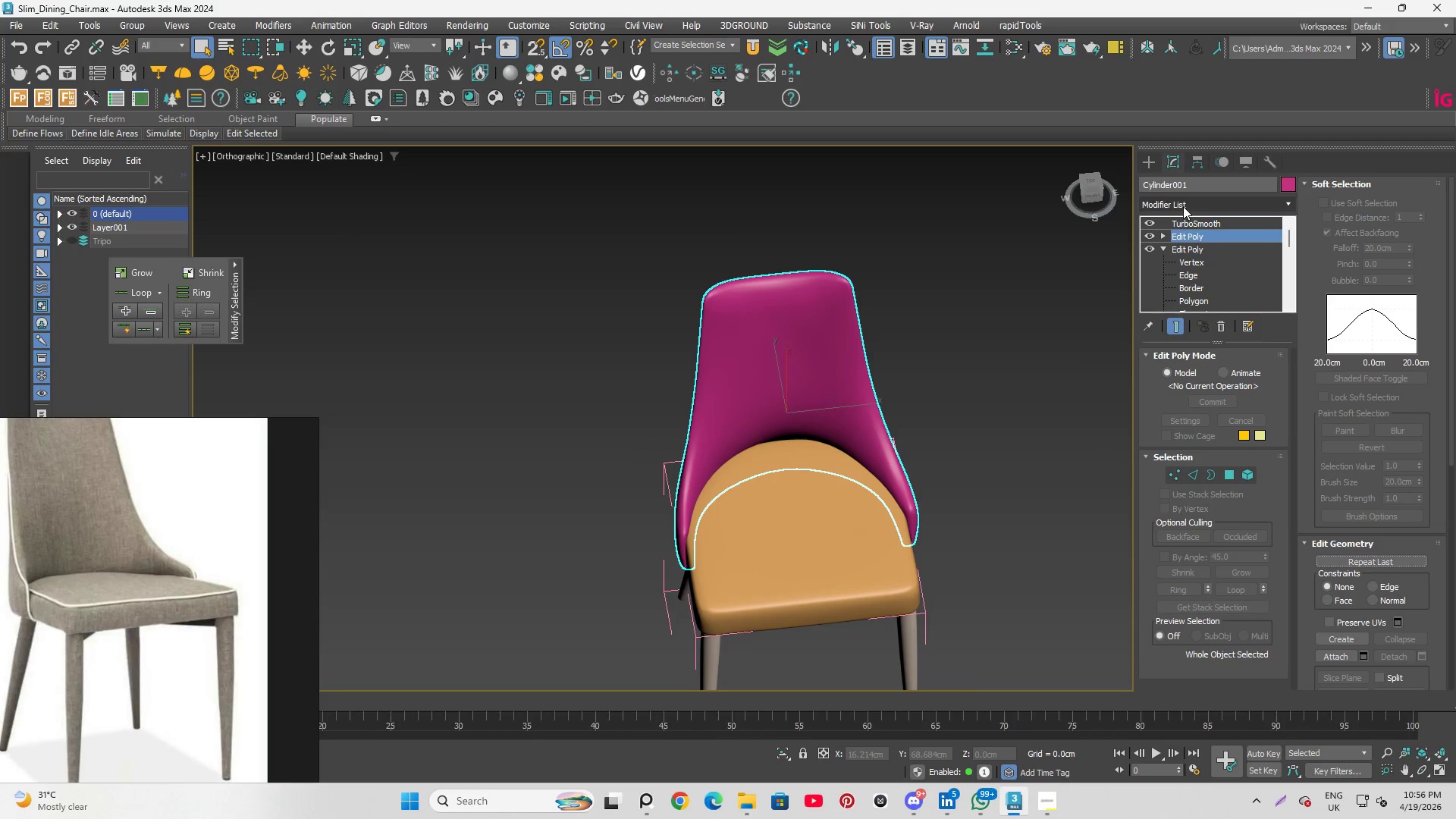 
left_click([1183, 206])
 